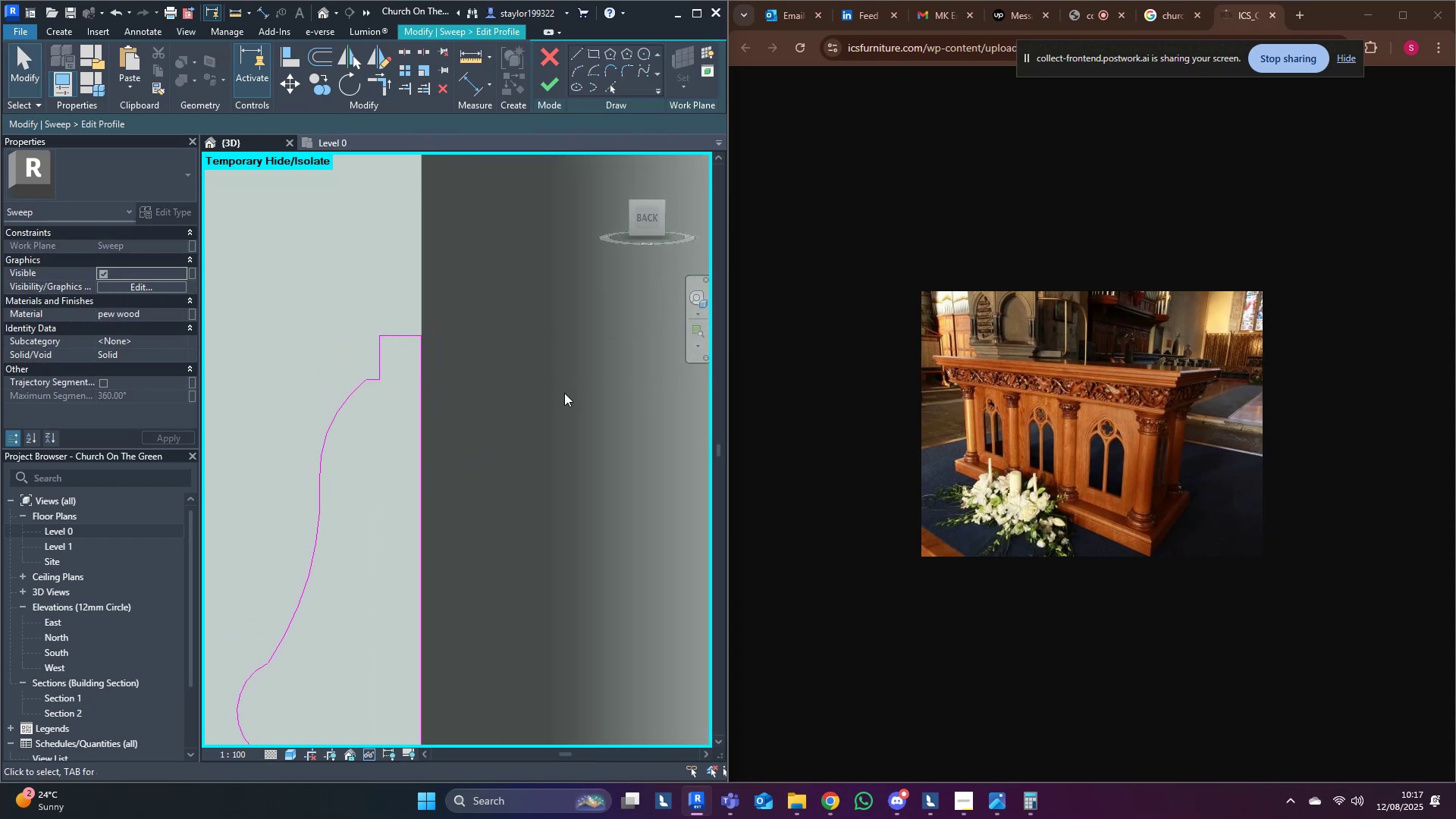 
left_click([564, 393])
 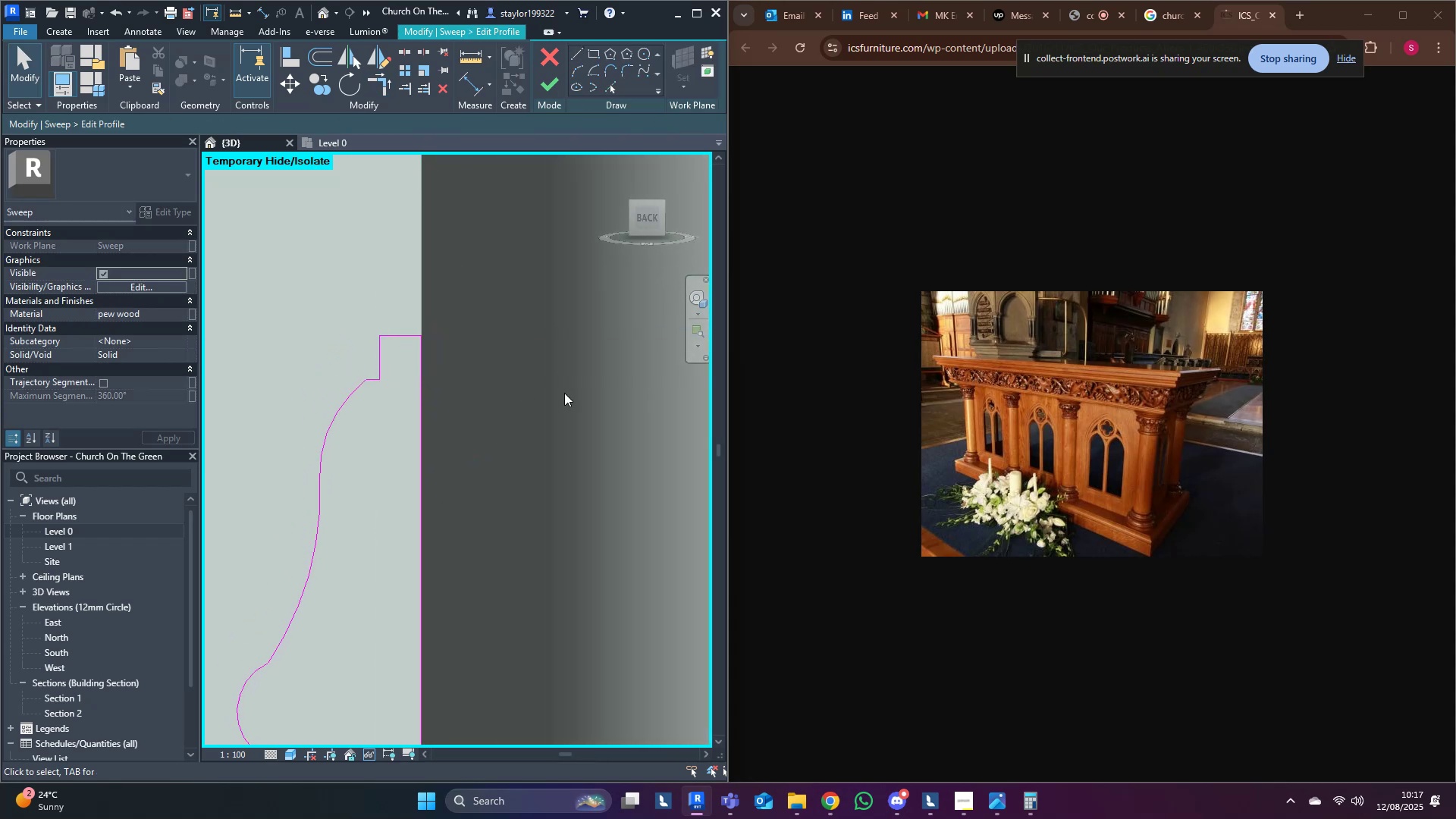 
scroll: coordinate [564, 393], scroll_direction: down, amount: 8.0
 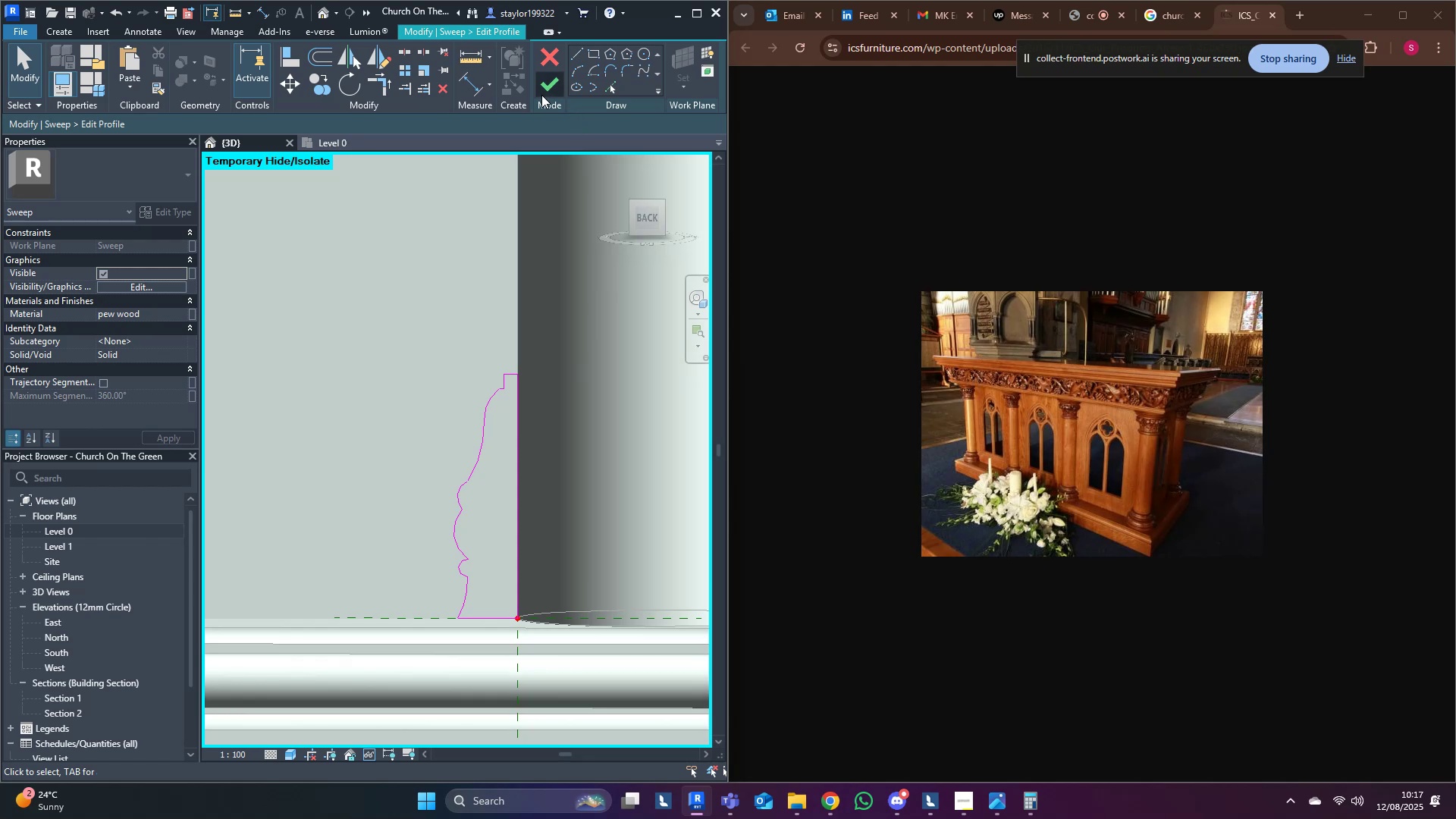 
double_click([556, 79])
 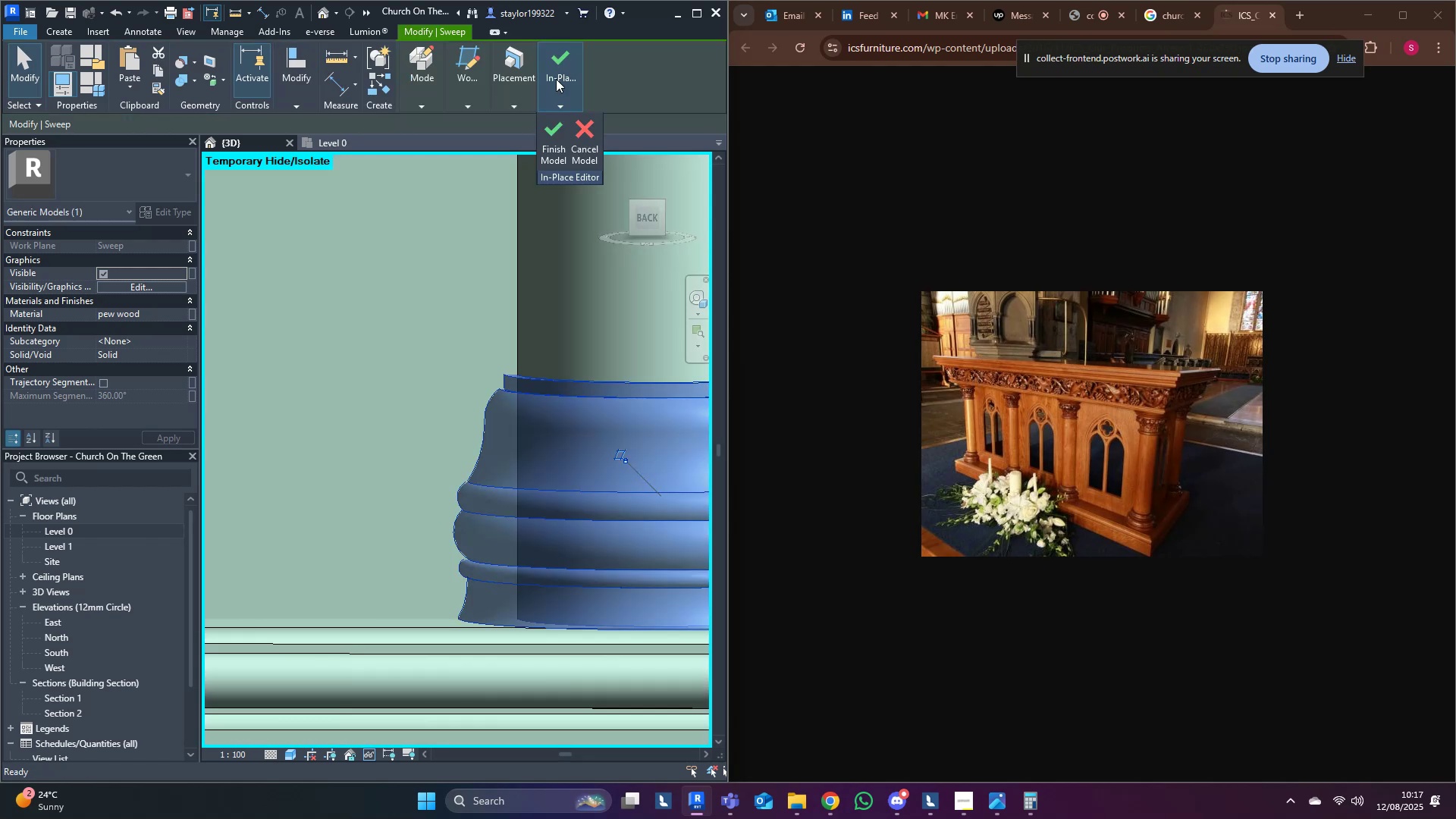 
key(Escape)
 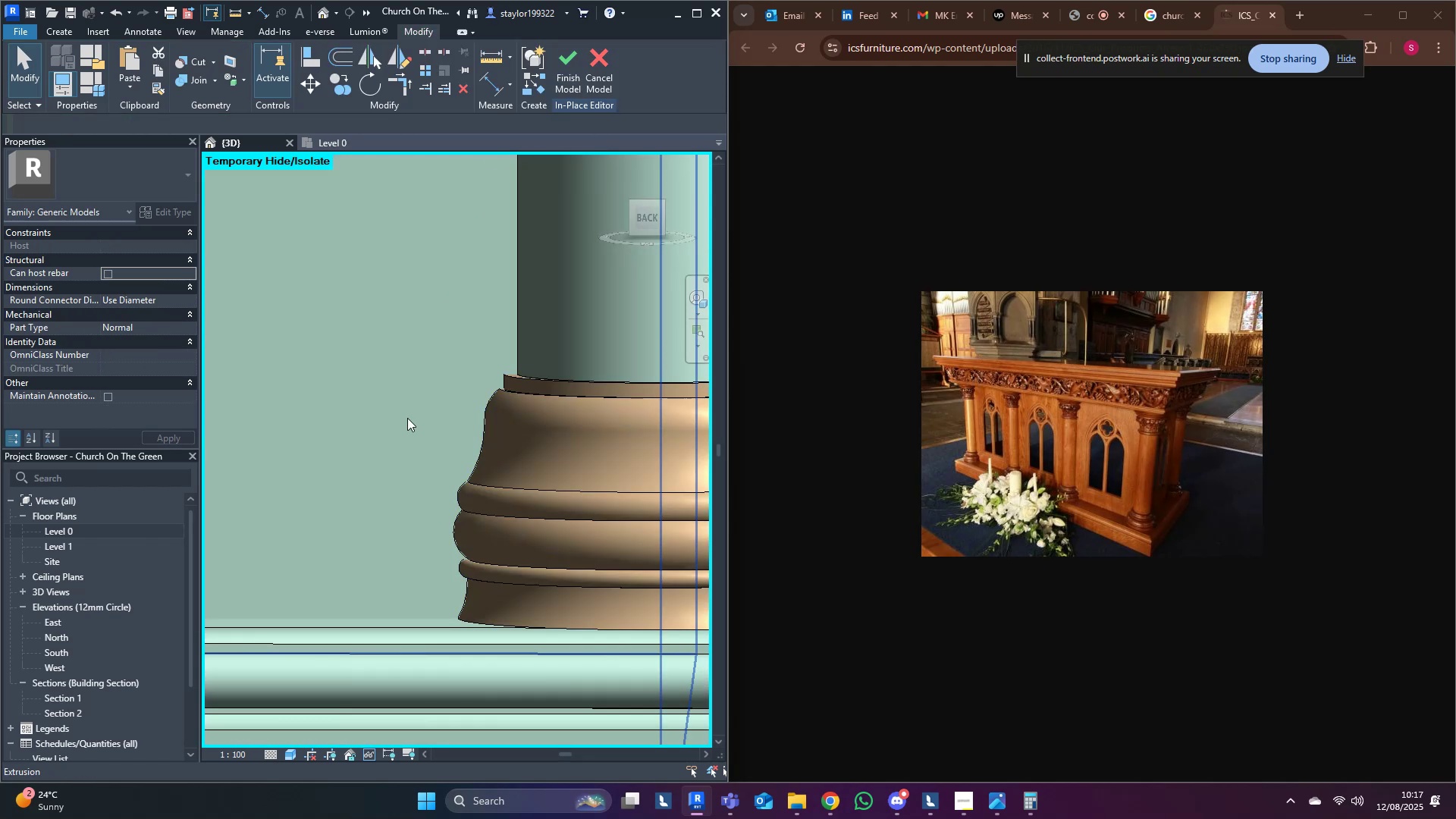 
scroll: coordinate [395, 450], scroll_direction: down, amount: 5.0
 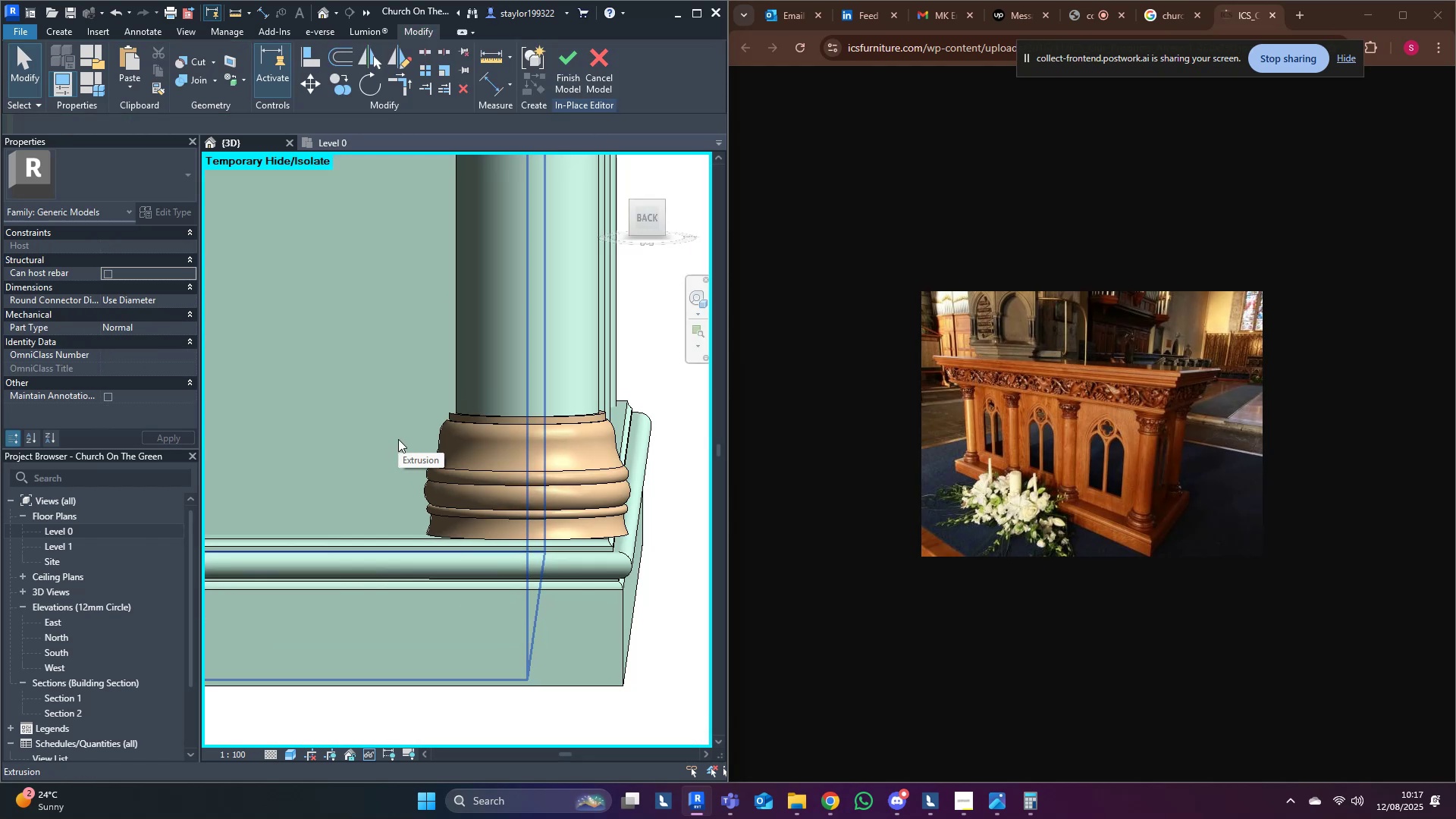 
scroll: coordinate [467, 444], scroll_direction: up, amount: 4.0
 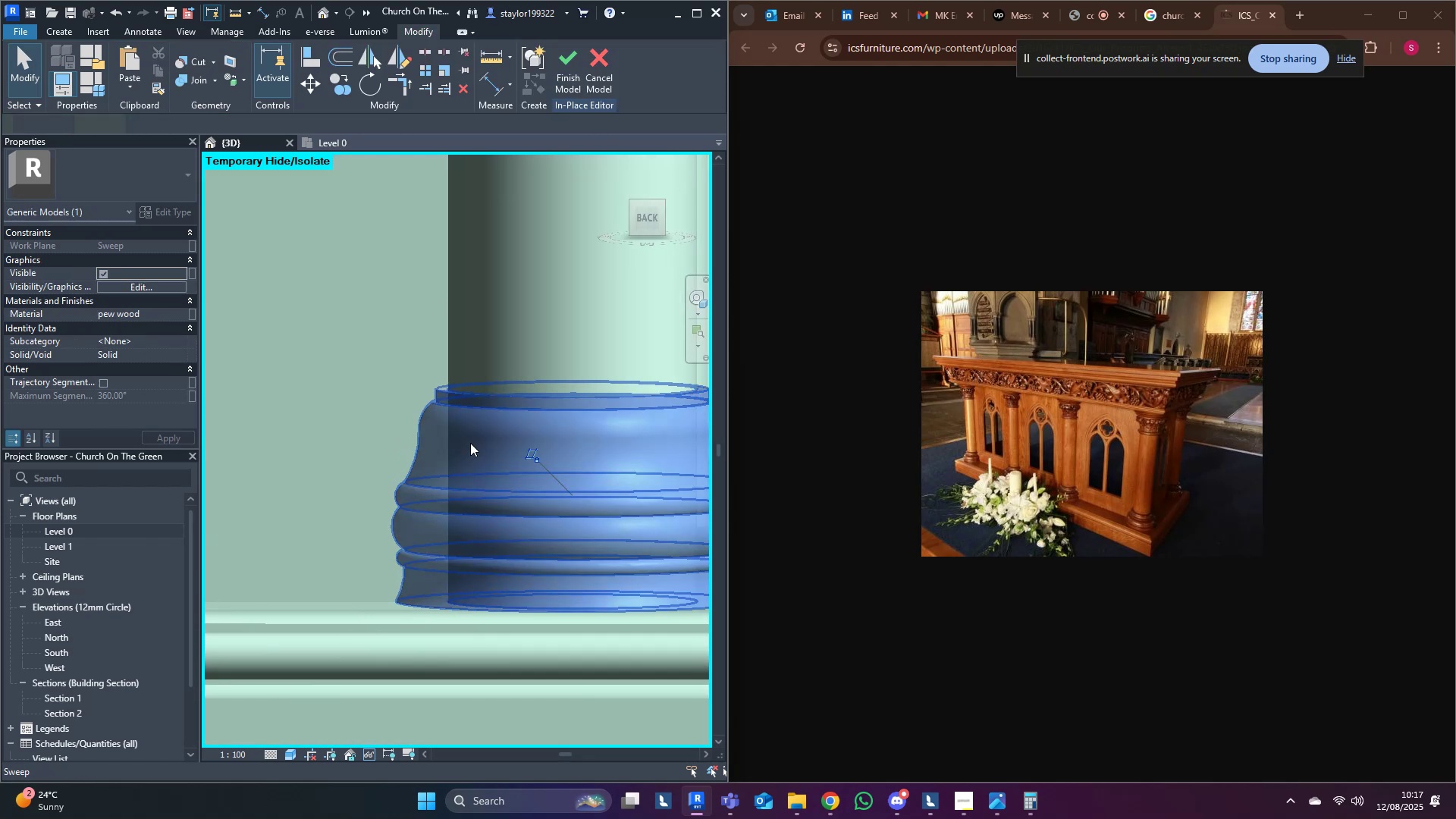 
double_click([470, 443])
 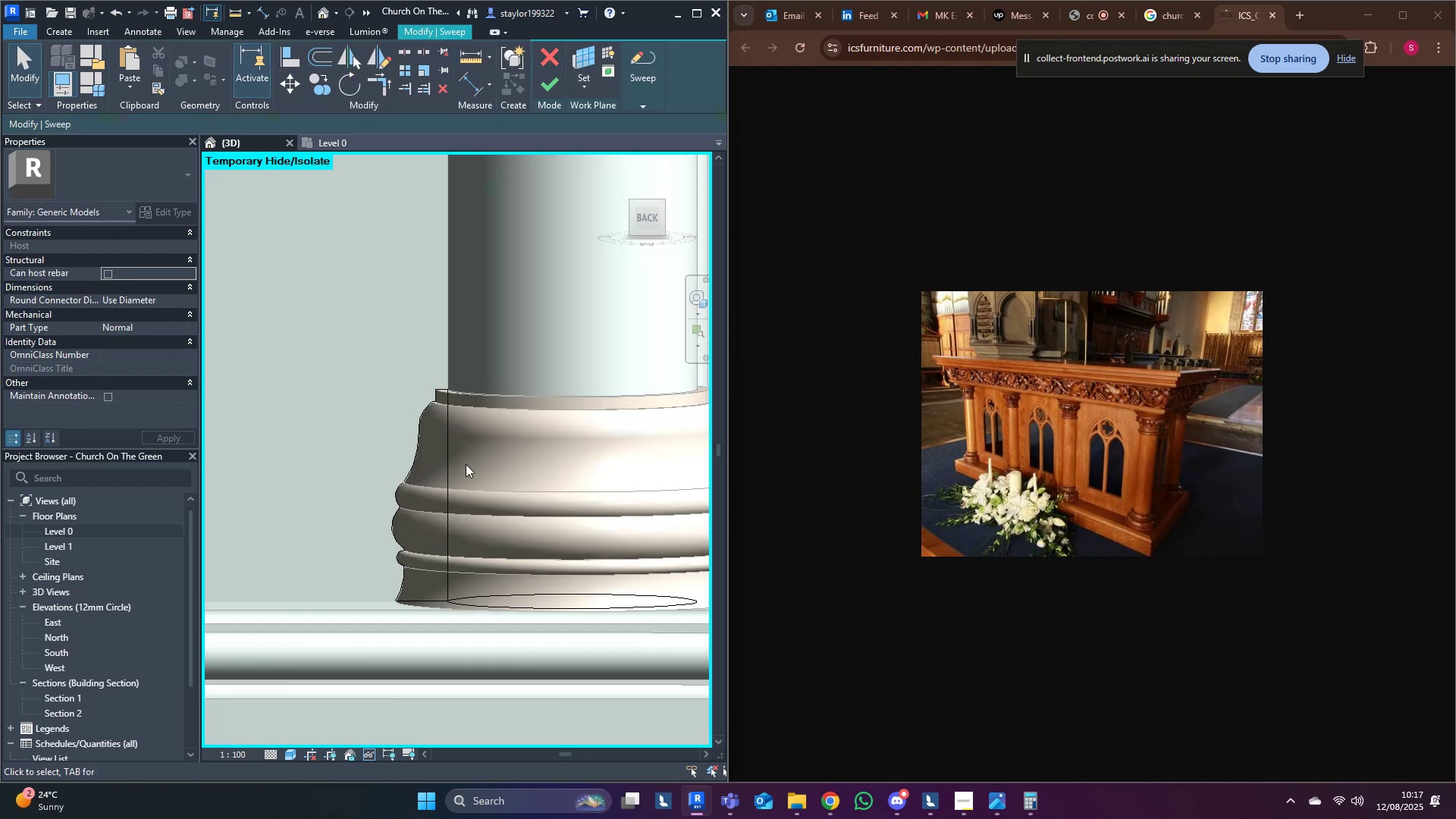 
left_click([447, 469])
 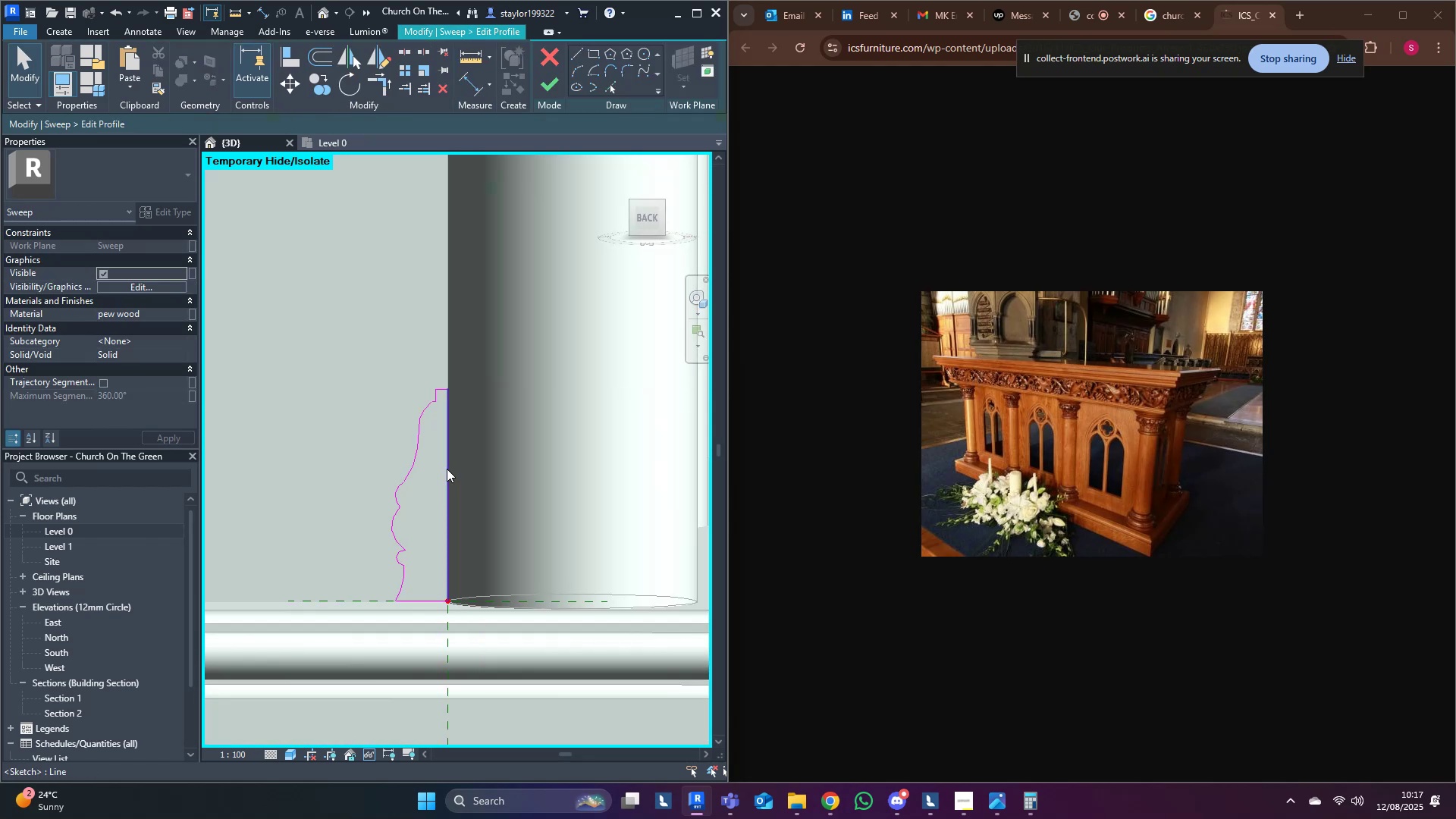 
left_click_drag(start_coordinate=[362, 462], to_coordinate=[441, 590])
 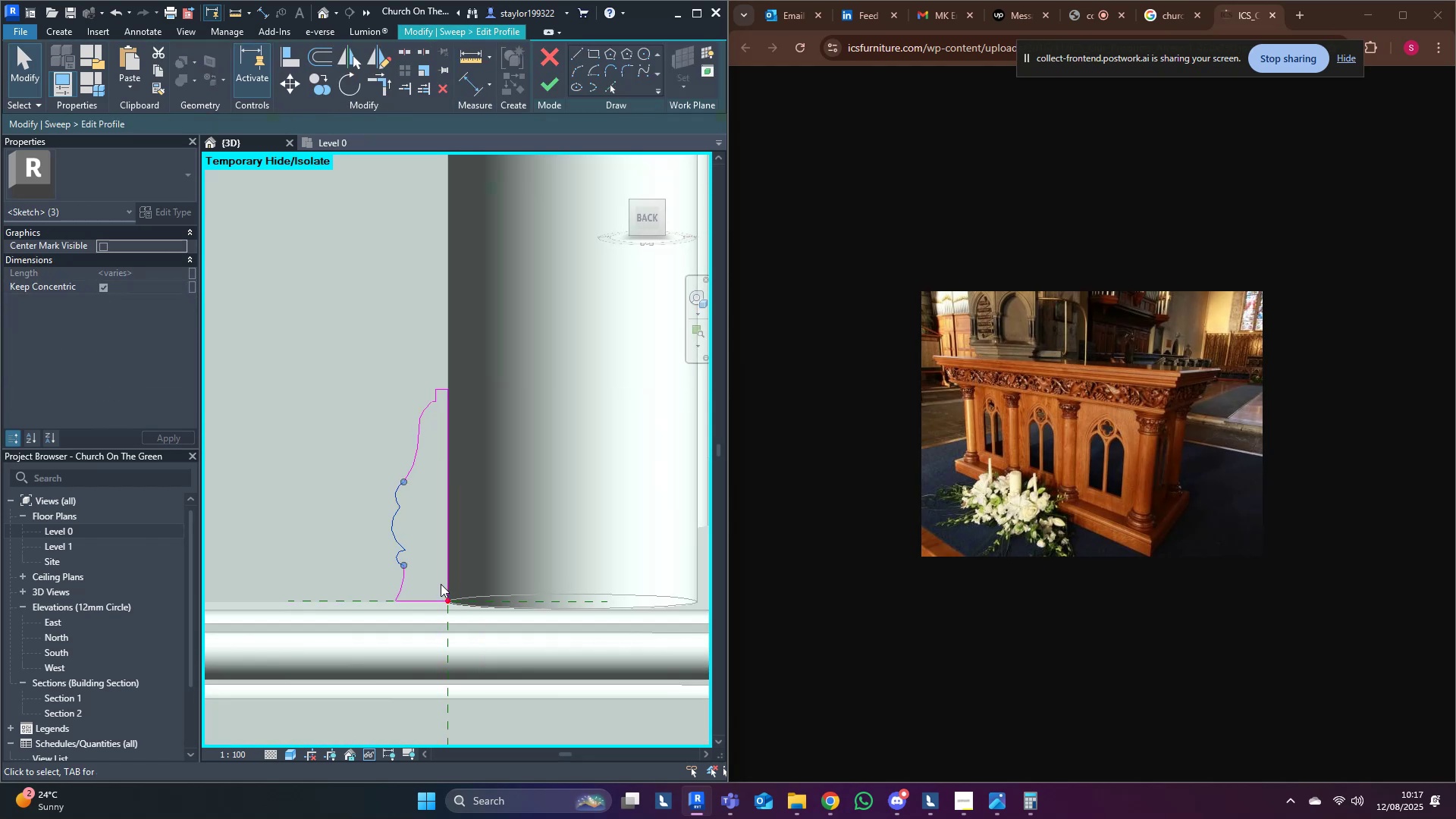 
key(Shift+ArrowUp)
 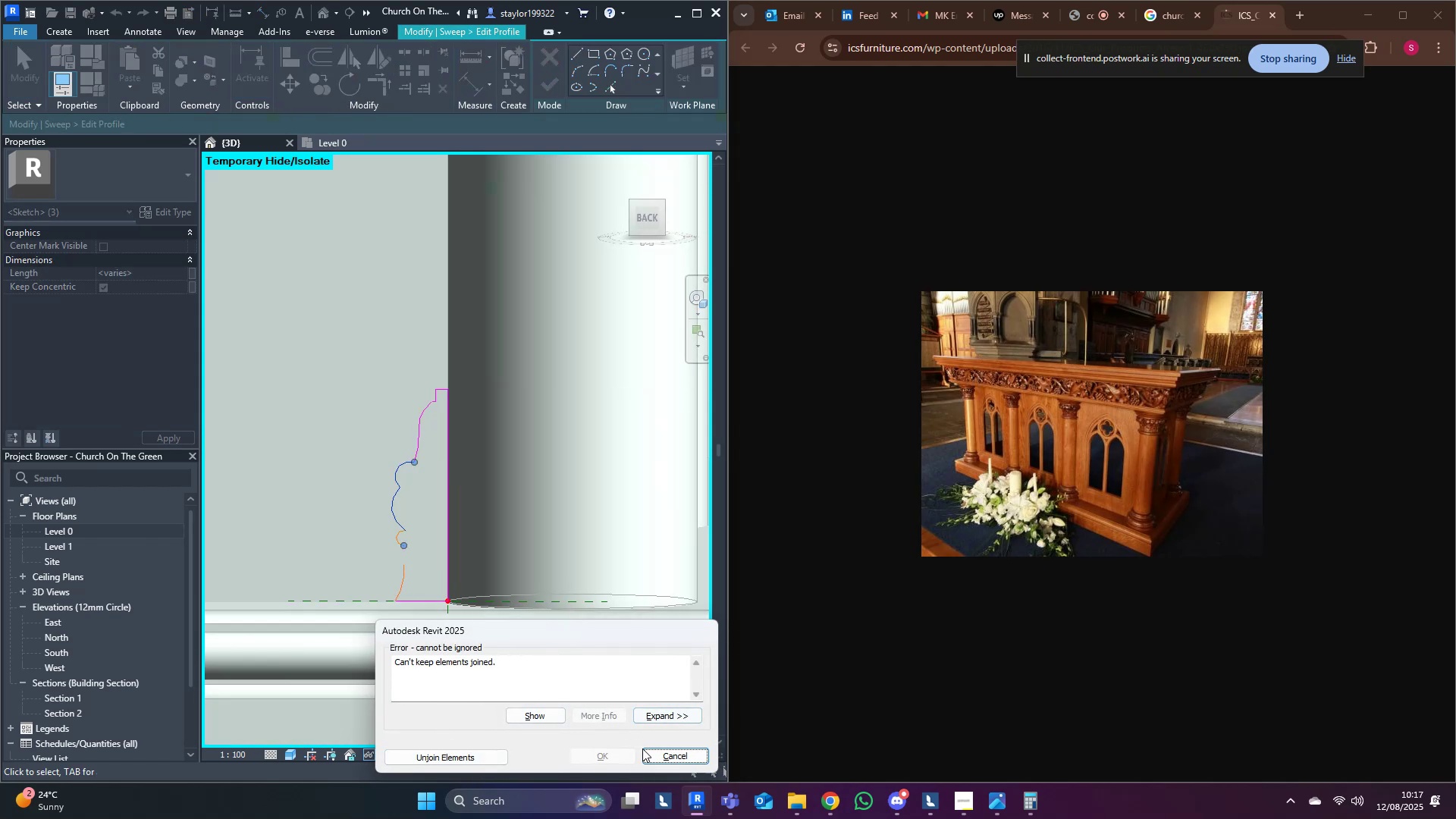 
left_click_drag(start_coordinate=[610, 468], to_coordinate=[441, 466])
 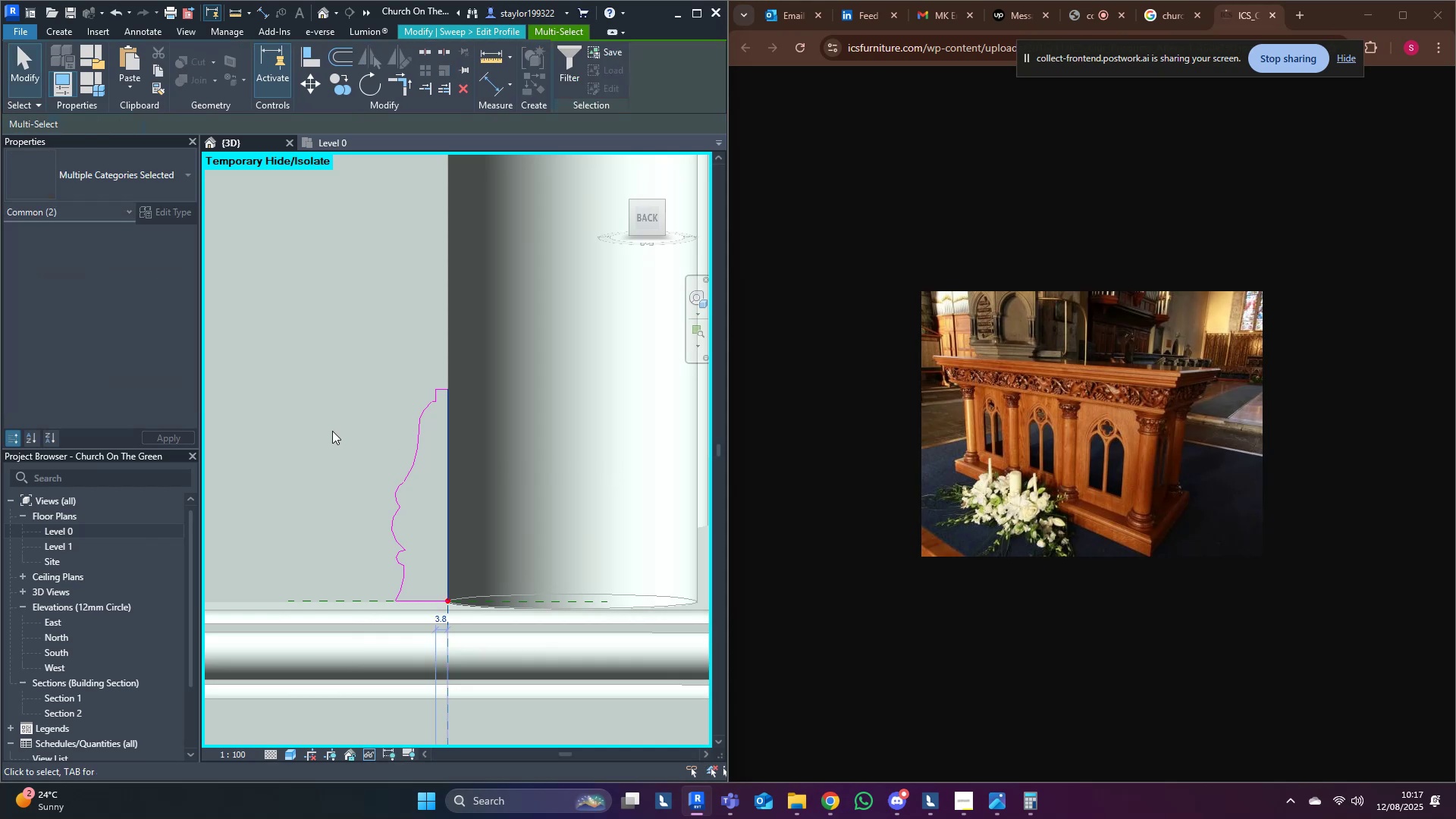 
left_click_drag(start_coordinate=[346, 442], to_coordinate=[419, 589])
 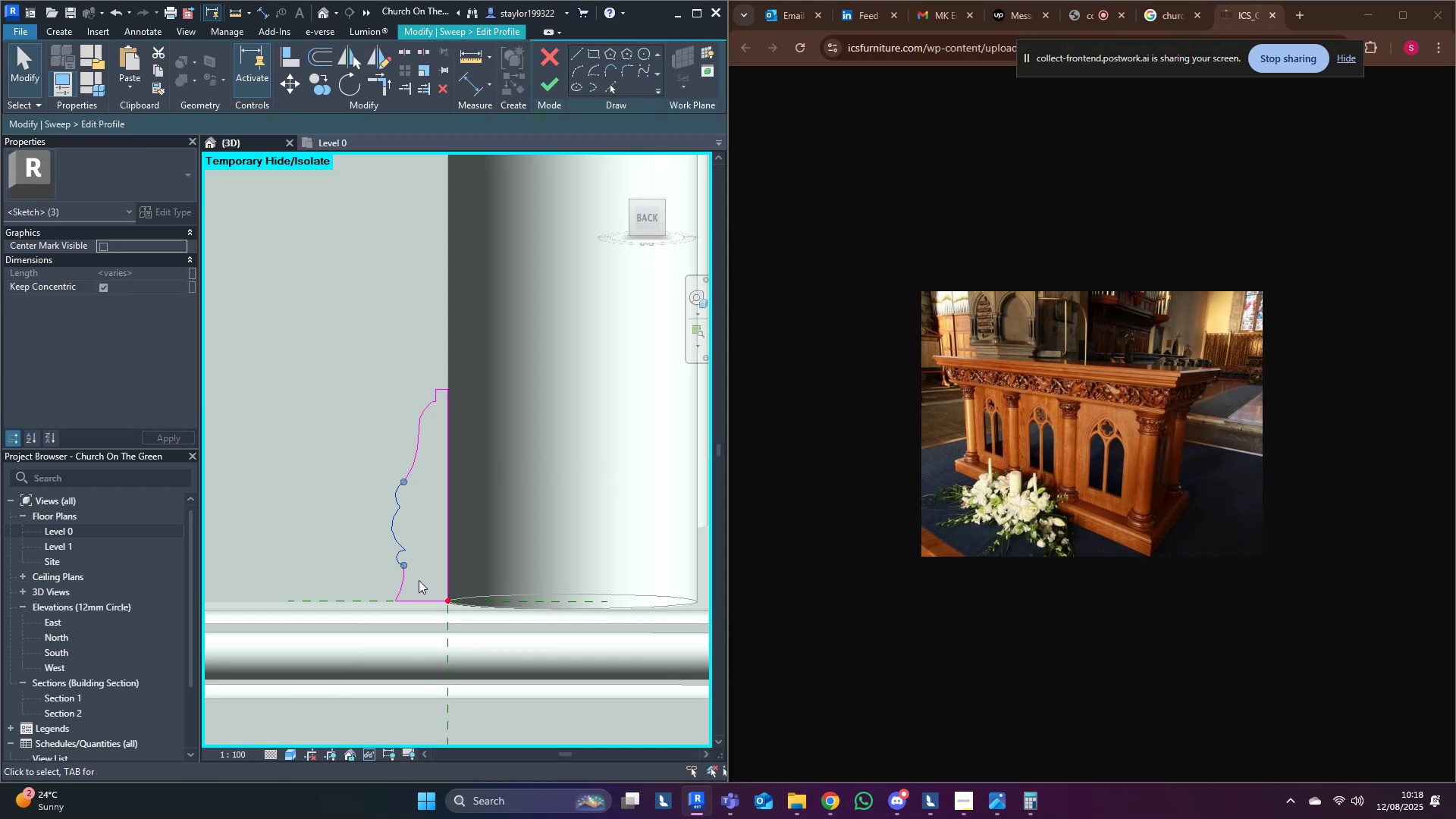 
type(re)
 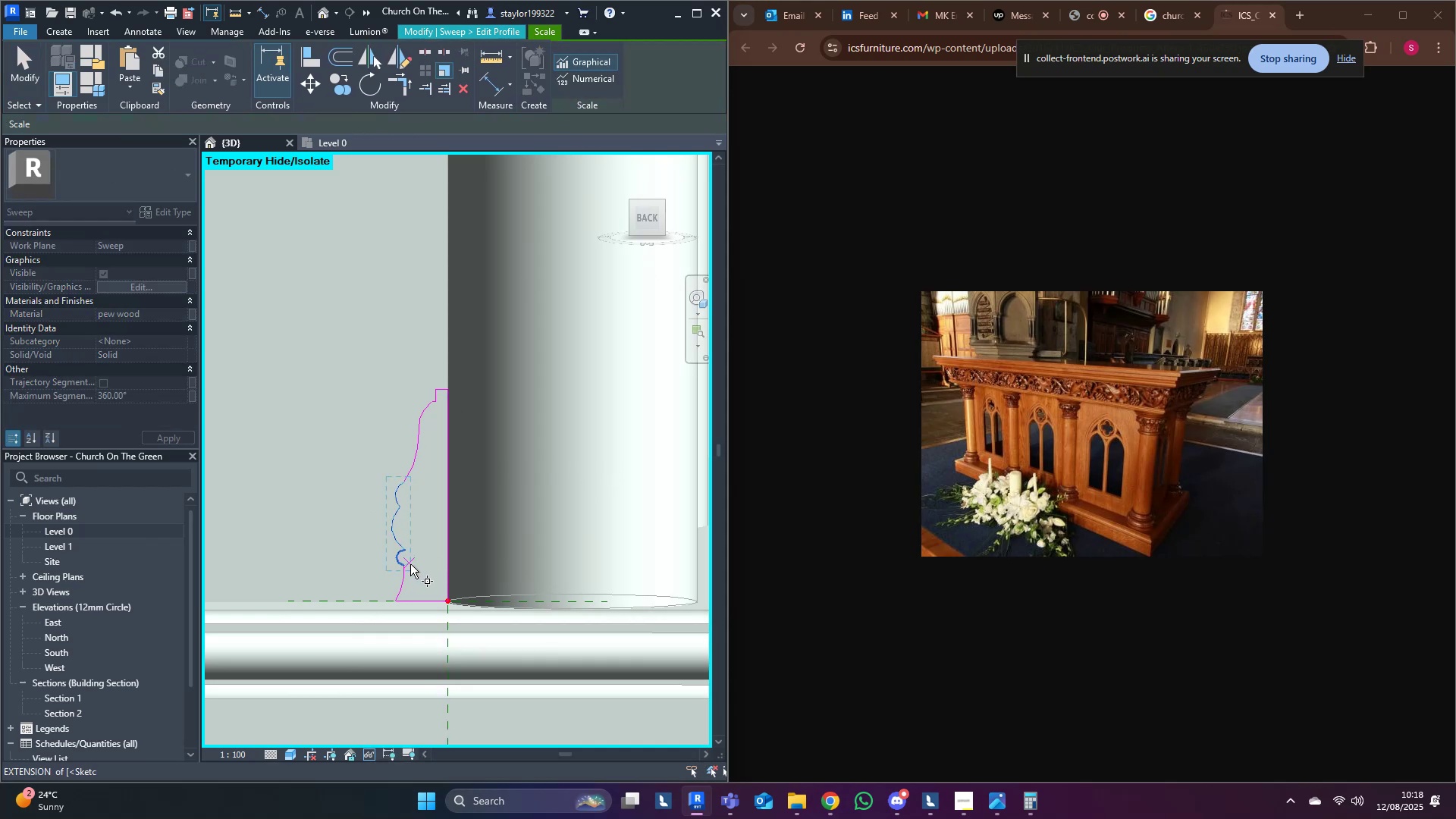 
left_click([406, 564])
 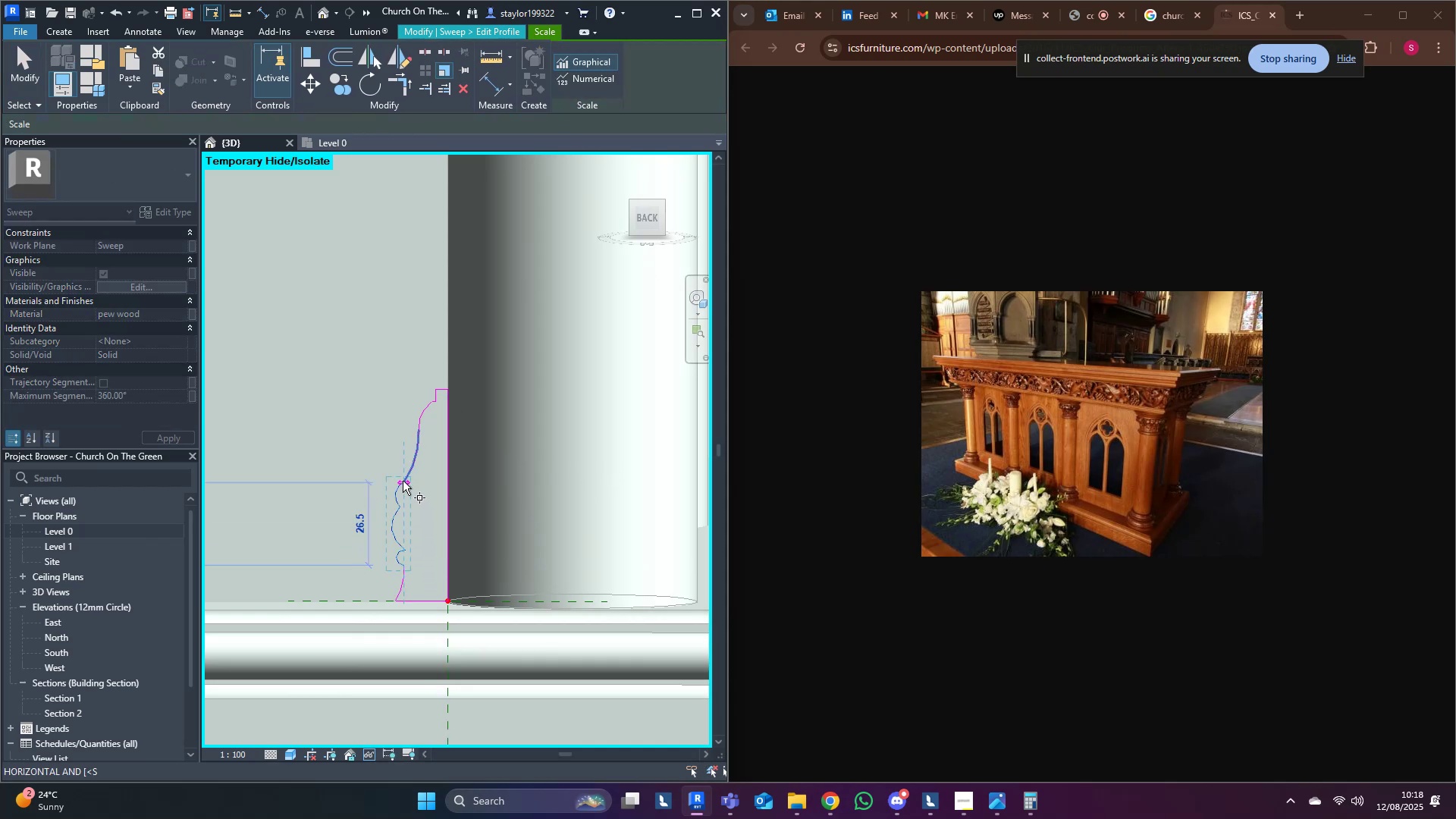 
left_click([403, 481])
 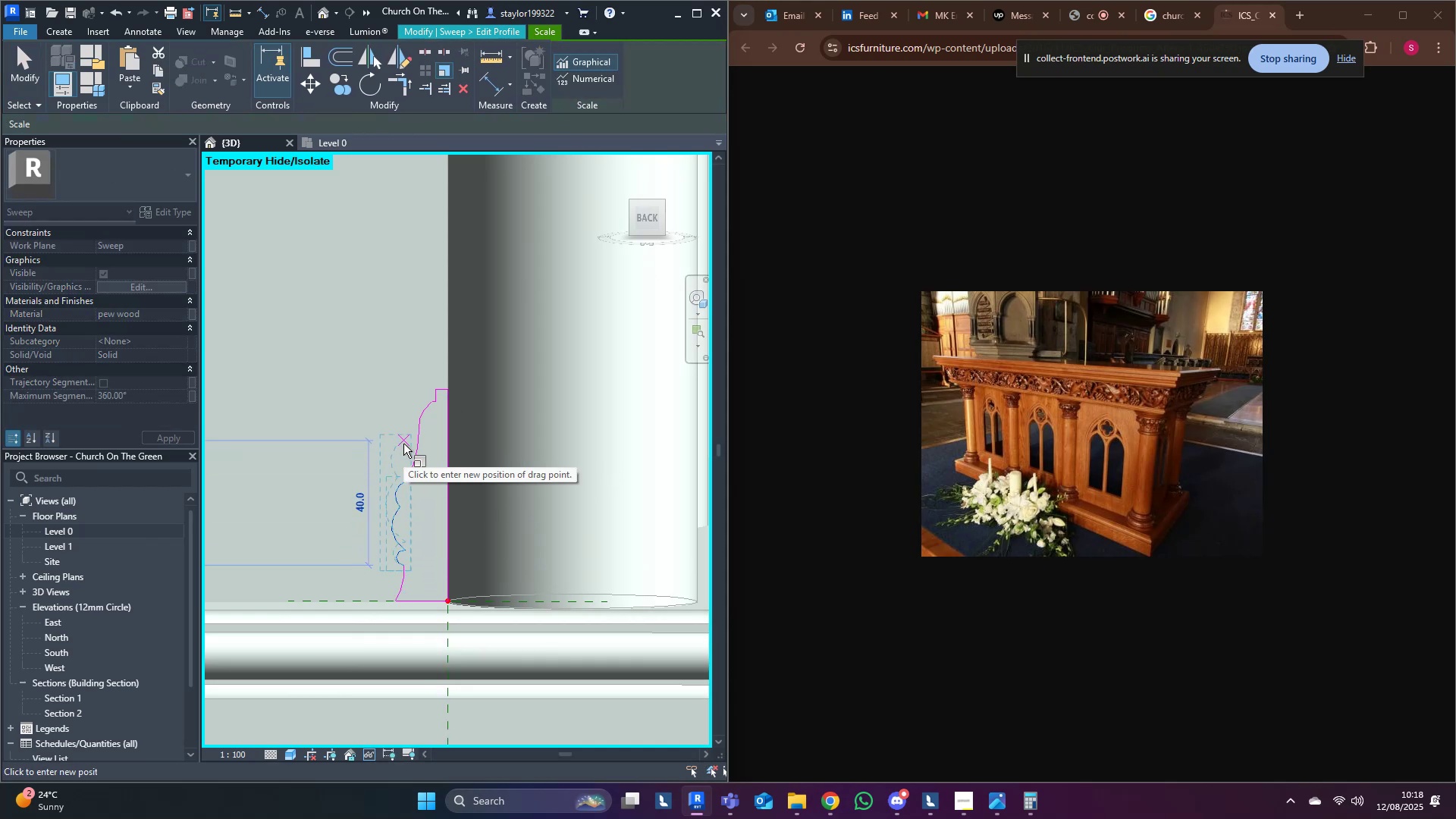 
left_click([403, 444])
 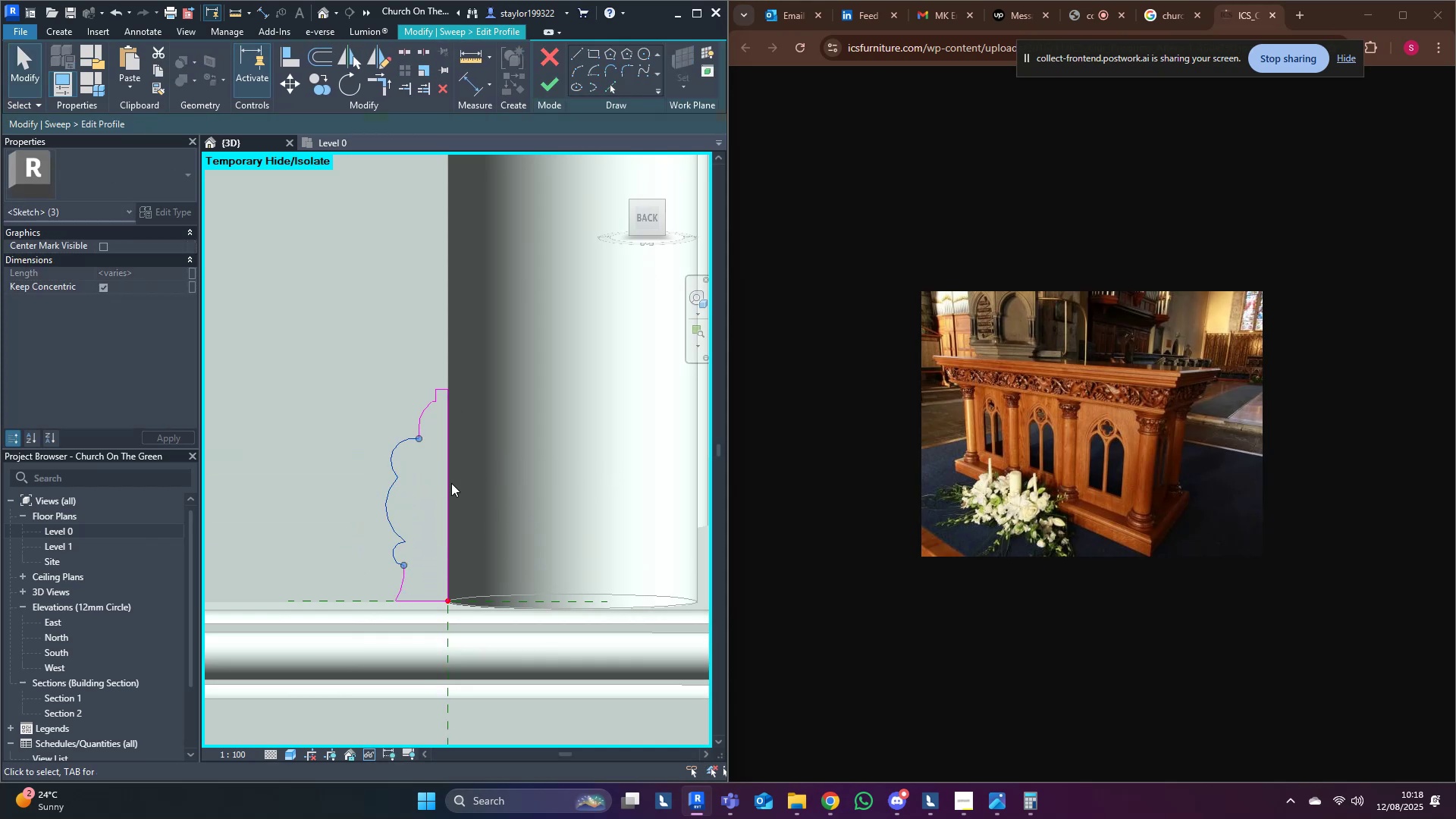 
left_click([434, 490])
 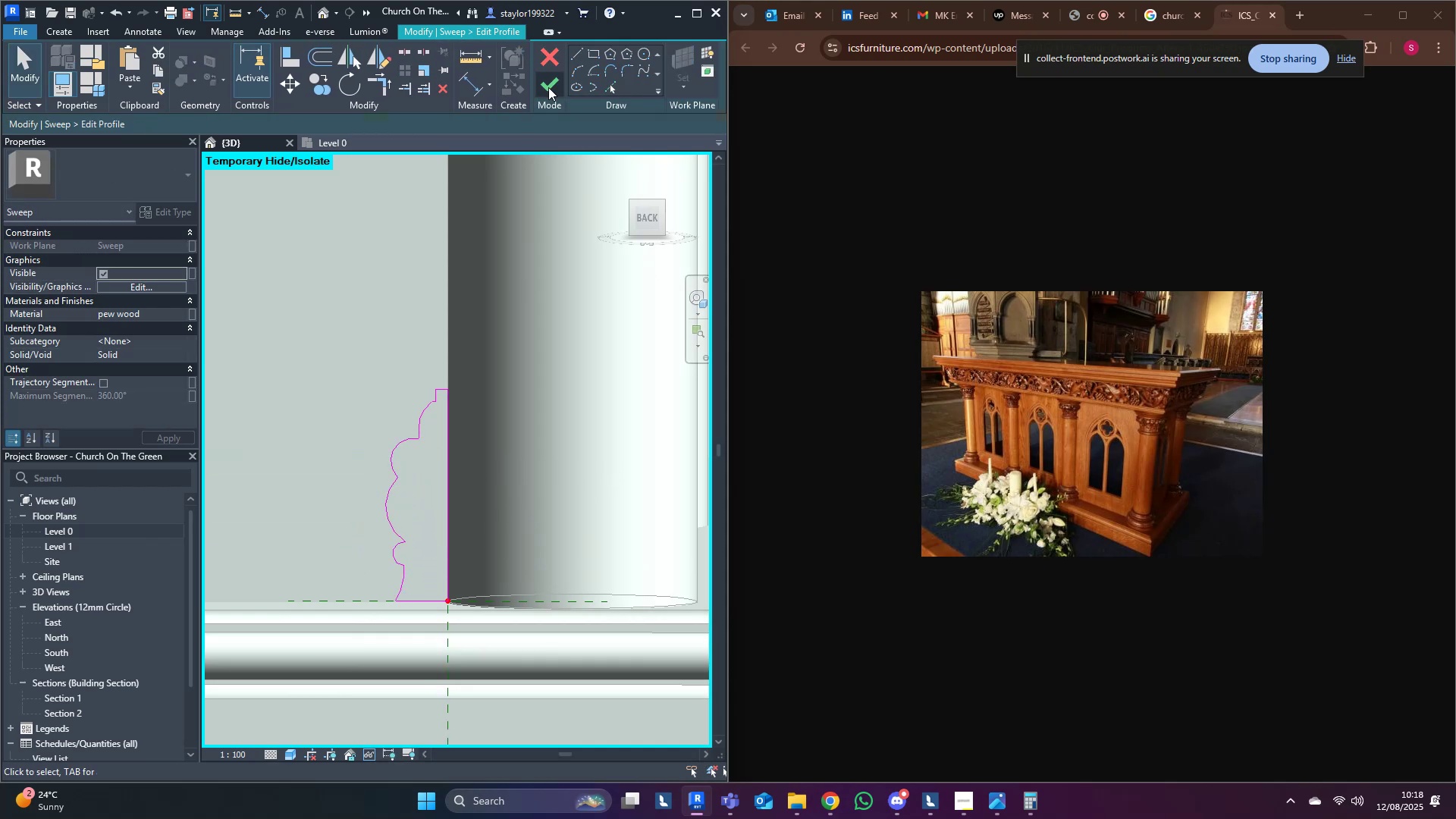 
double_click([548, 88])
 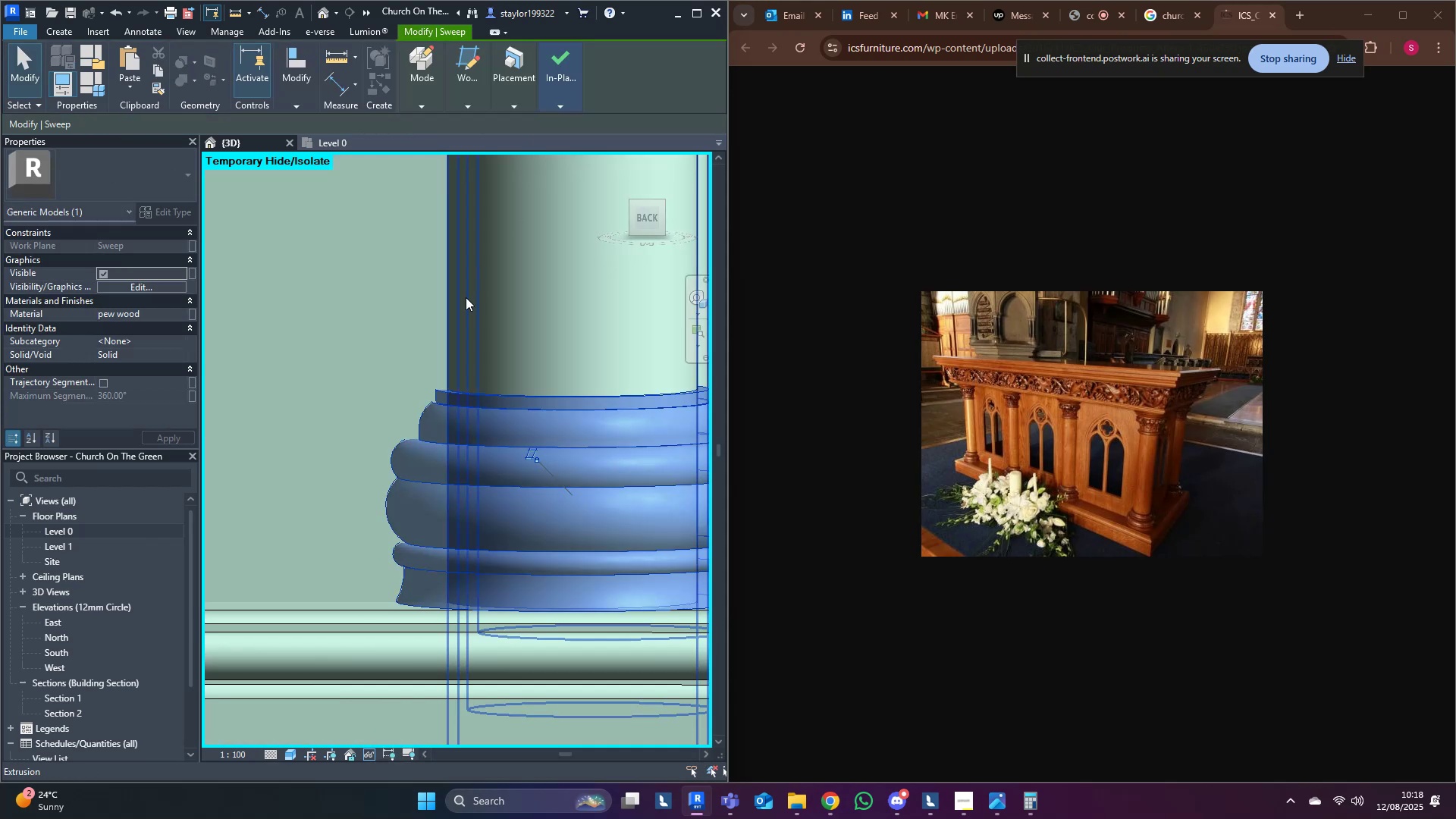 
scroll: coordinate [519, 487], scroll_direction: down, amount: 14.0
 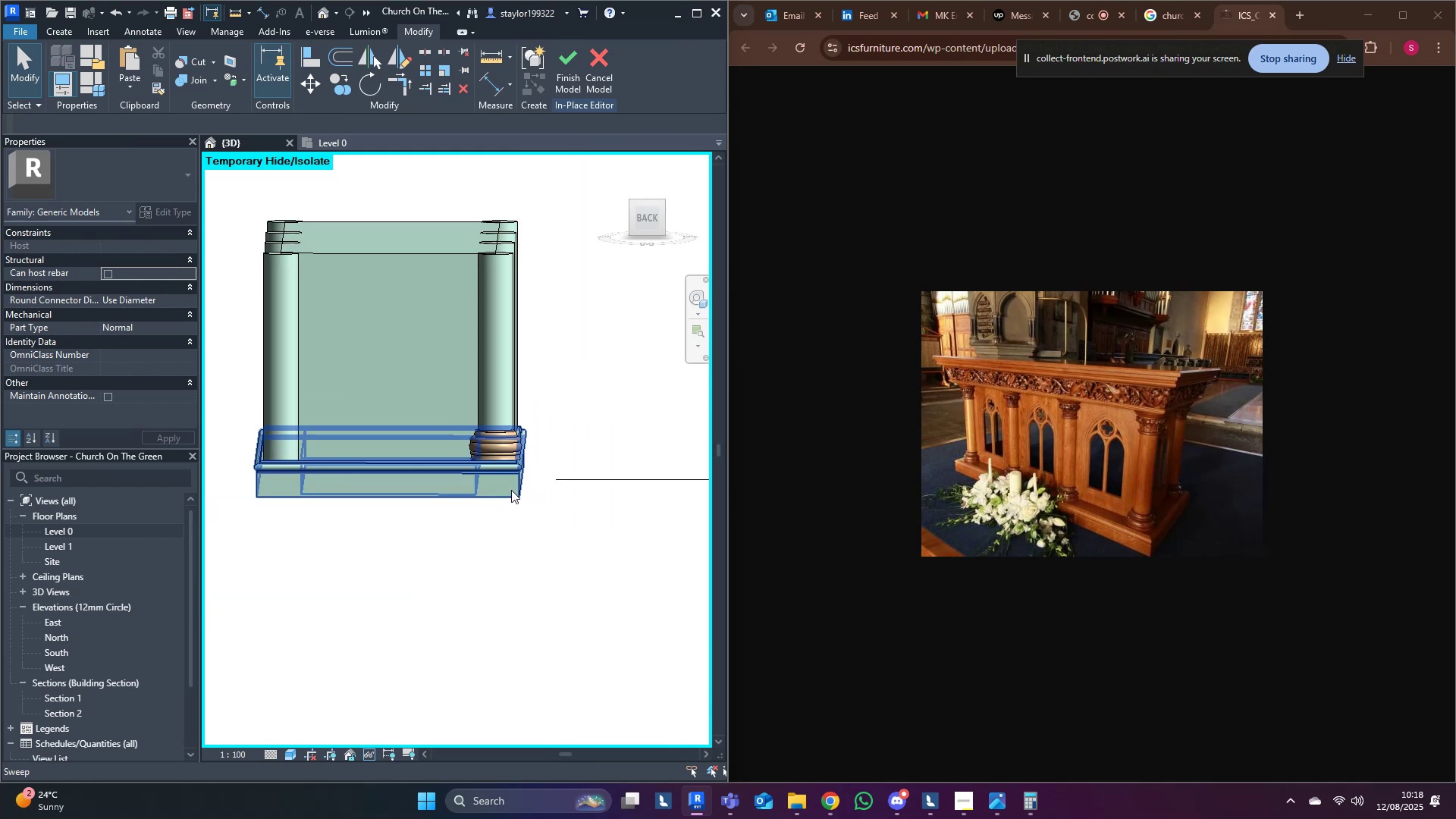 
key(Escape)
 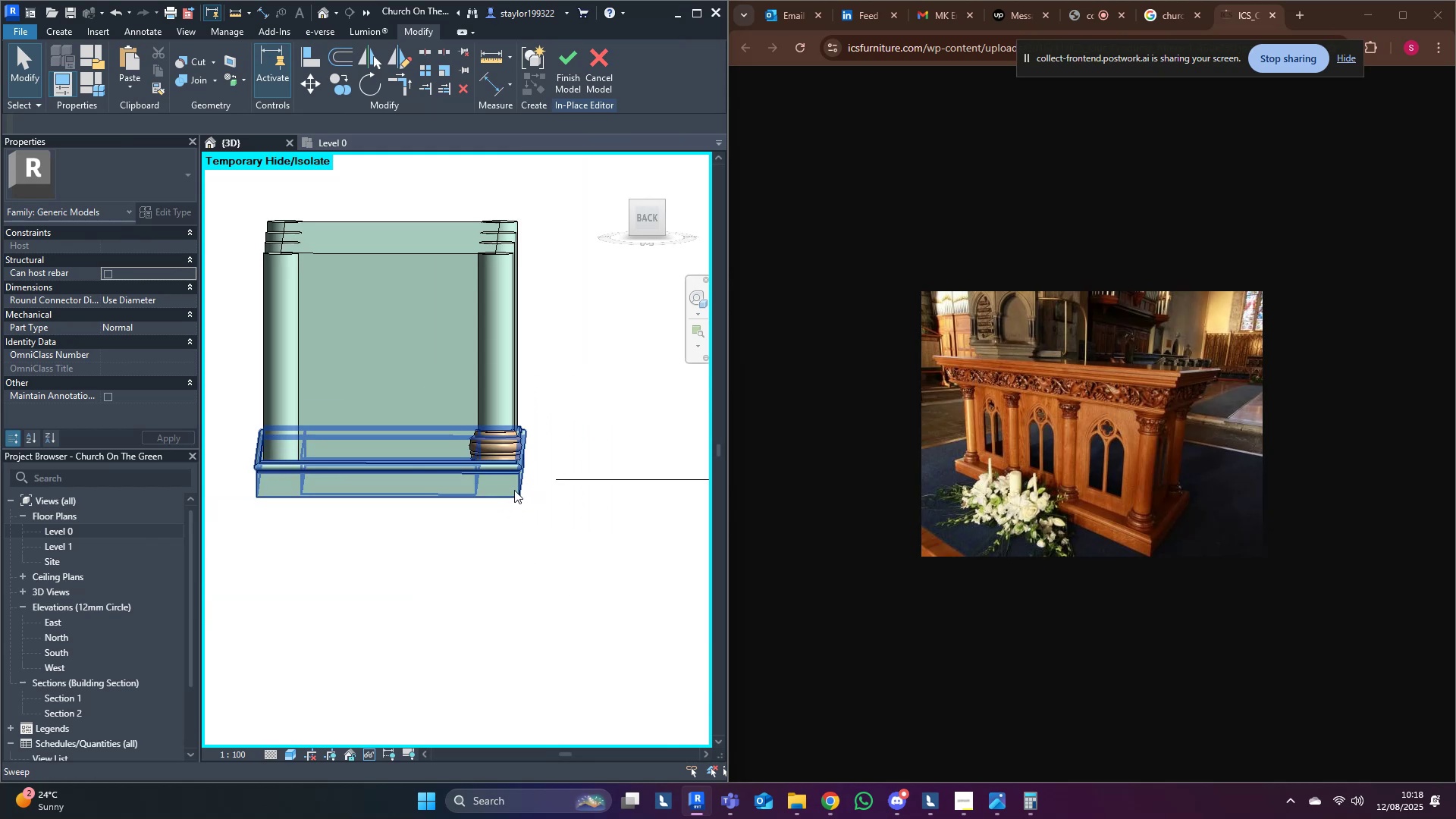 
hold_key(key=ShiftLeft, duration=0.49)
 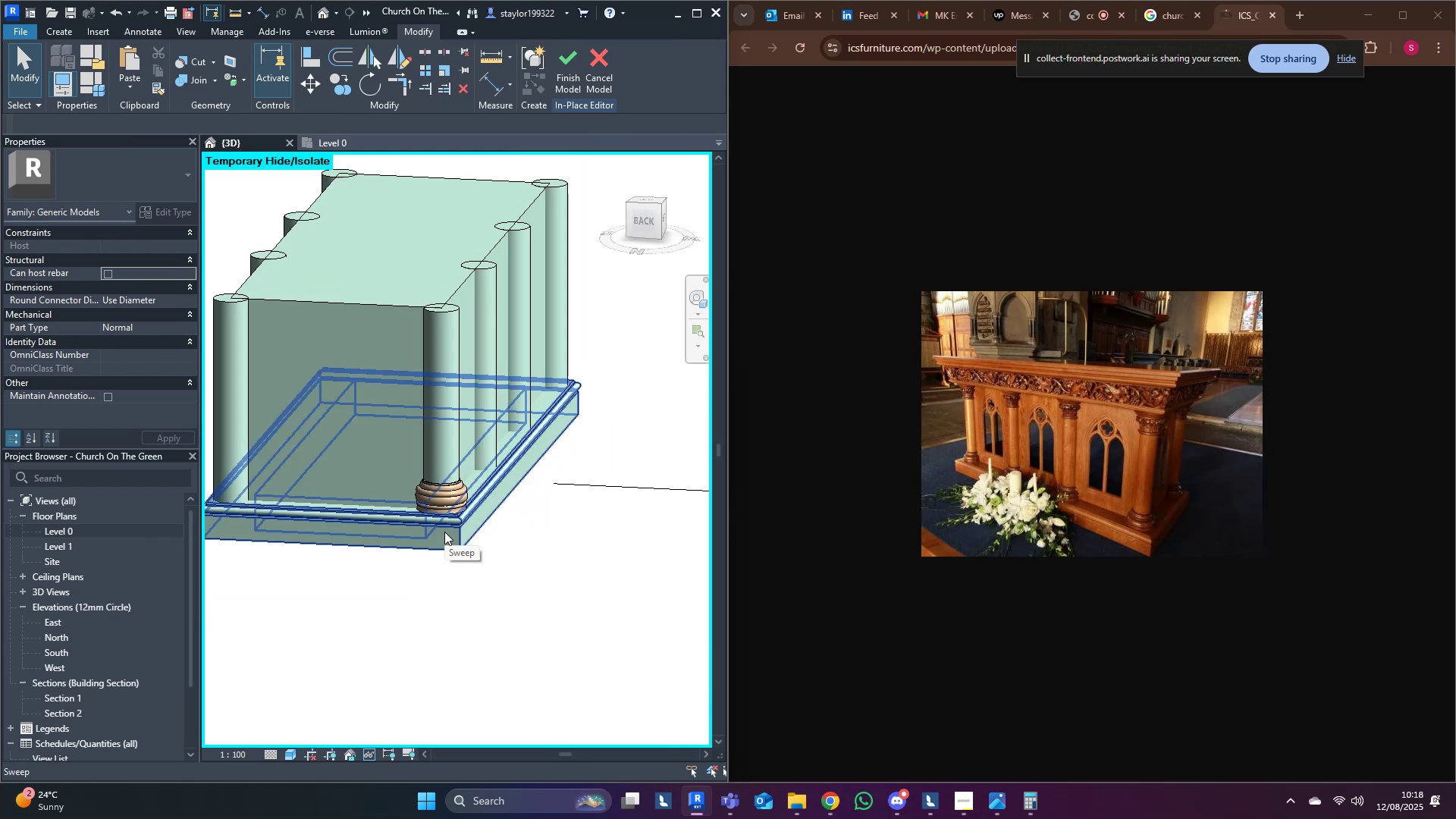 
key(Shift+ShiftLeft)
 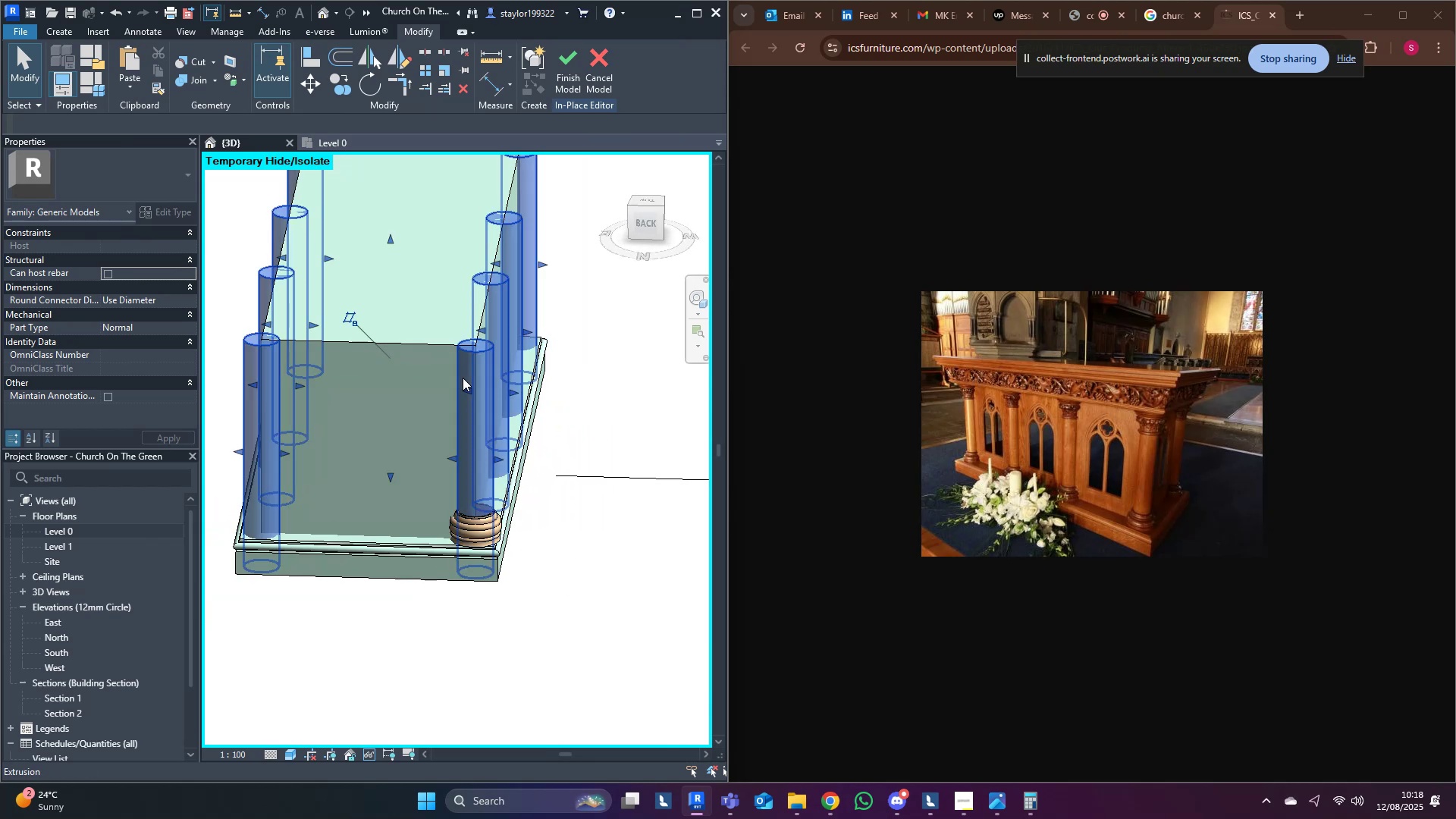 
double_click([463, 378])
 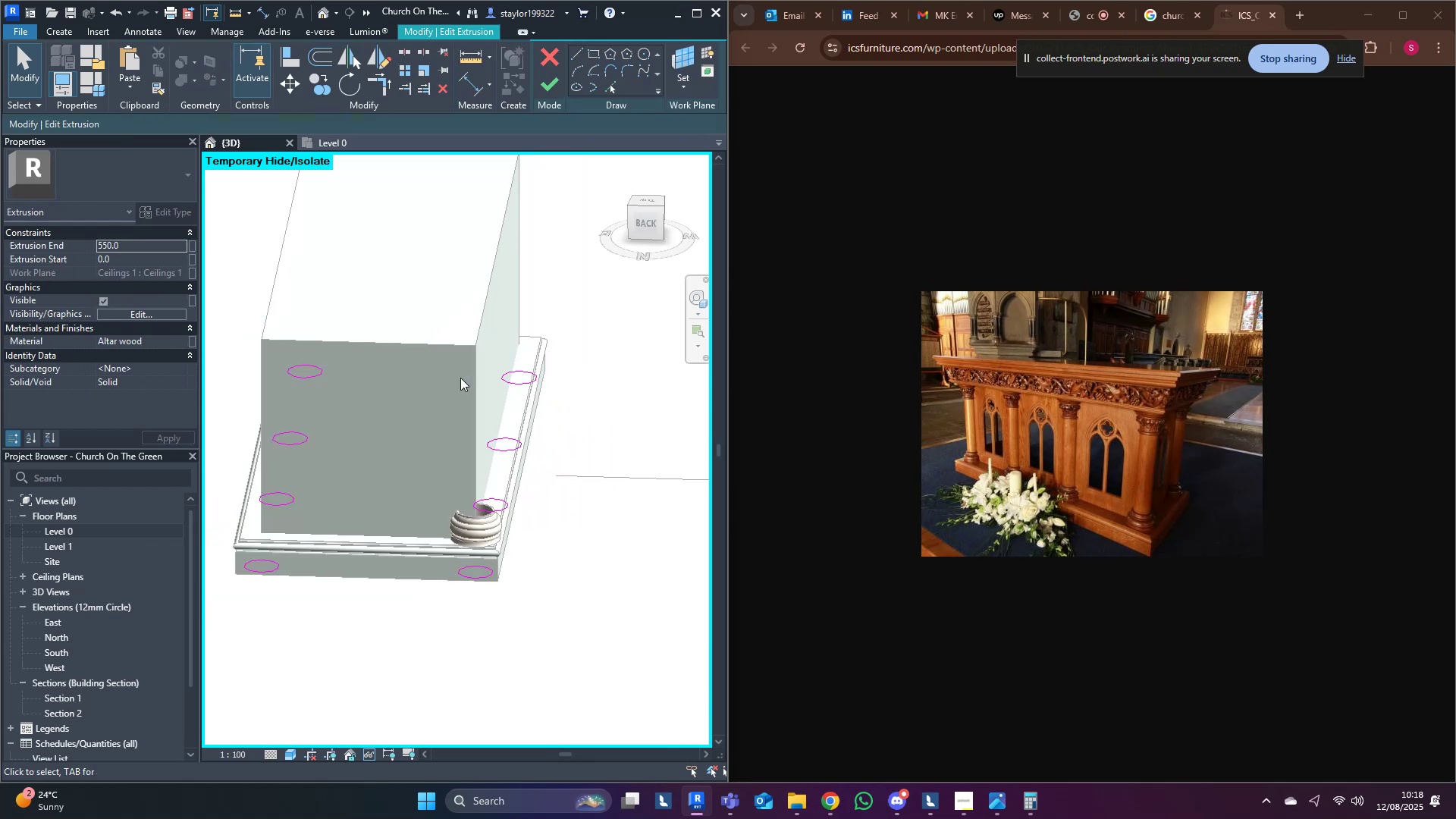 
hold_key(key=ShiftLeft, duration=0.31)
 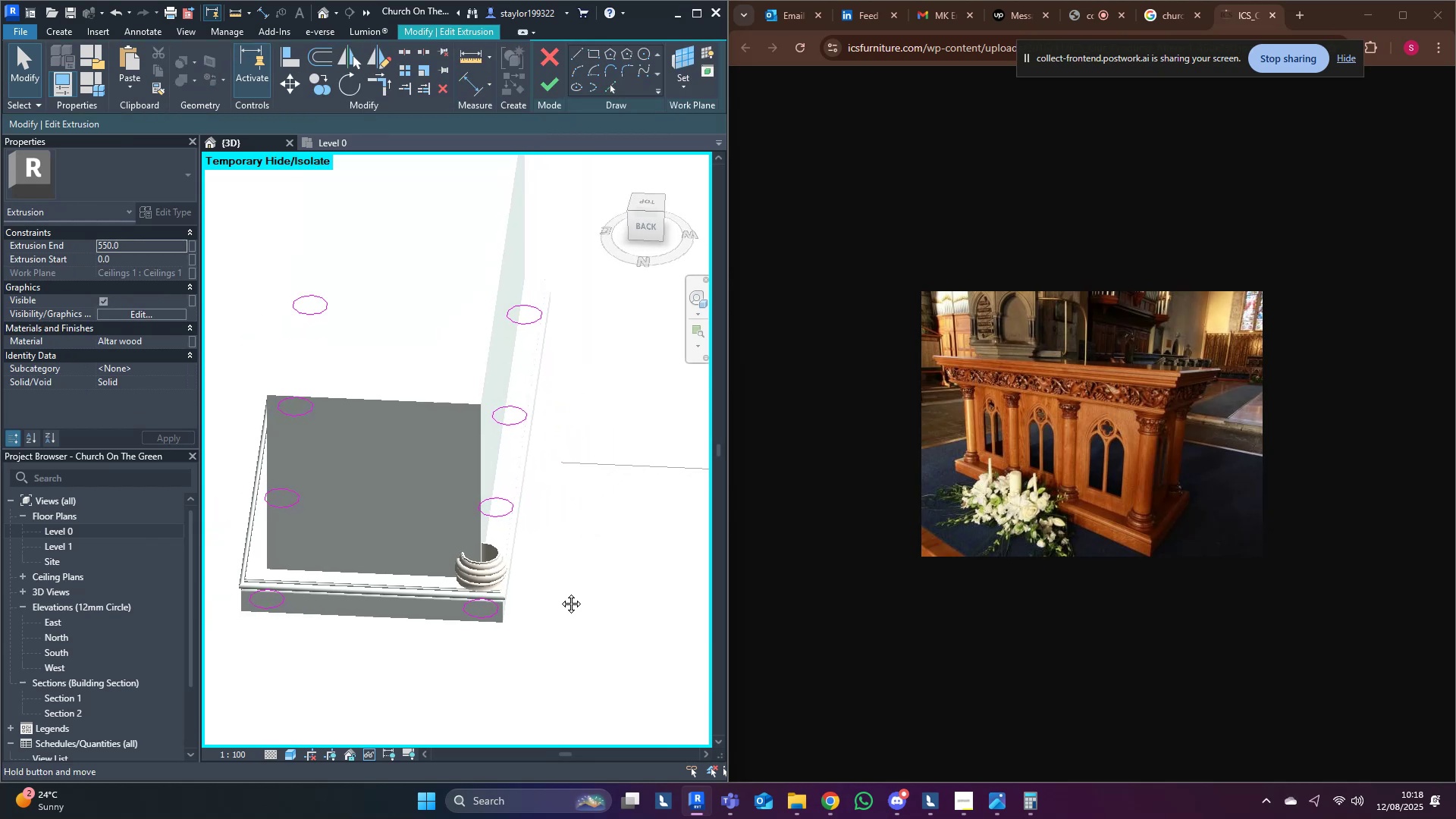 
type(of)
 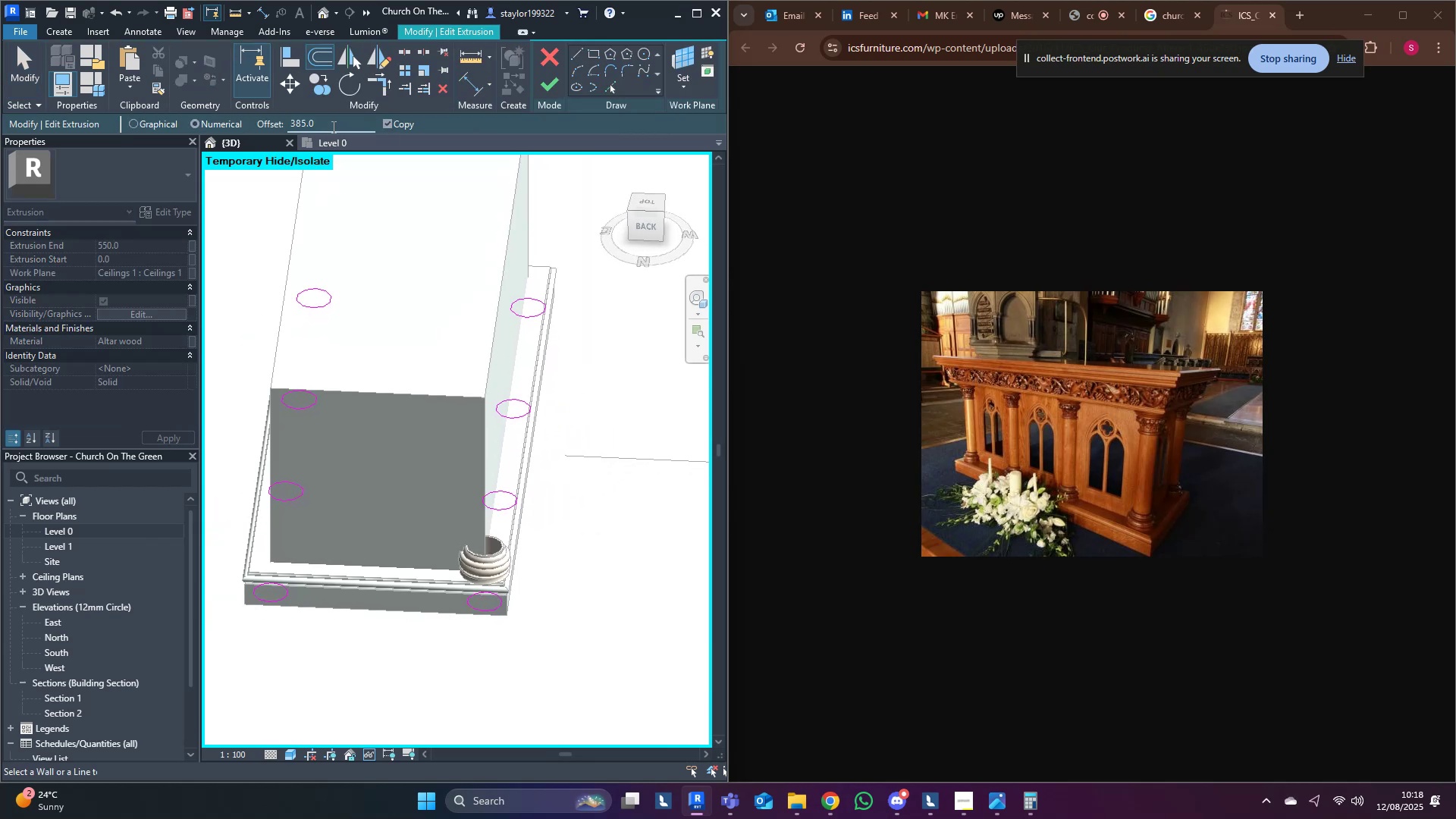 
hold_key(key=5, duration=1.09)
 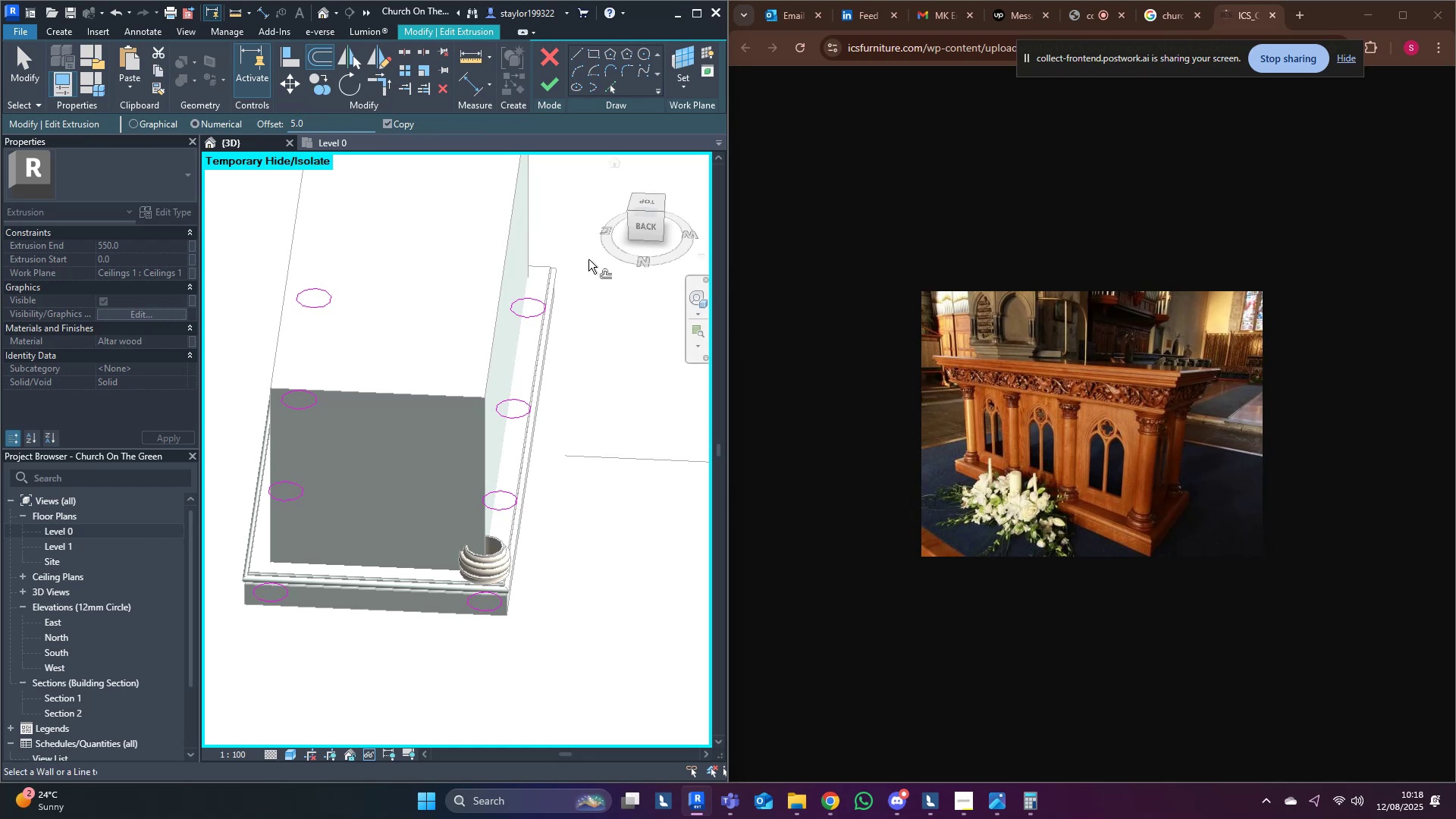 
left_click_drag(start_coordinate=[338, 126], to_coordinate=[234, 118])
 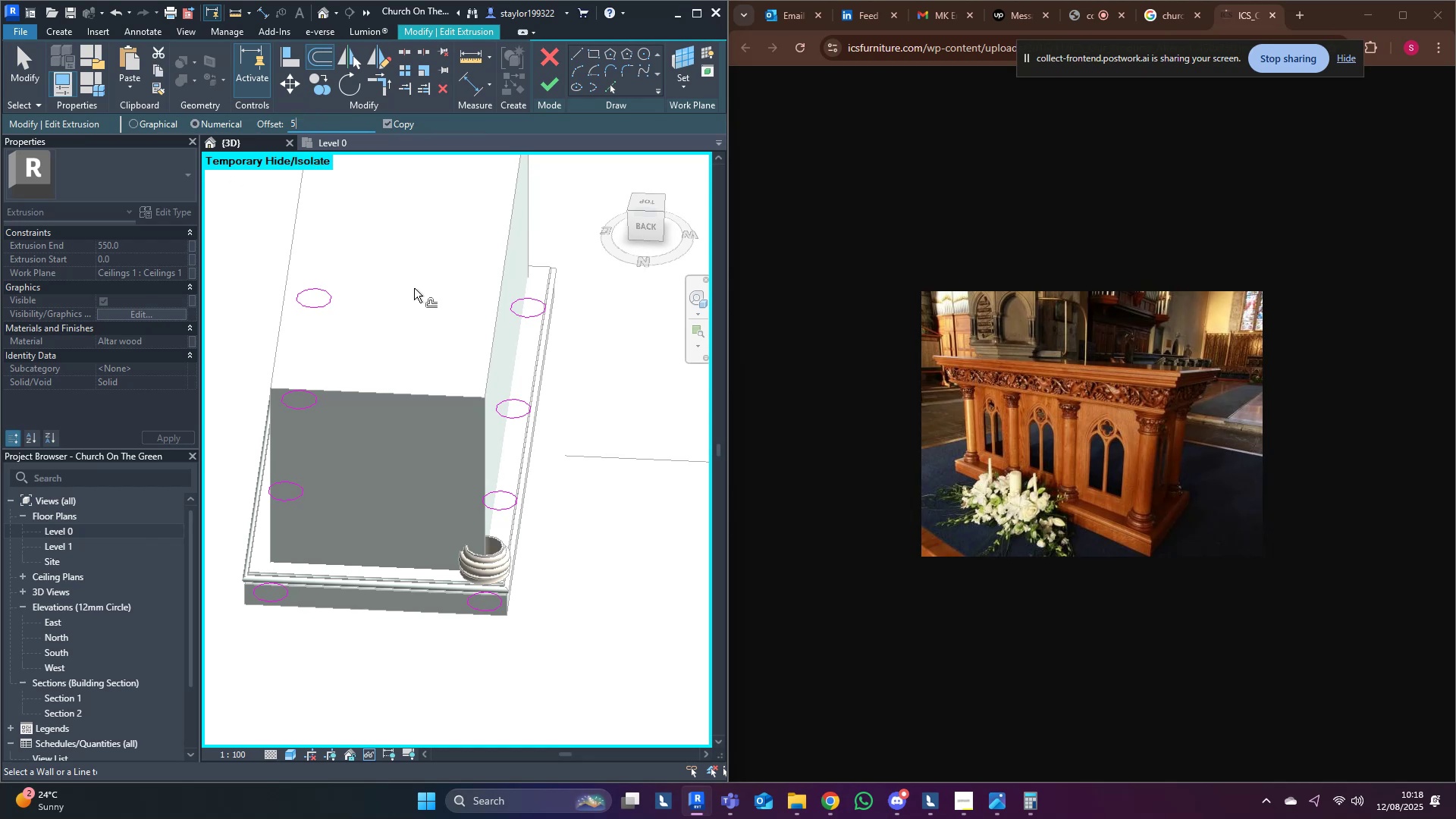 
middle_click([533, 358])
 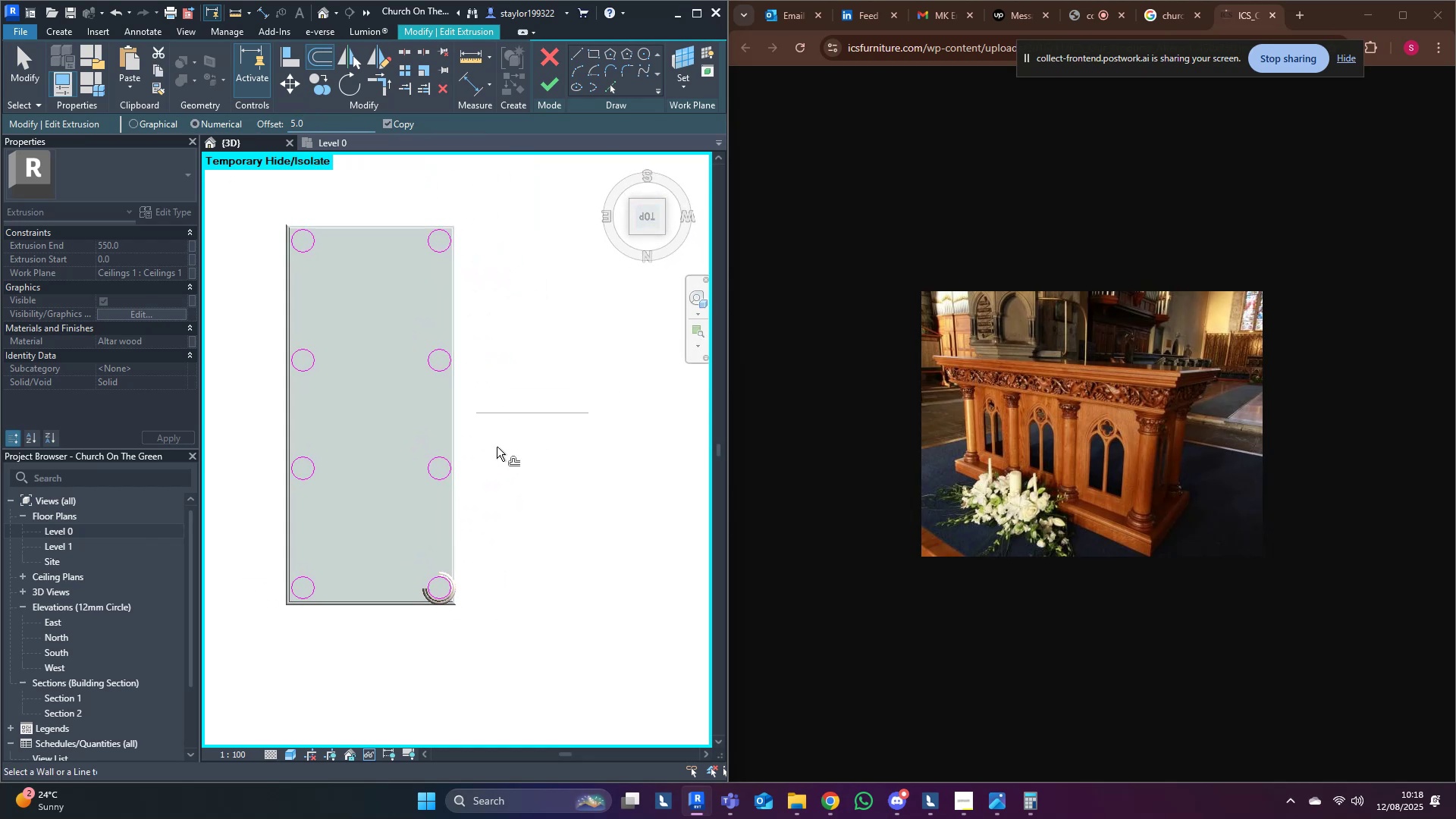 
scroll: coordinate [522, 620], scroll_direction: up, amount: 3.0
 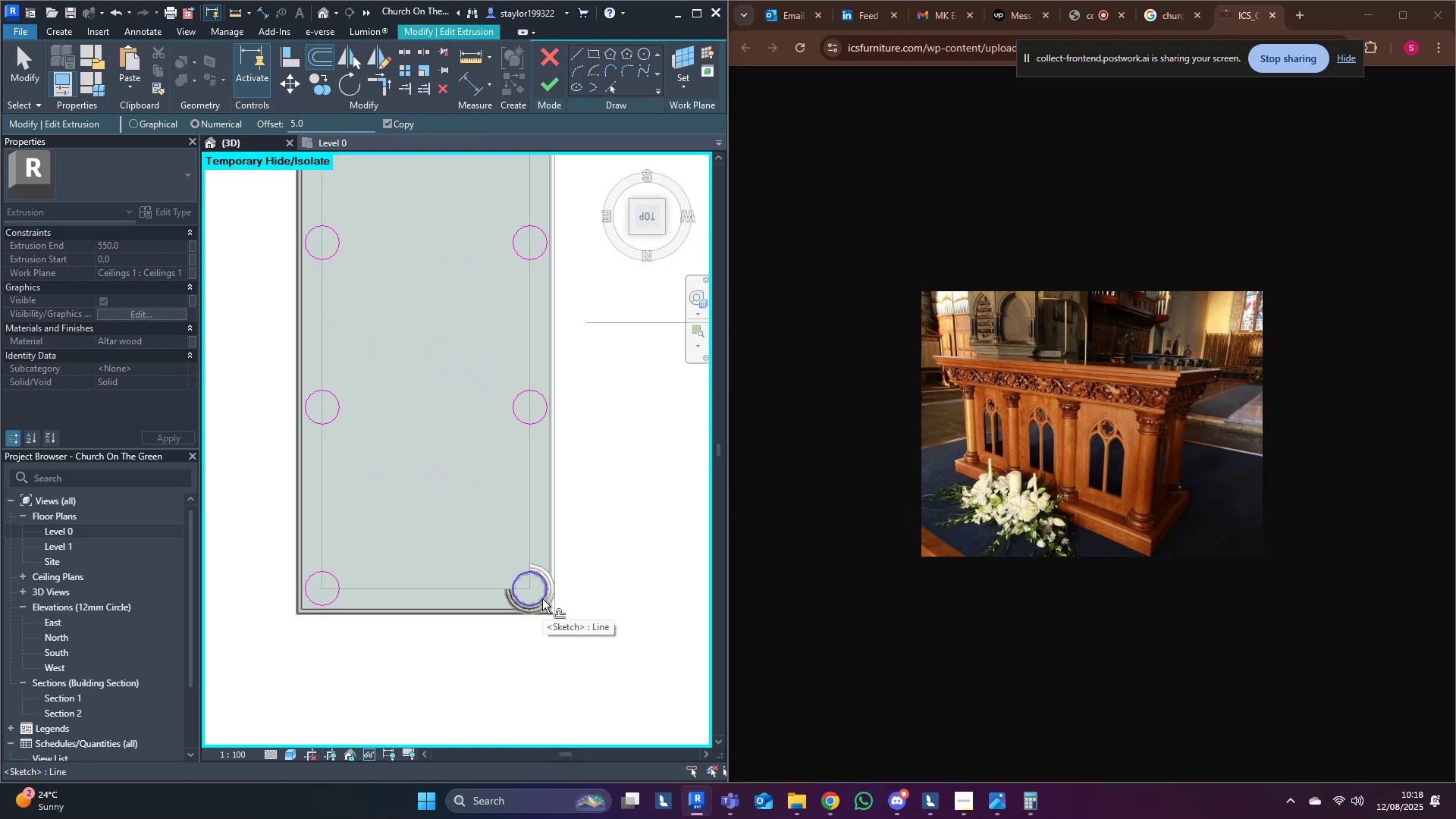 
hold_key(key=ControlLeft, duration=0.9)
left_click([542, 599])
 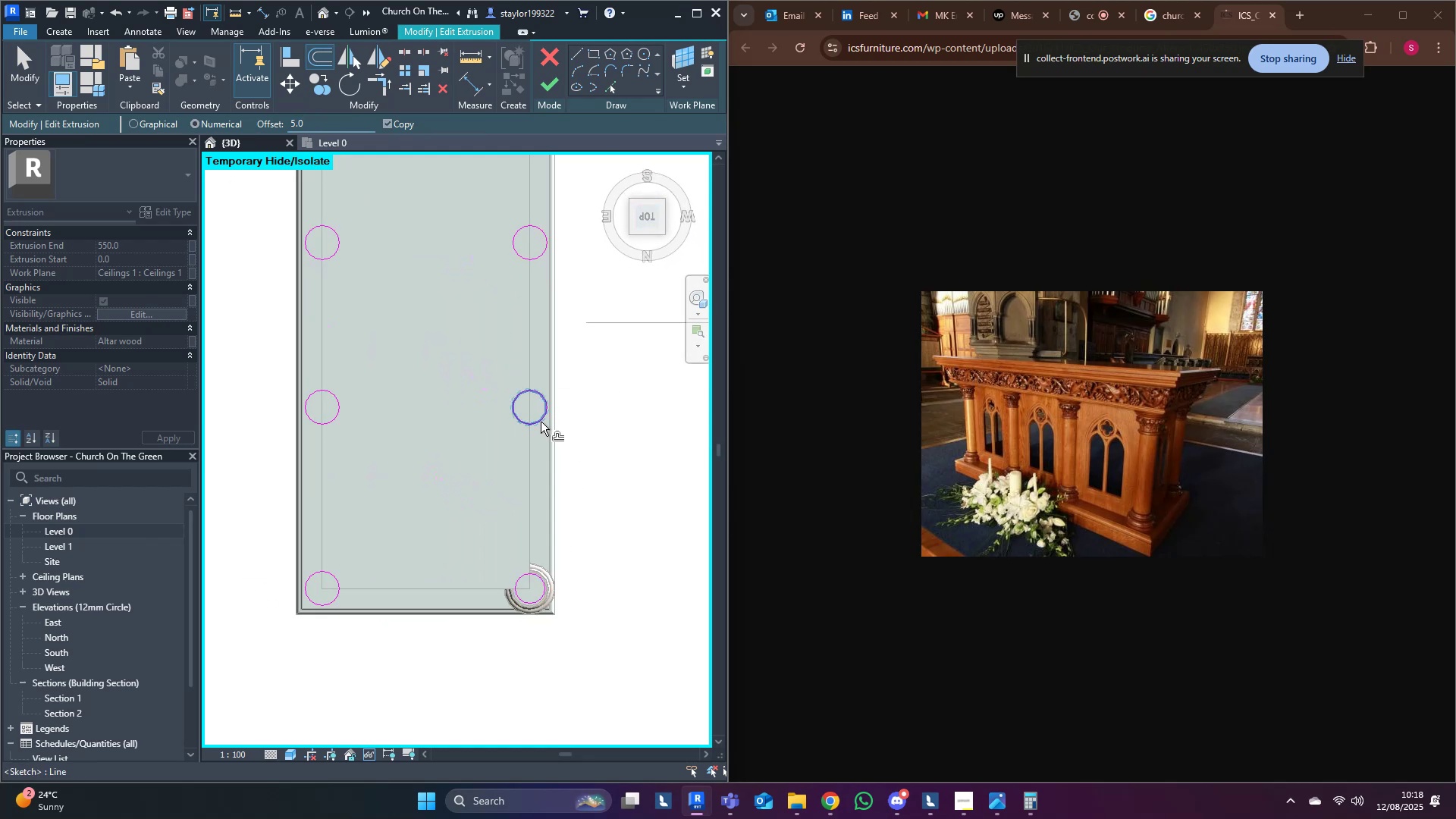 
hold_key(key=ControlLeft, duration=0.69)
left_click([540, 419])
 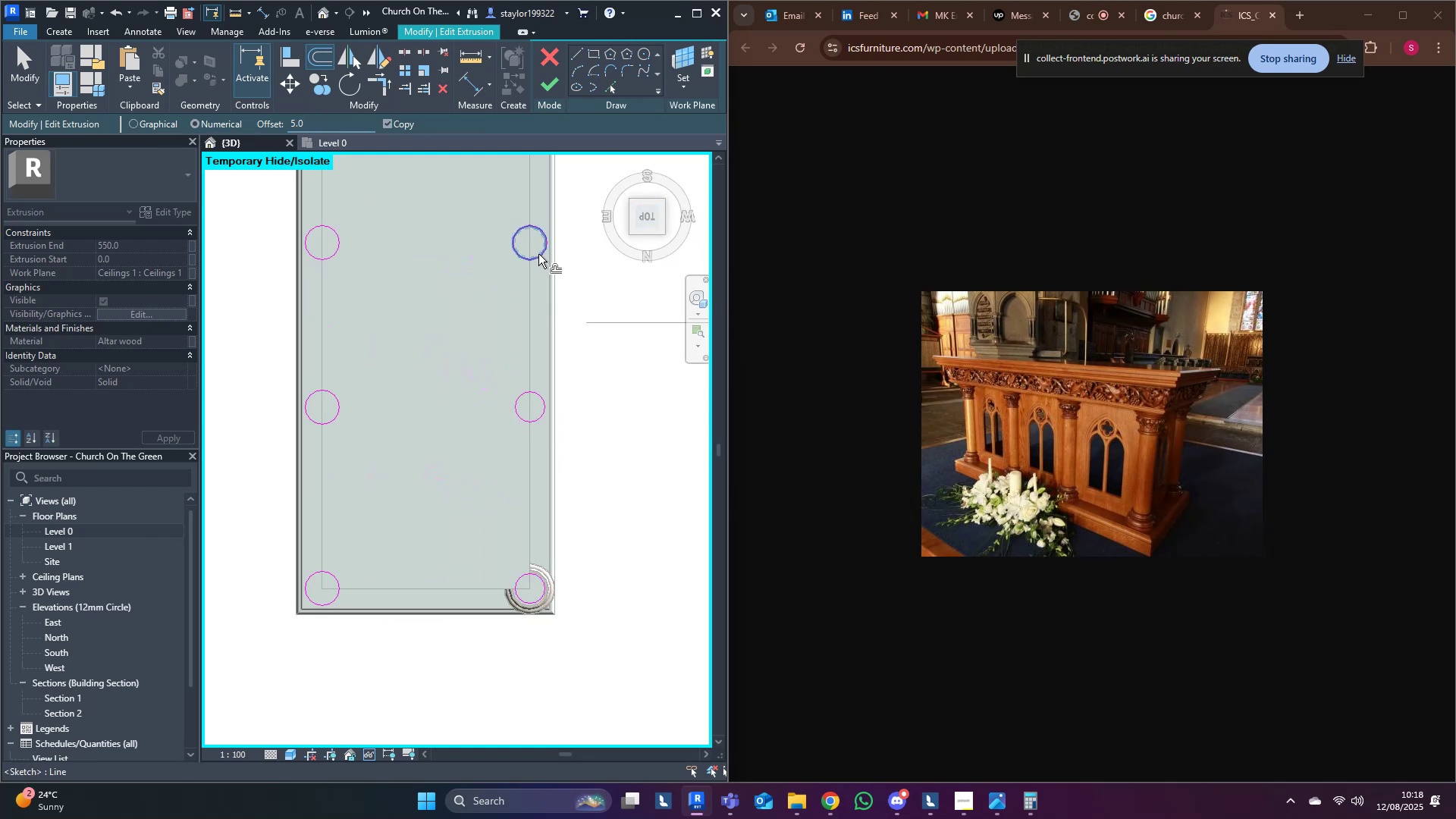 
hold_key(key=ControlLeft, duration=0.41)
left_click([538, 253])
 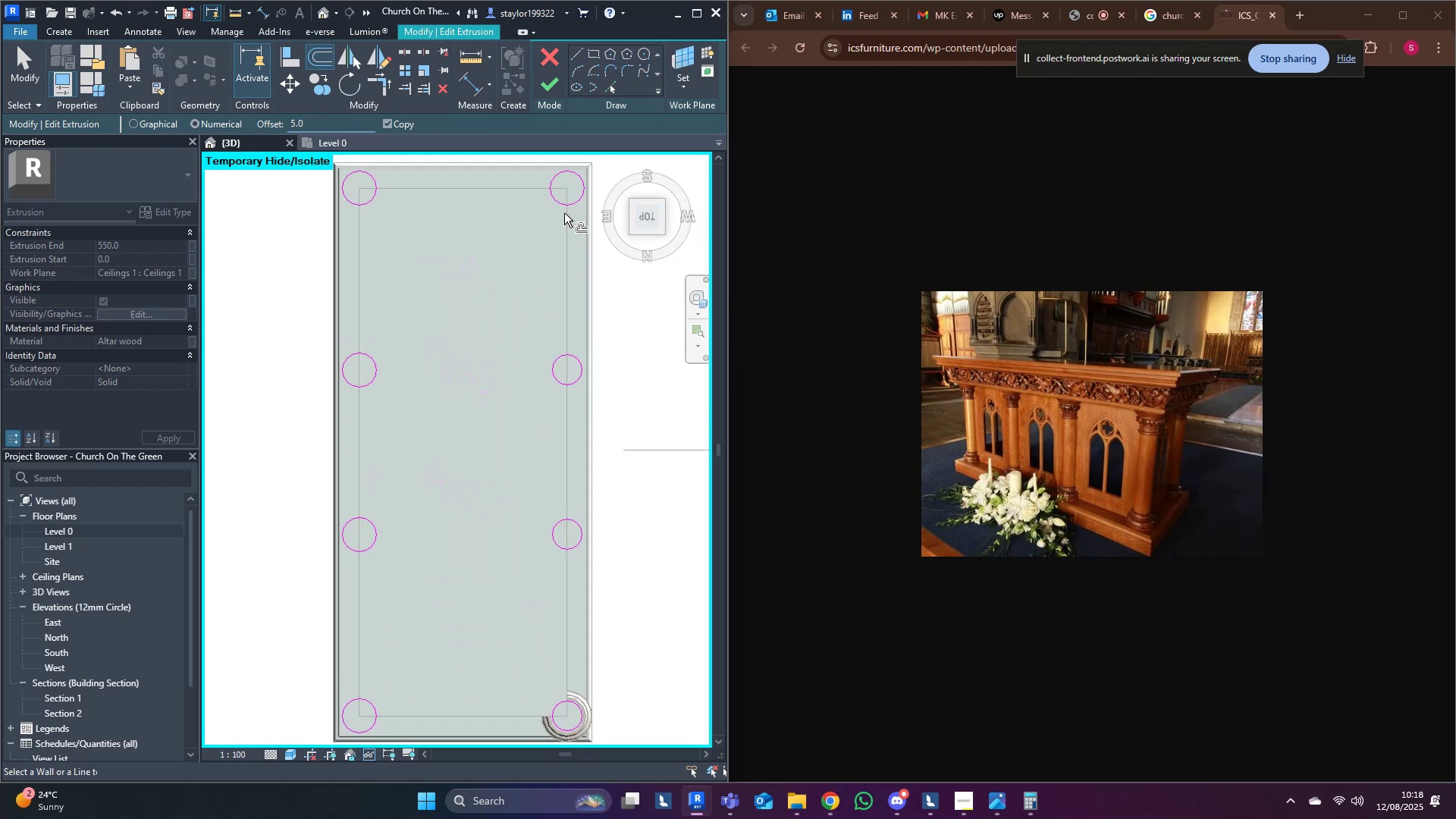 
hold_key(key=ControlLeft, duration=1.25)
left_click([574, 181])
 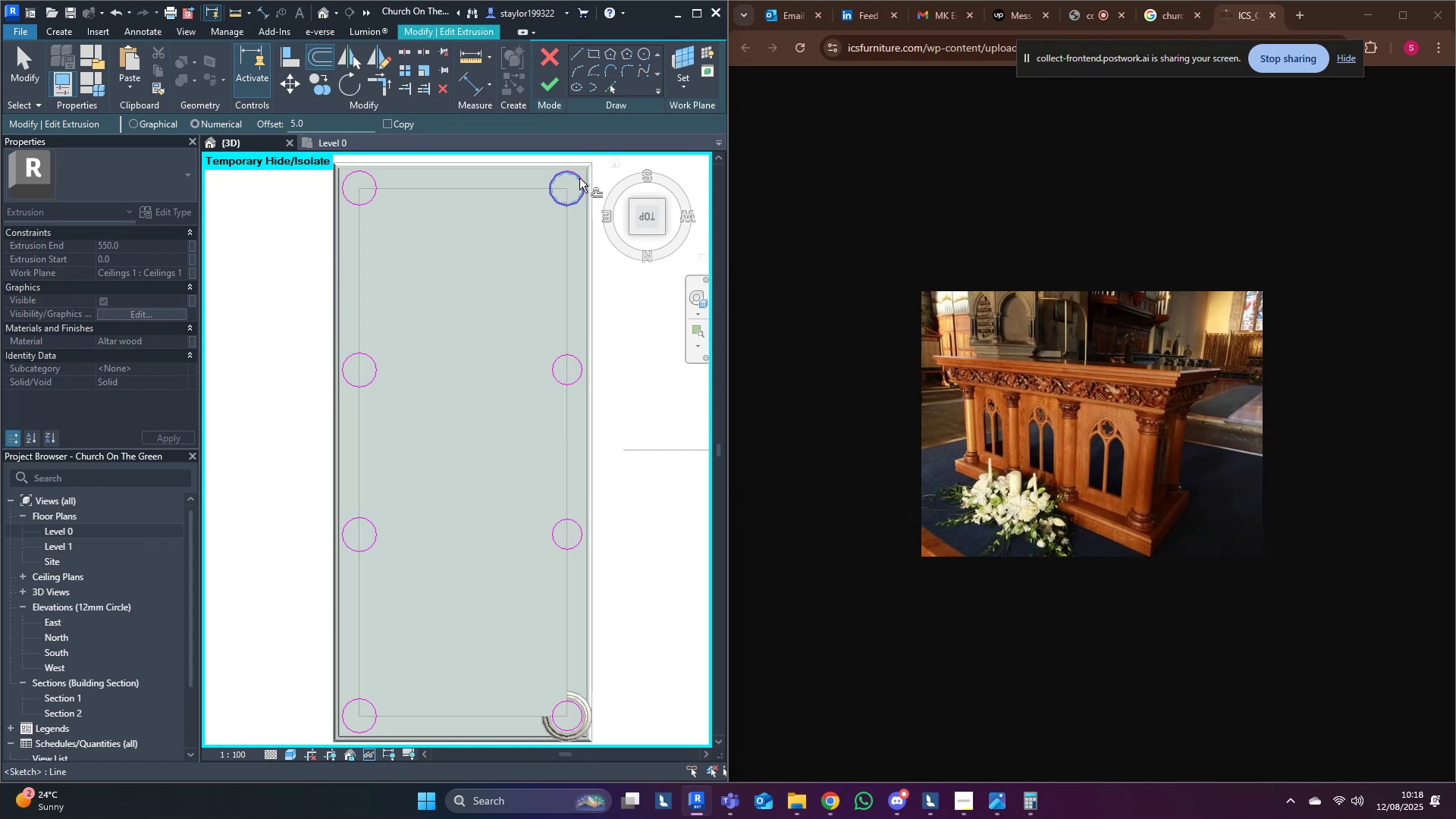 
double_click([579, 178])
 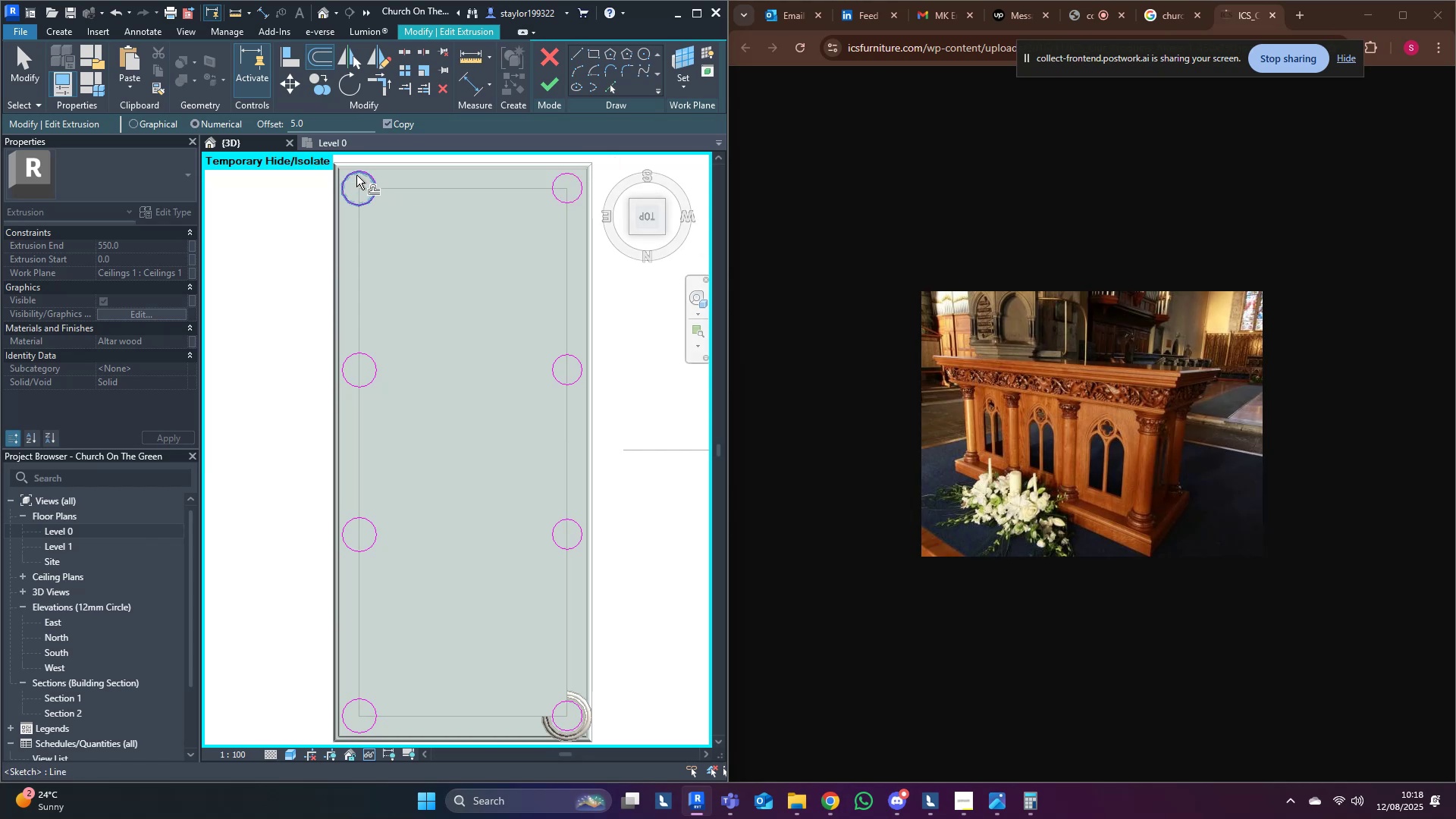 
hold_key(key=ControlLeft, duration=0.75)
left_click([356, 175])
 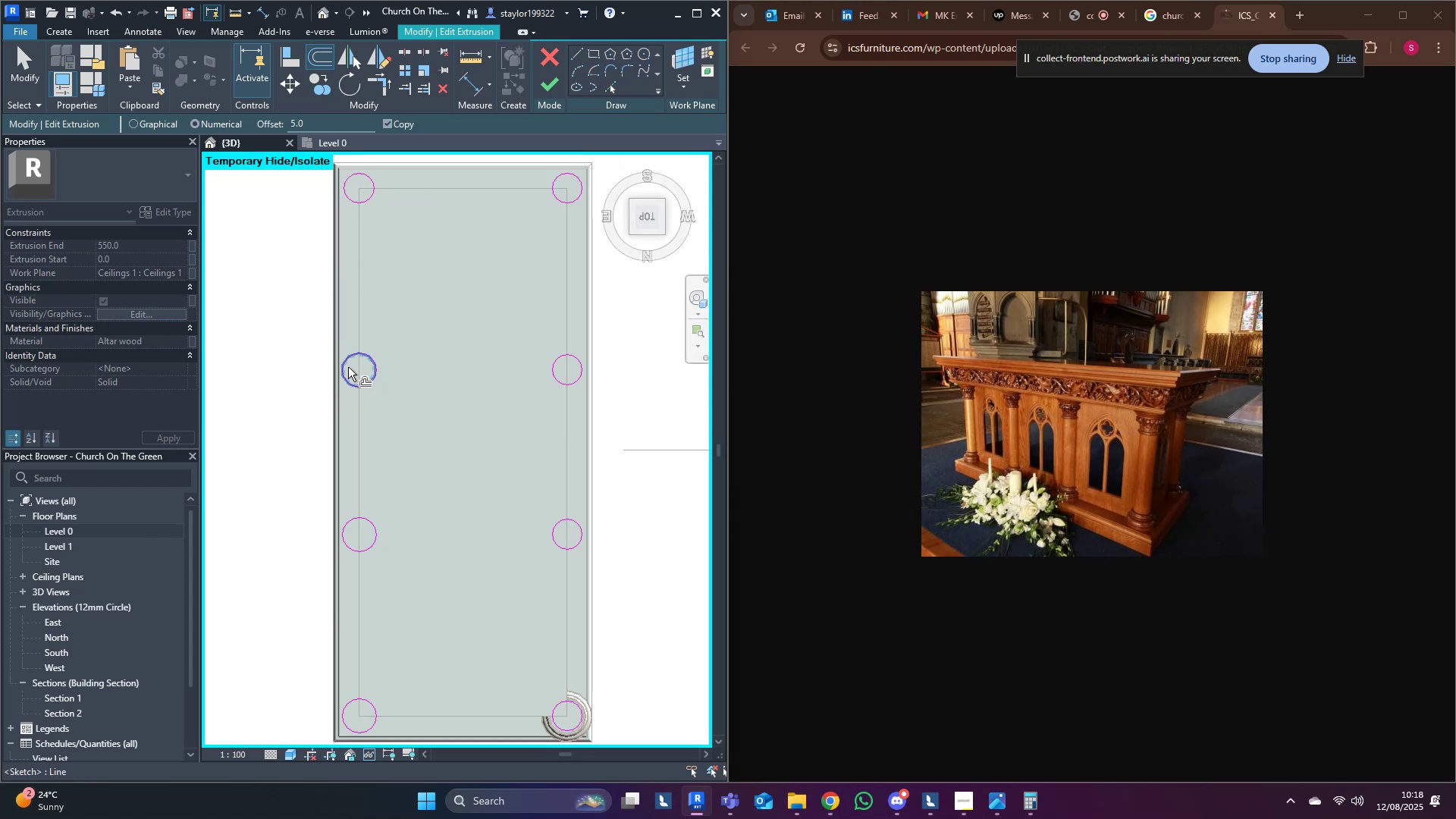 
hold_key(key=ControlLeft, duration=0.47)
left_click([348, 367])
 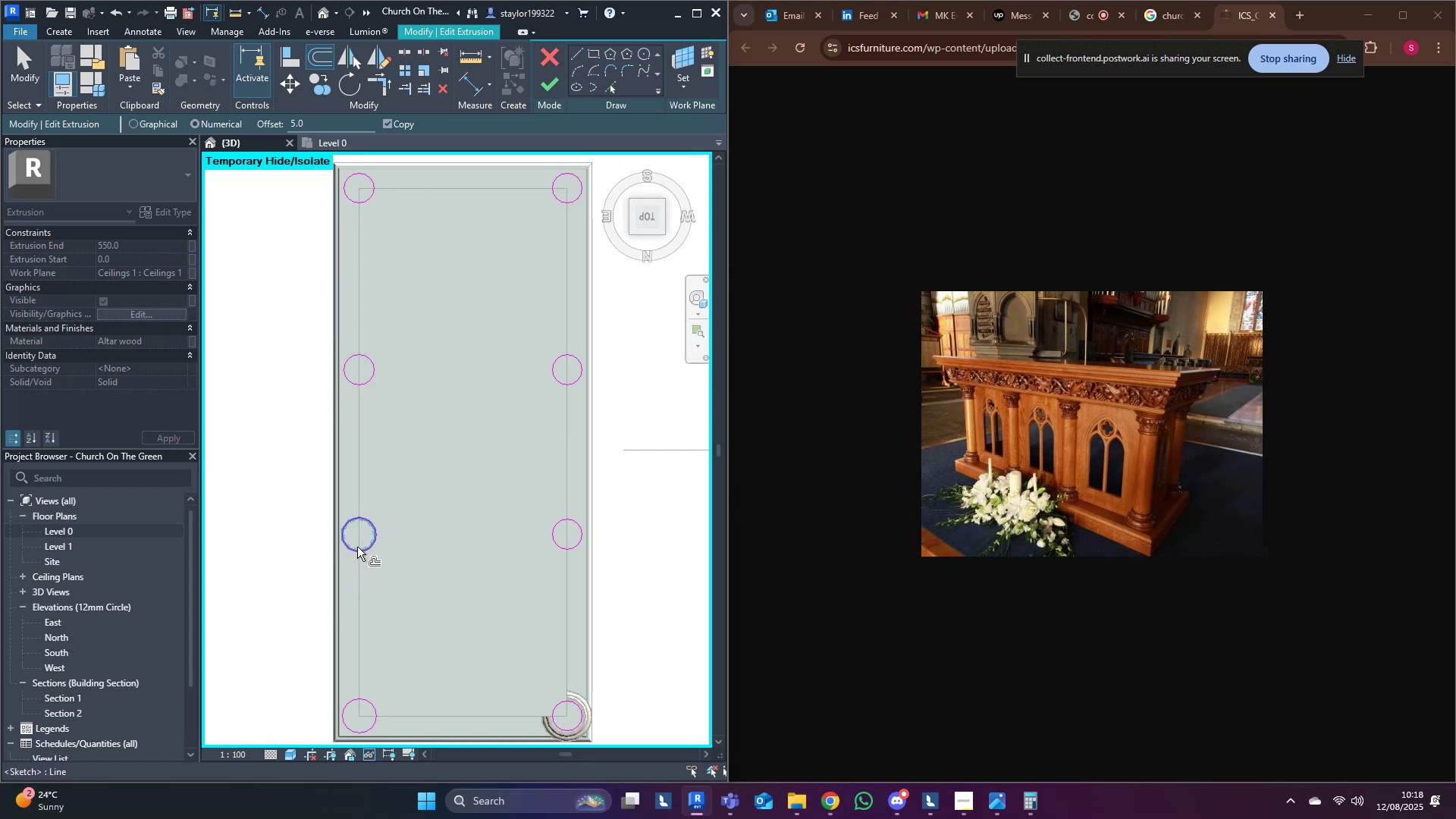 
hold_key(key=ControlLeft, duration=0.49)
left_click([357, 547])
 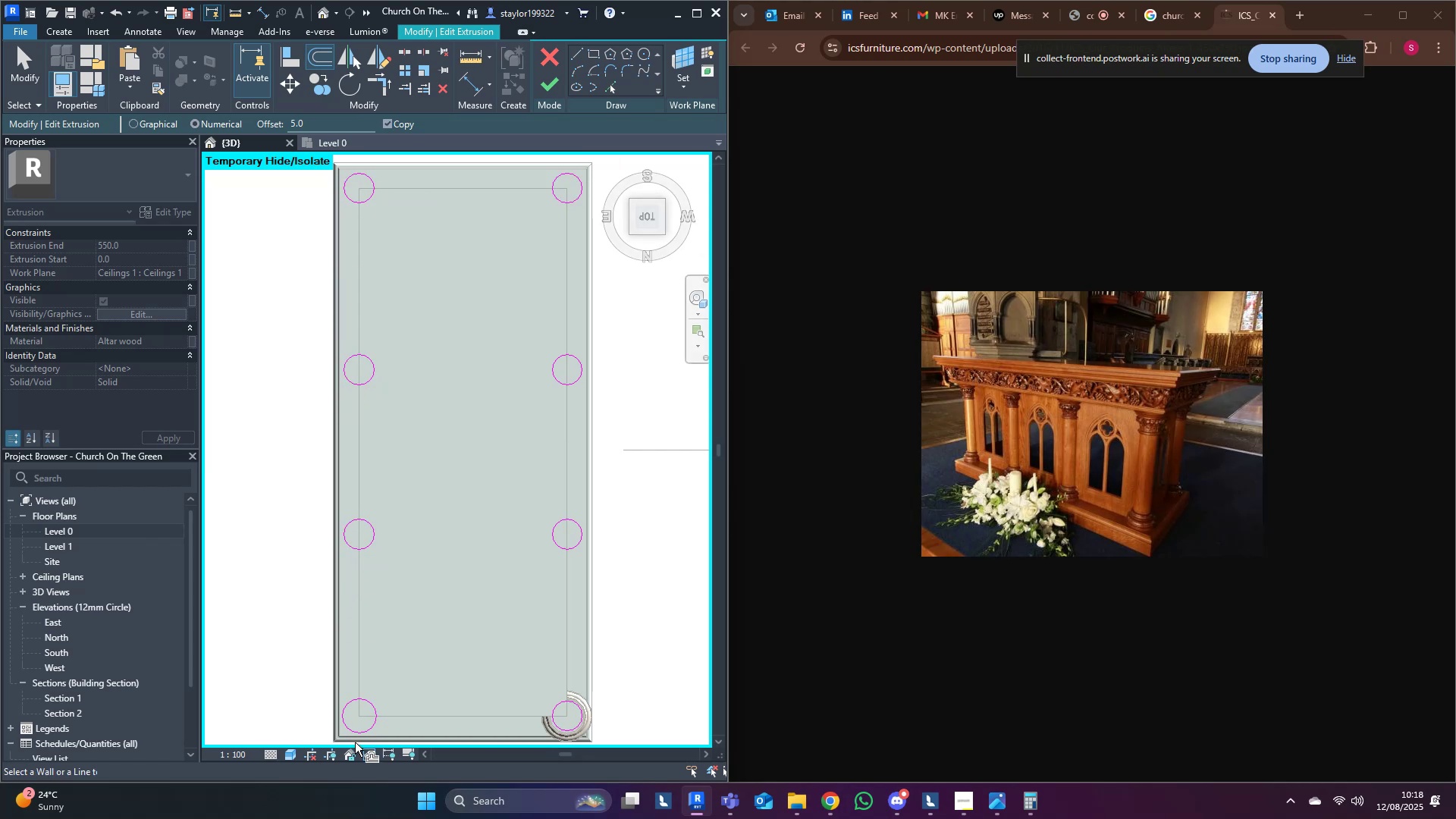 
hold_key(key=ControlLeft, duration=0.58)
left_click([360, 729])
 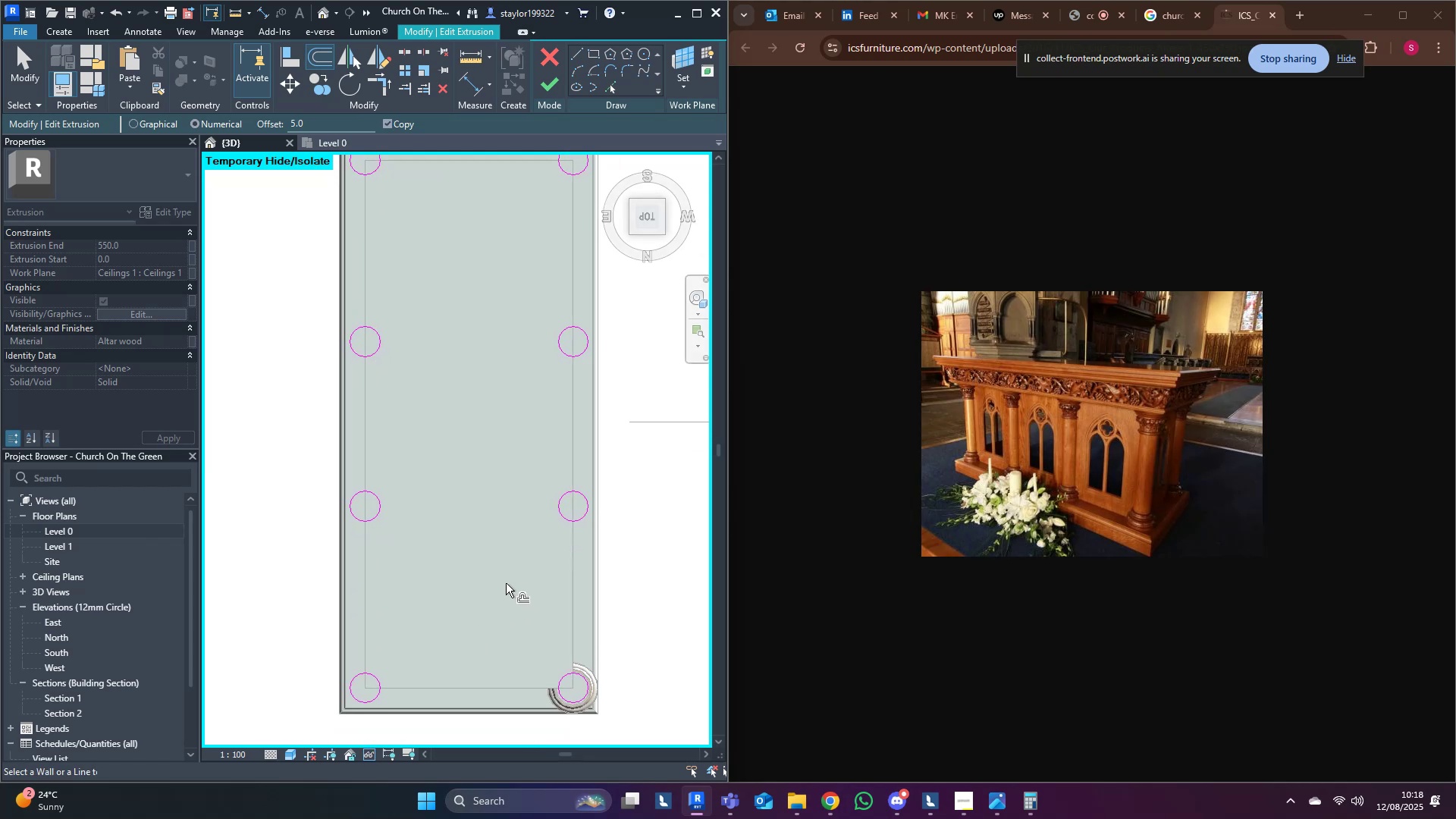 
type(md)
 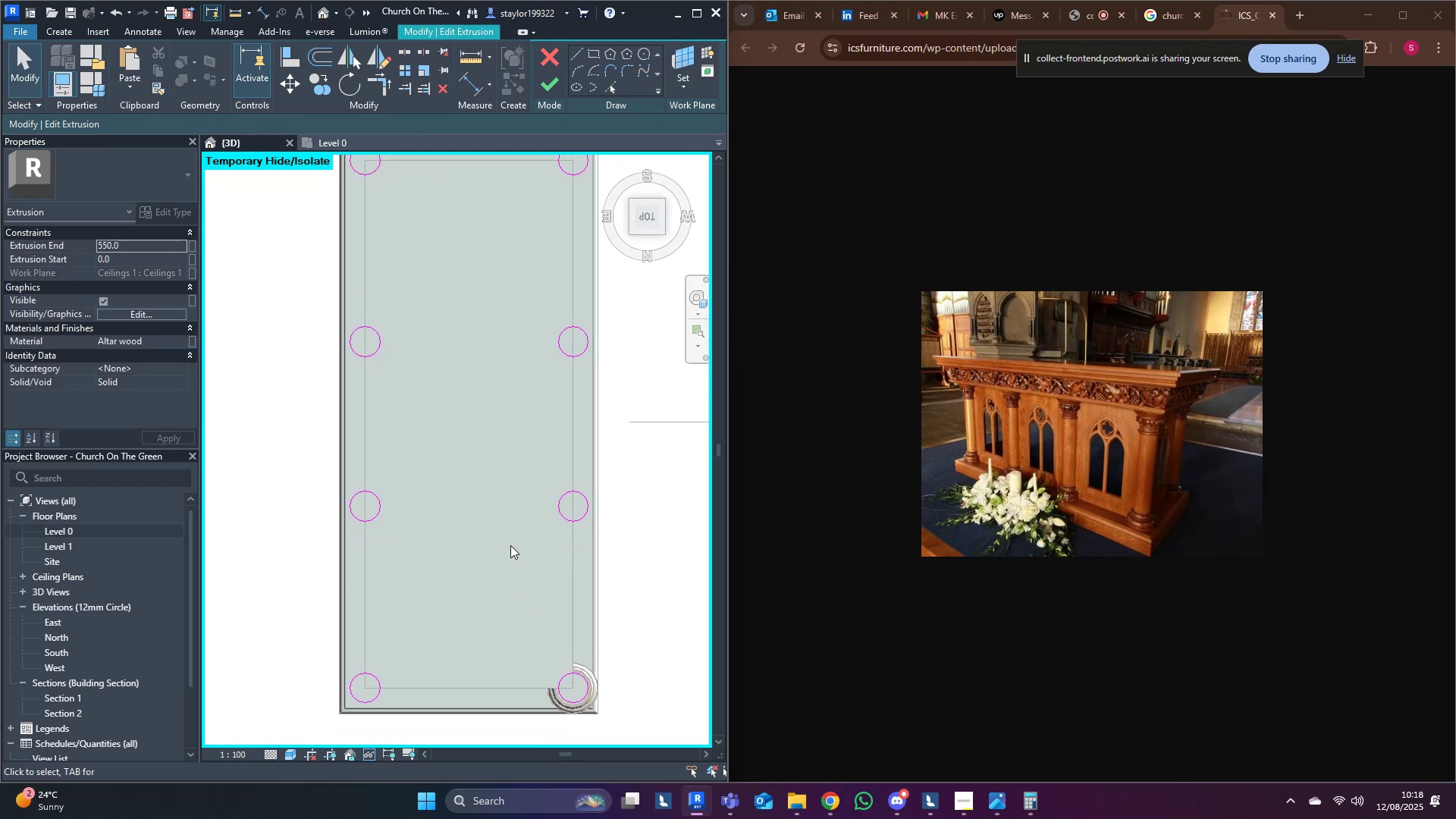 
left_click([510, 545])
 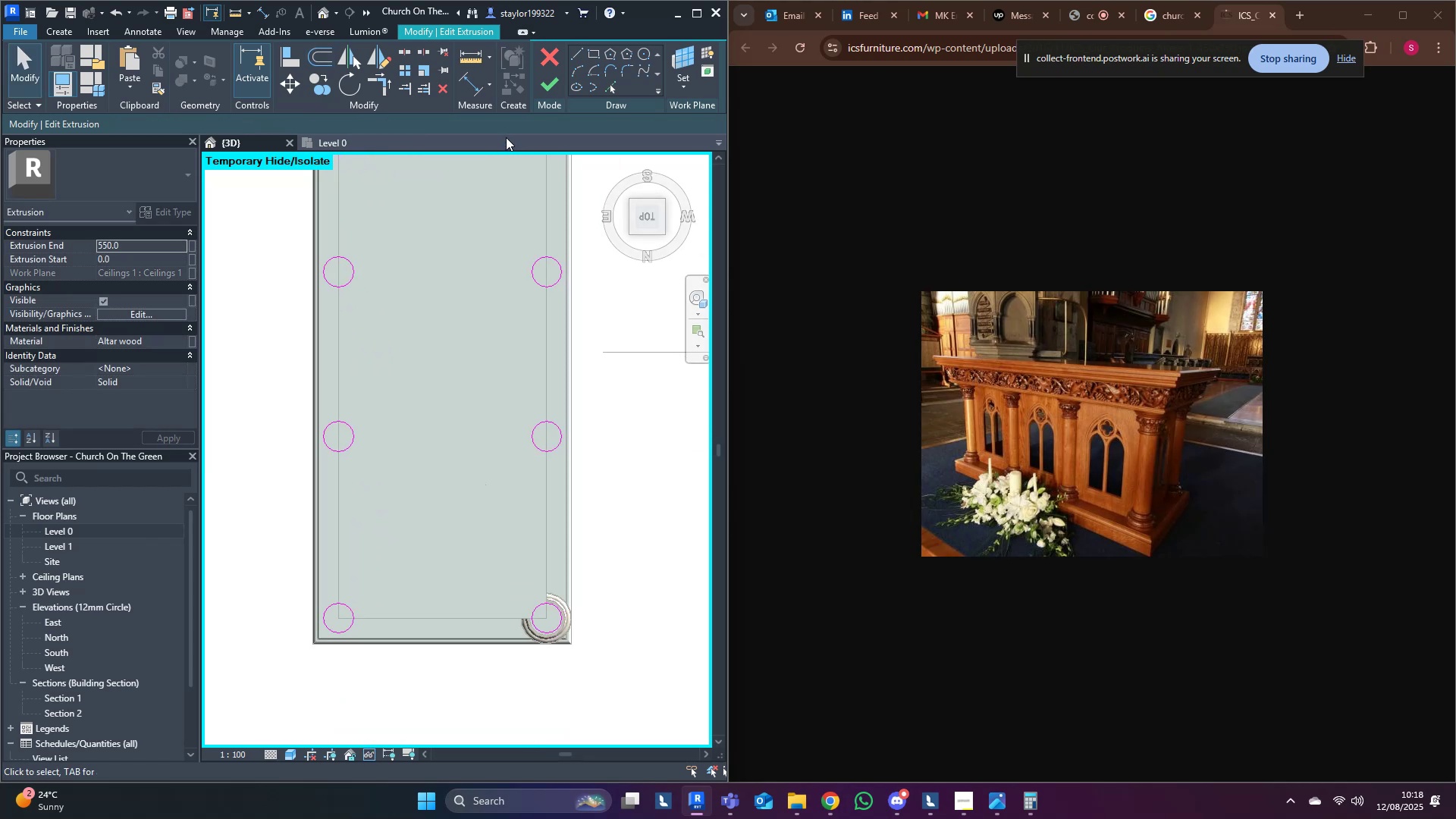 
left_click([551, 80])
 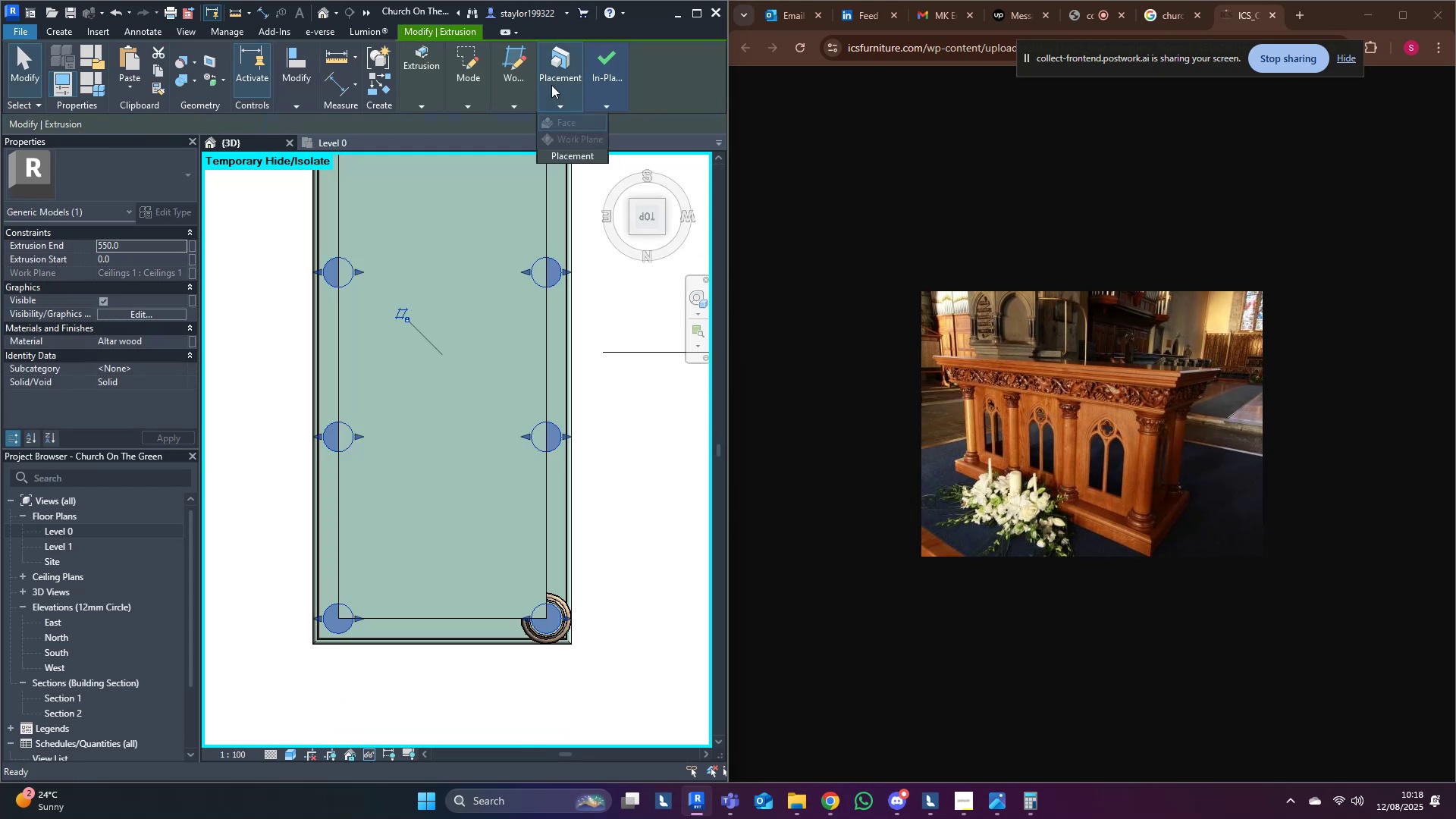 
key(Escape)
 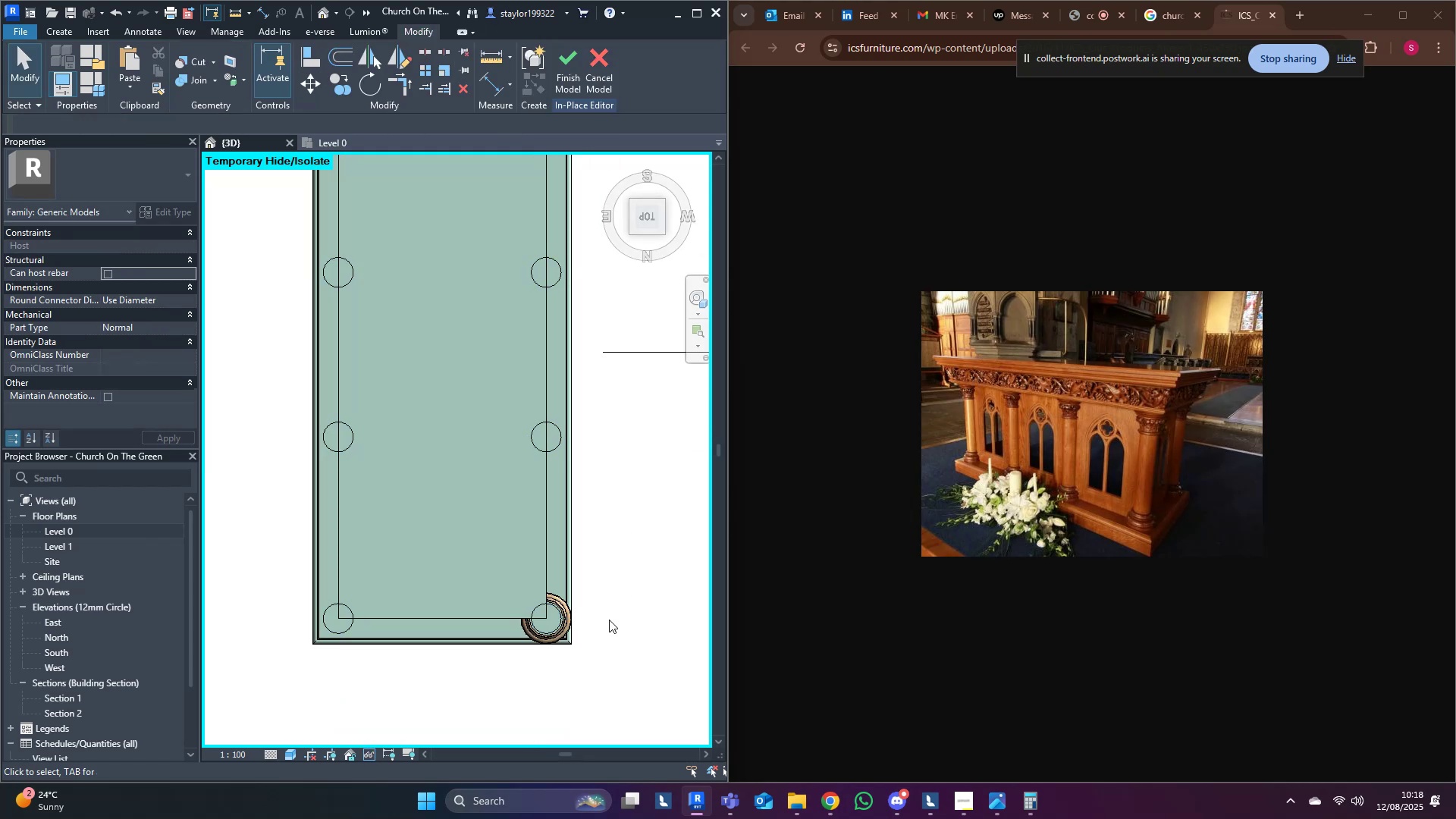 
scroll: coordinate [576, 638], scroll_direction: up, amount: 5.0
 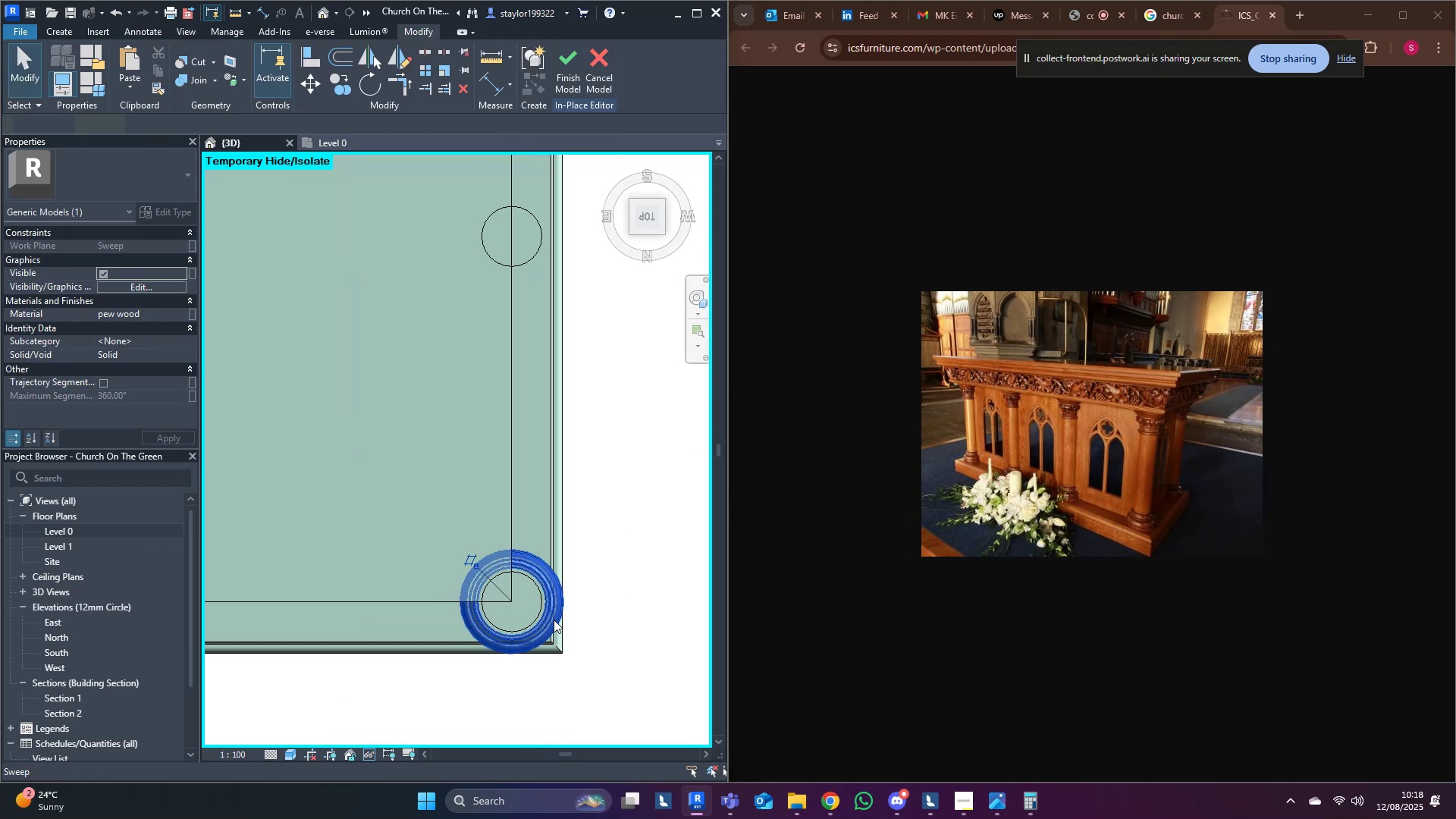 
left_click([554, 620])
 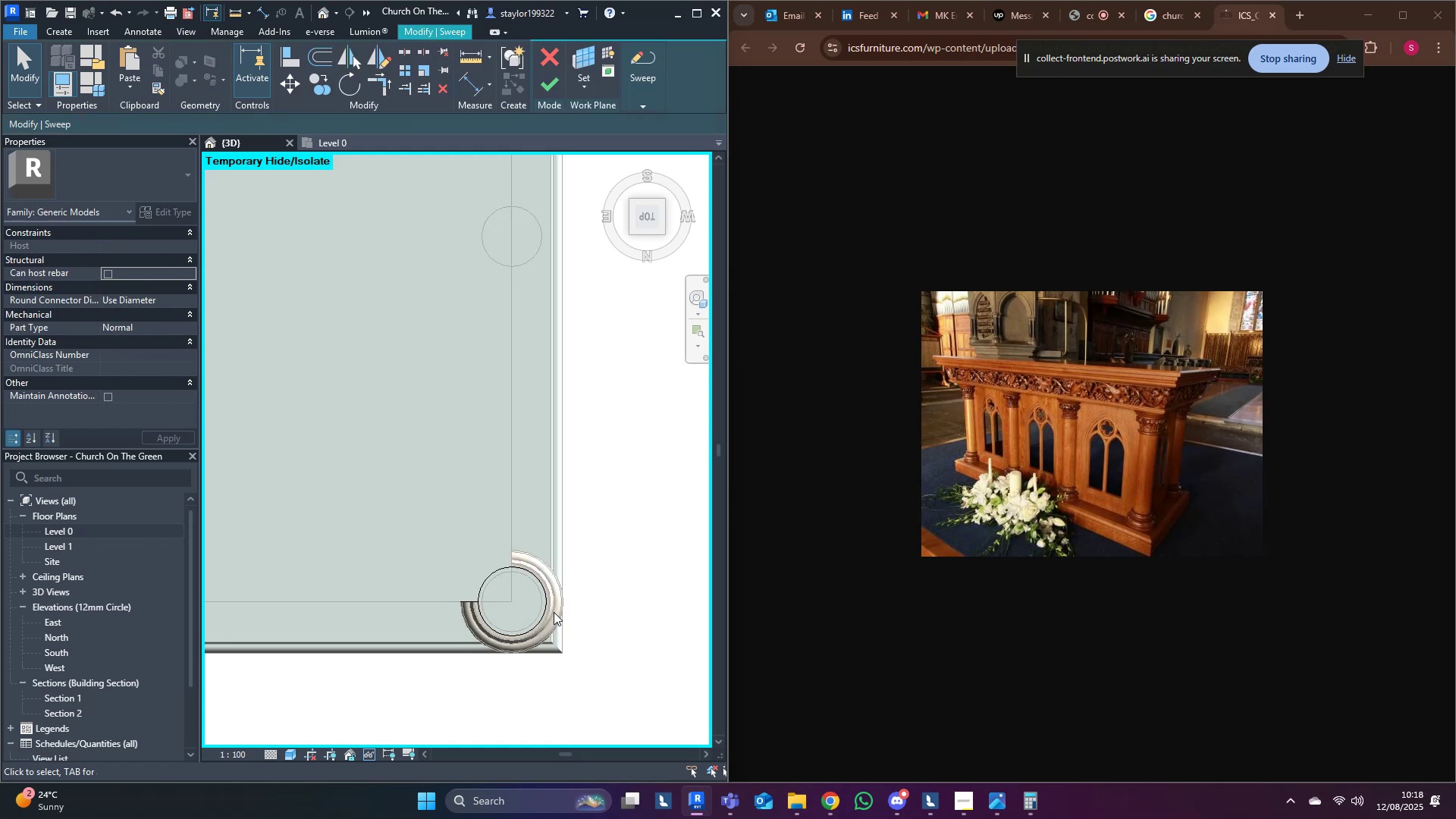 
left_click([549, 606])
 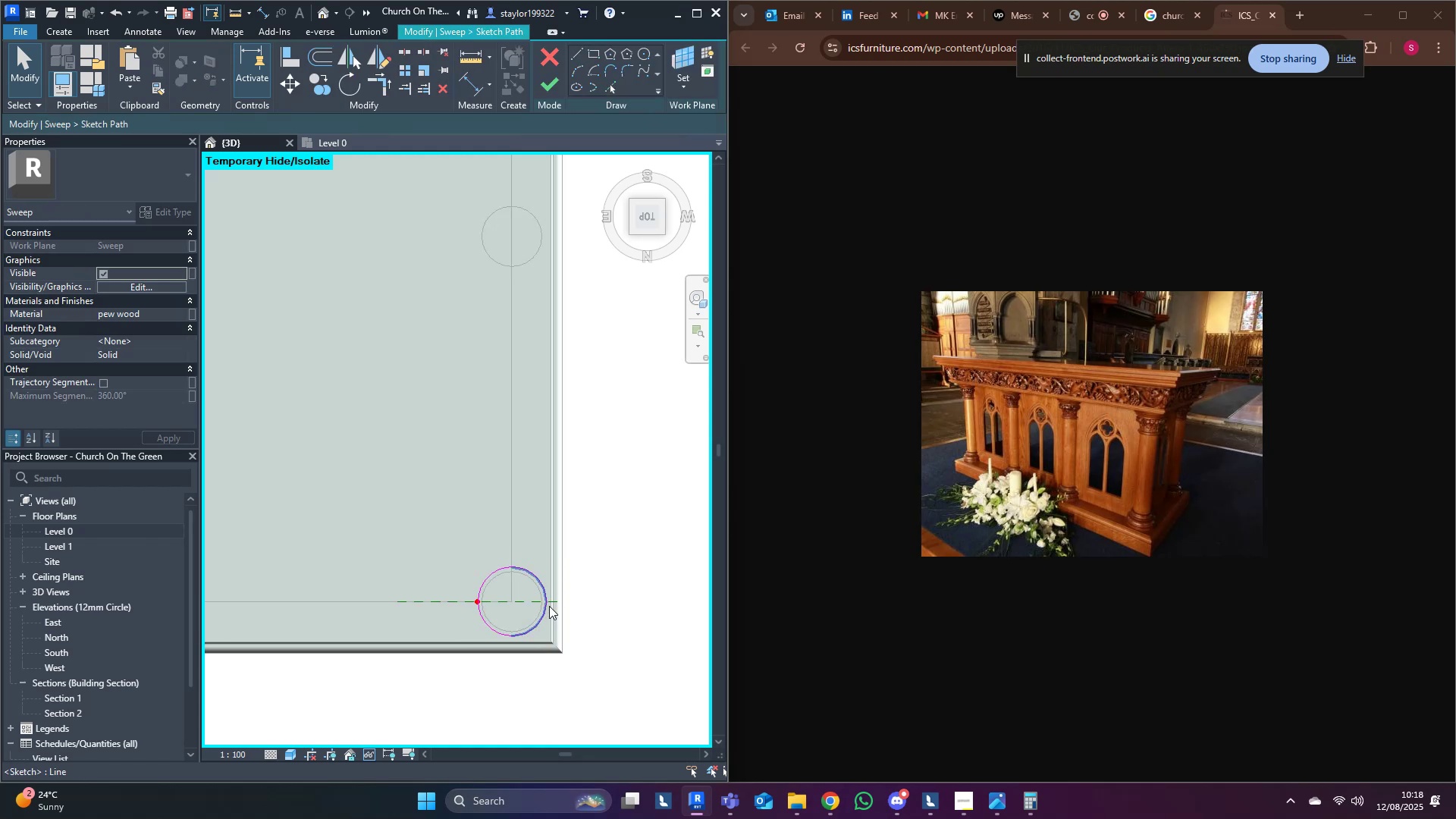 
key(Tab)
 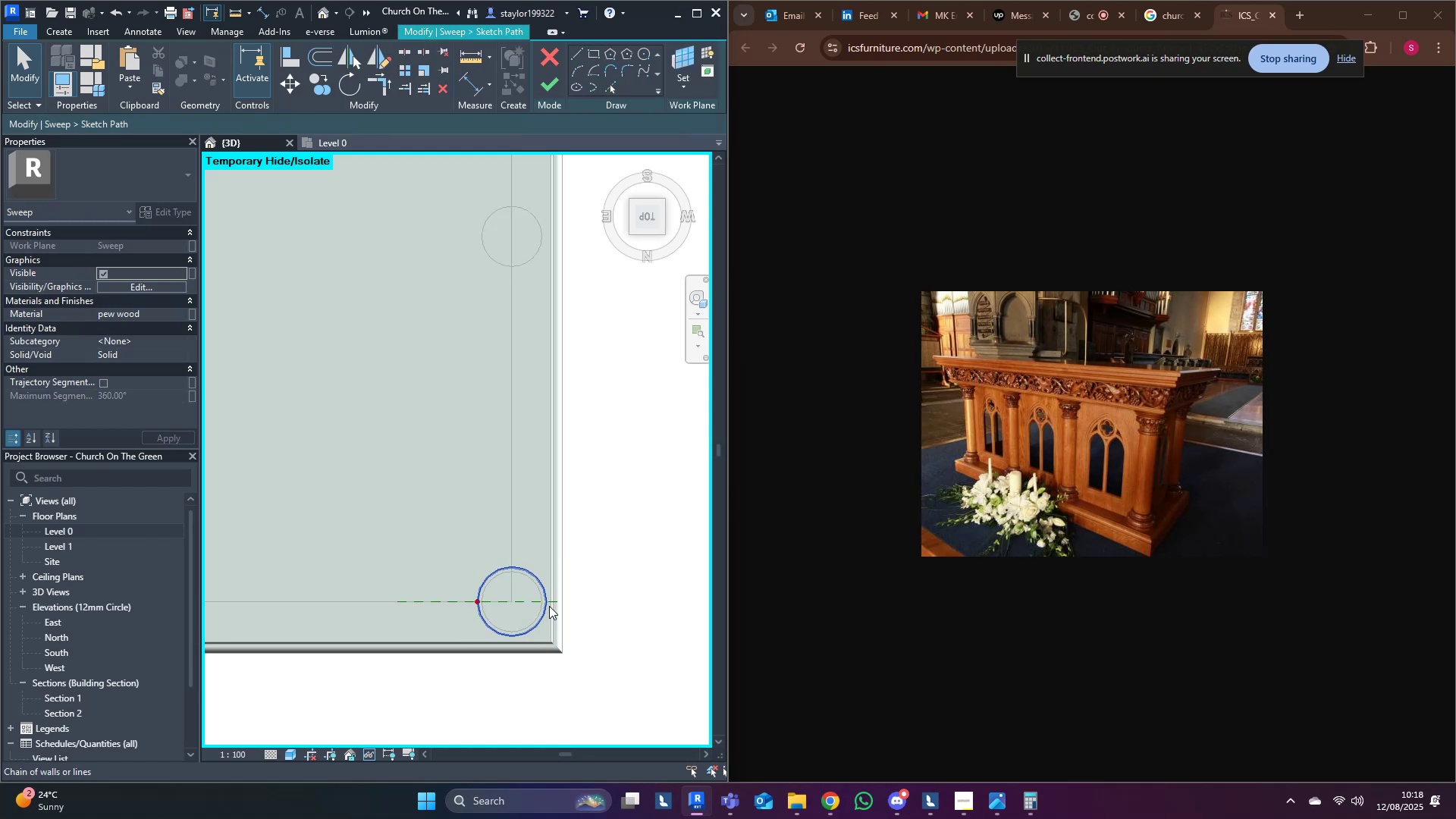 
left_click([549, 606])
 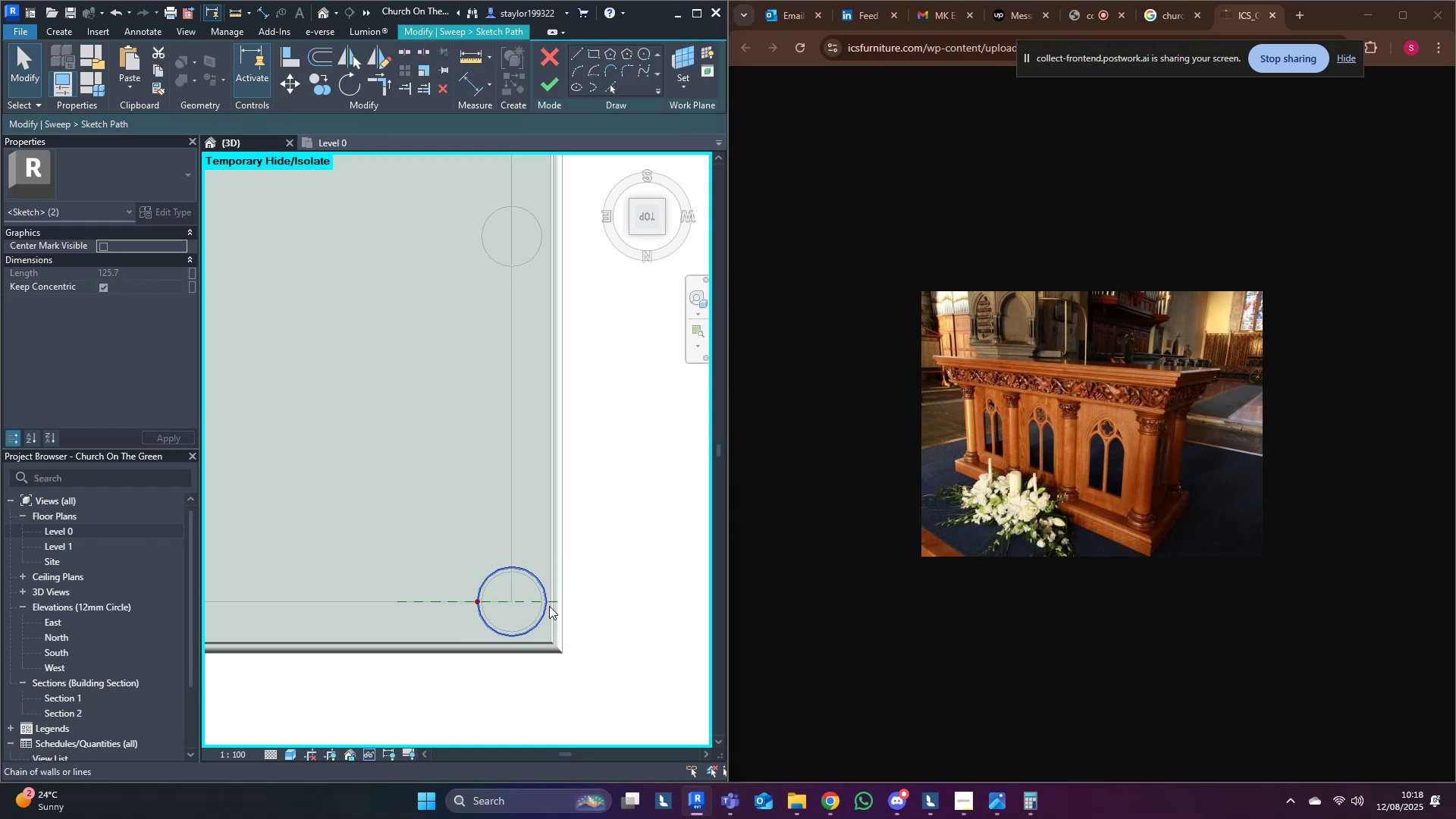 
scroll: coordinate [549, 606], scroll_direction: up, amount: 7.0
 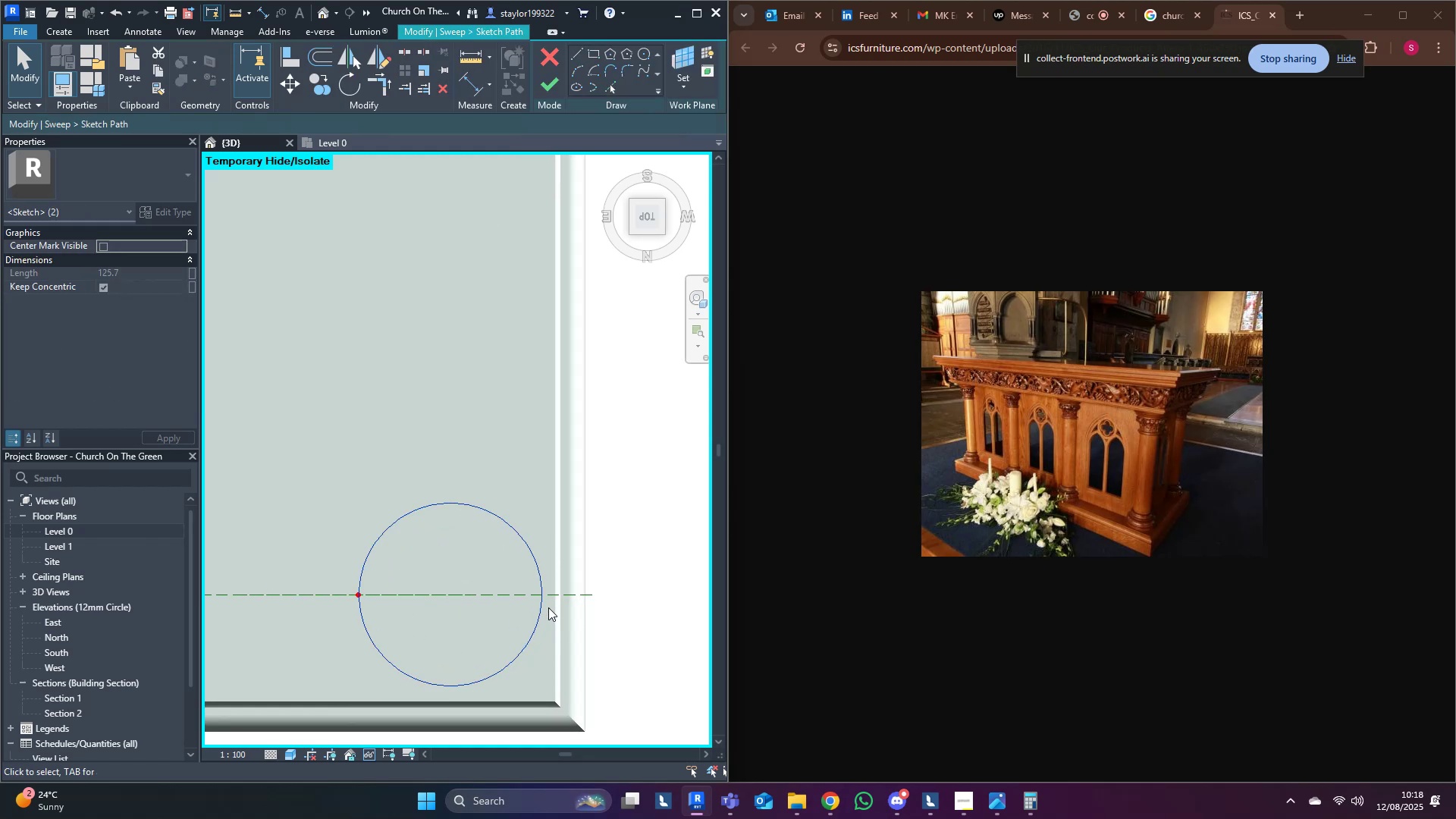 
type(of)
key(Tab)
 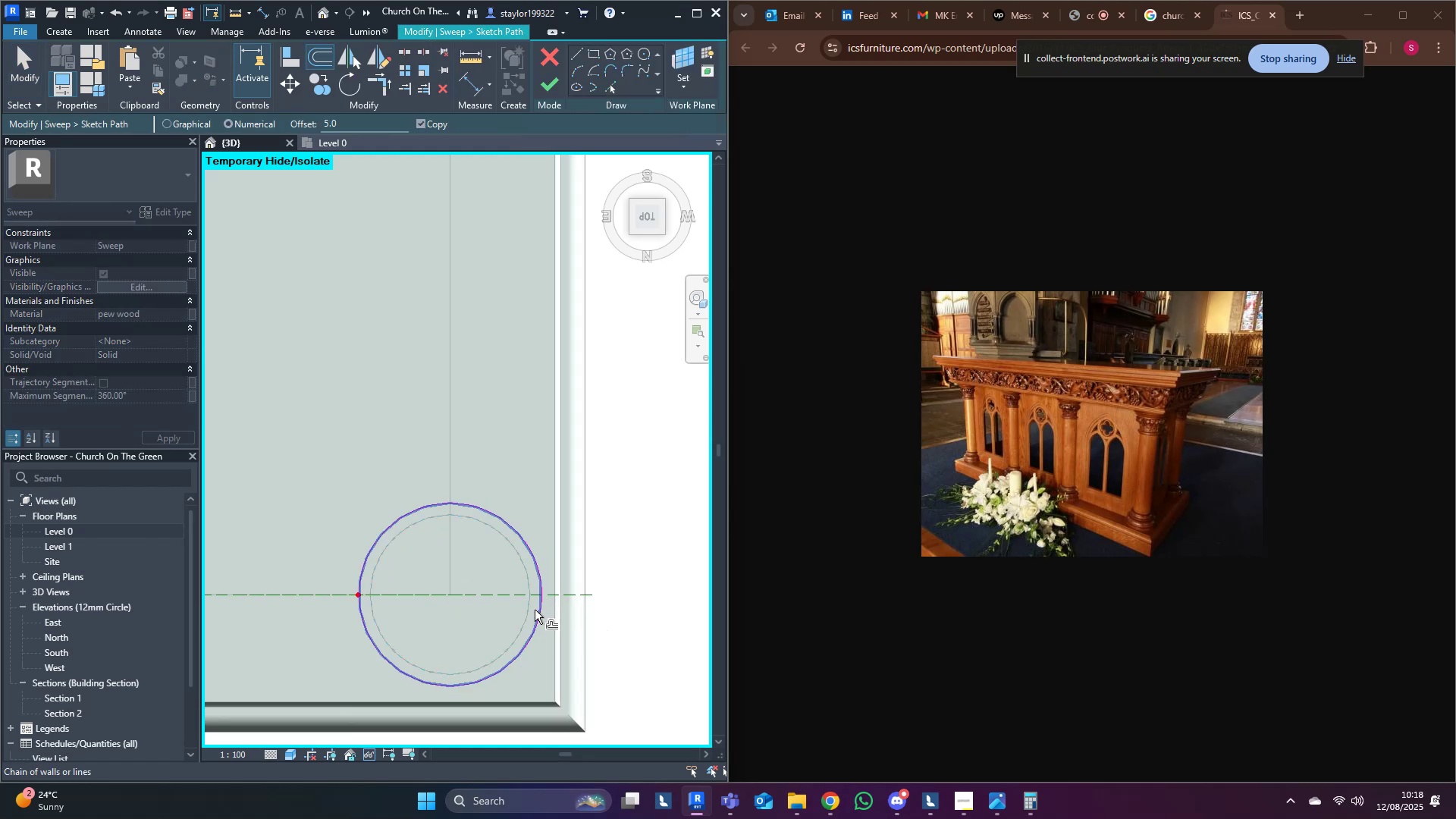 
hold_key(key=ControlLeft, duration=0.63)
left_click([535, 610])
 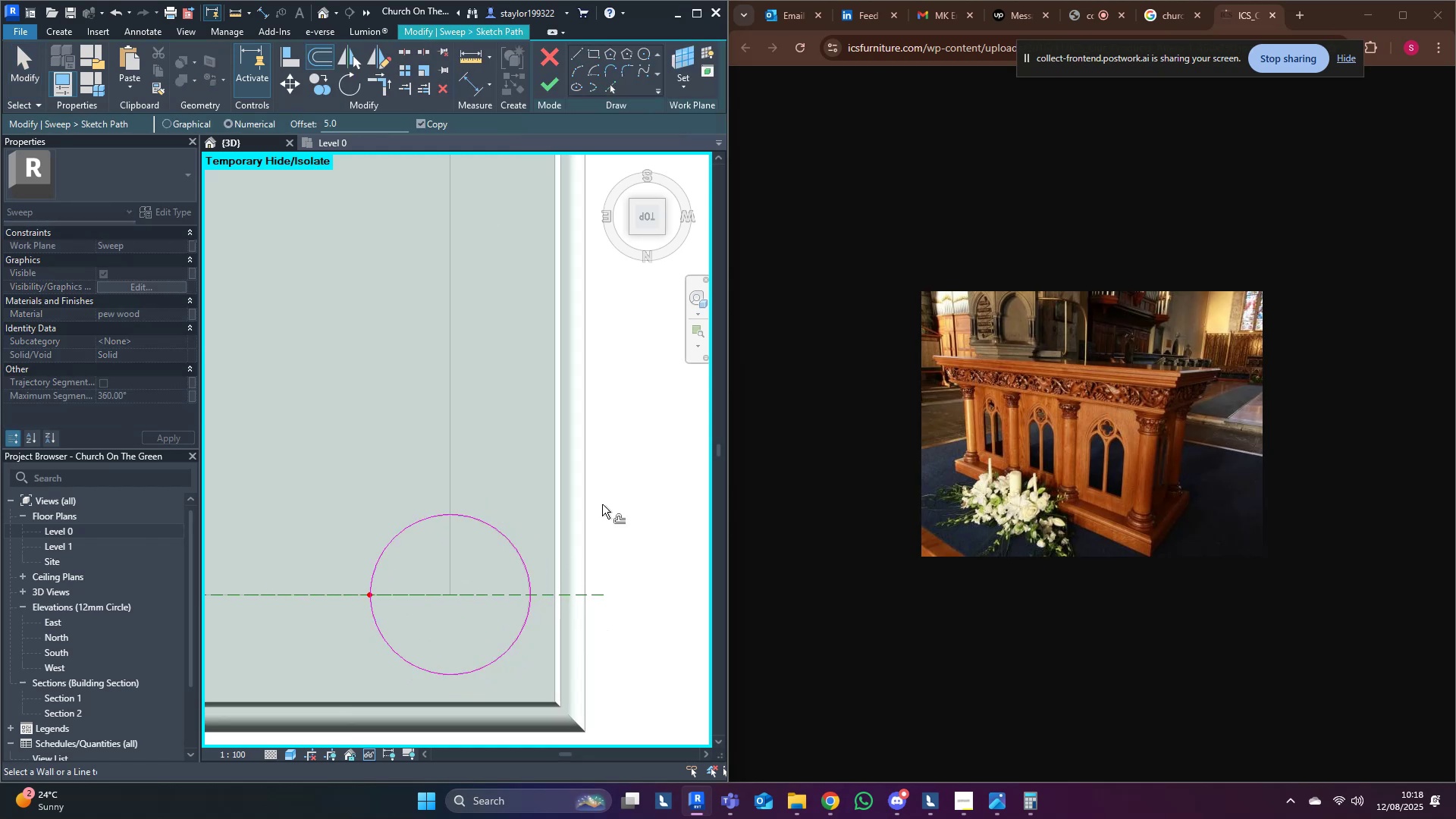 
double_click([625, 460])
 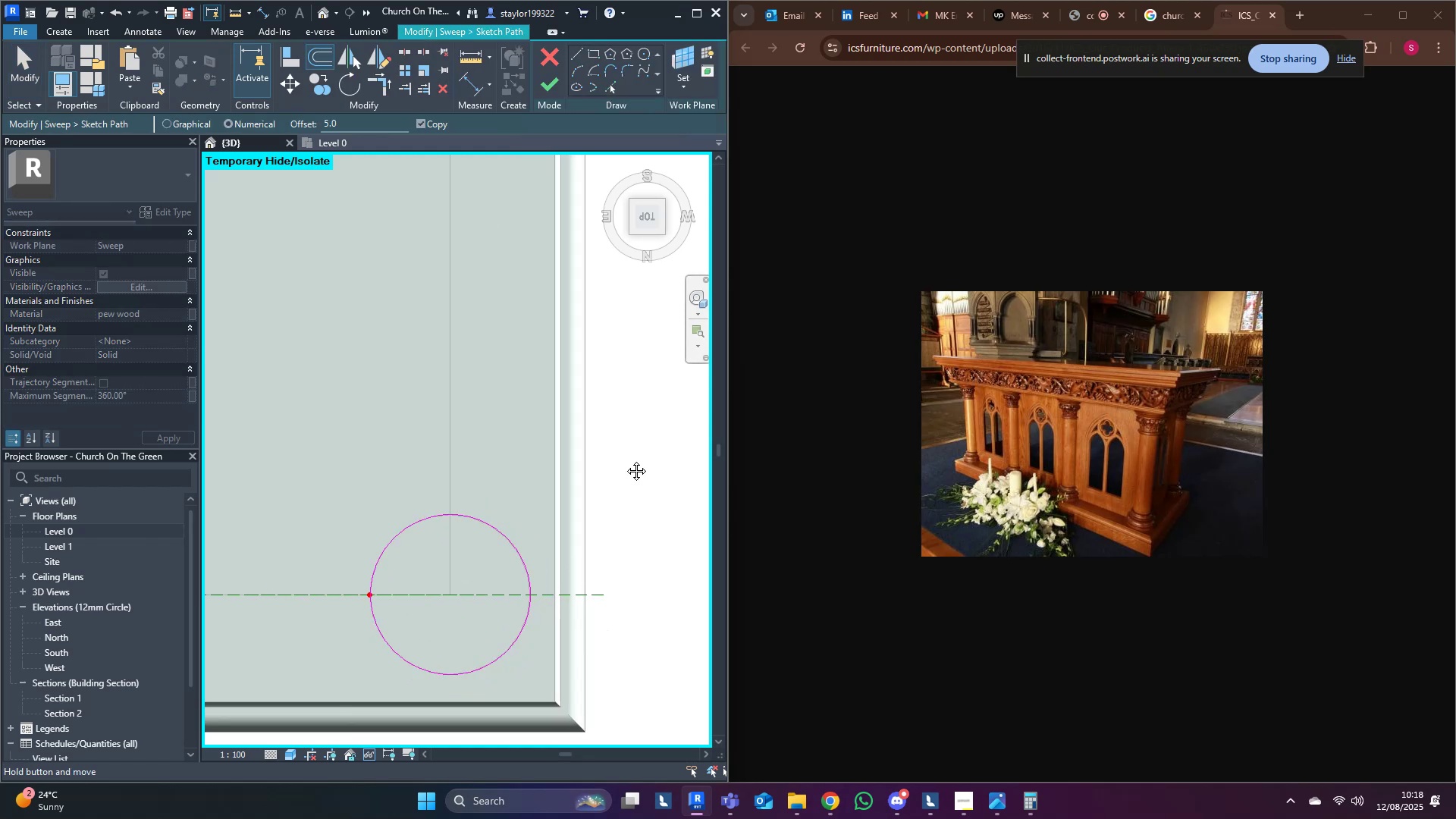 
key(Escape)
 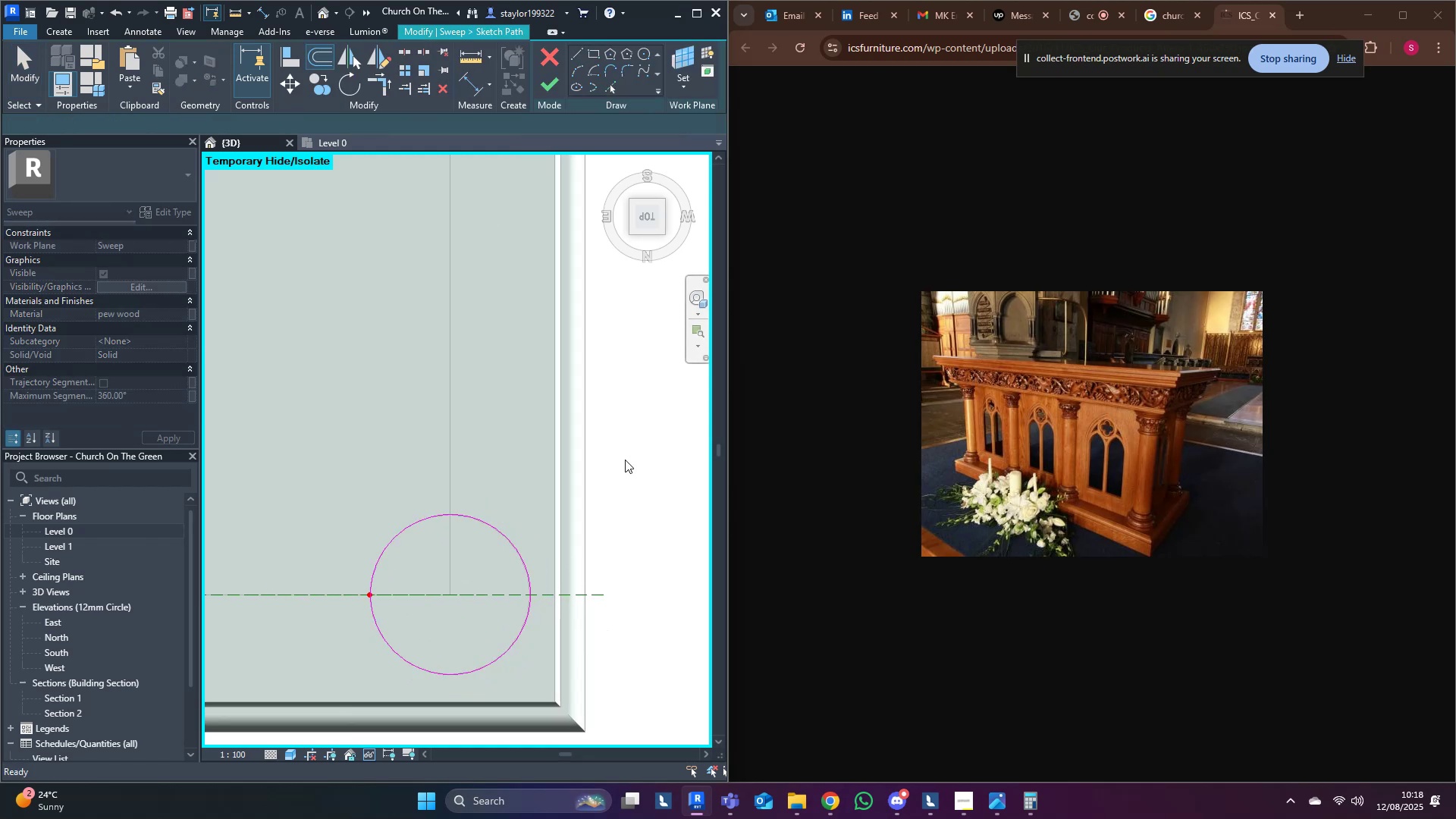 
middle_click([625, 460])
 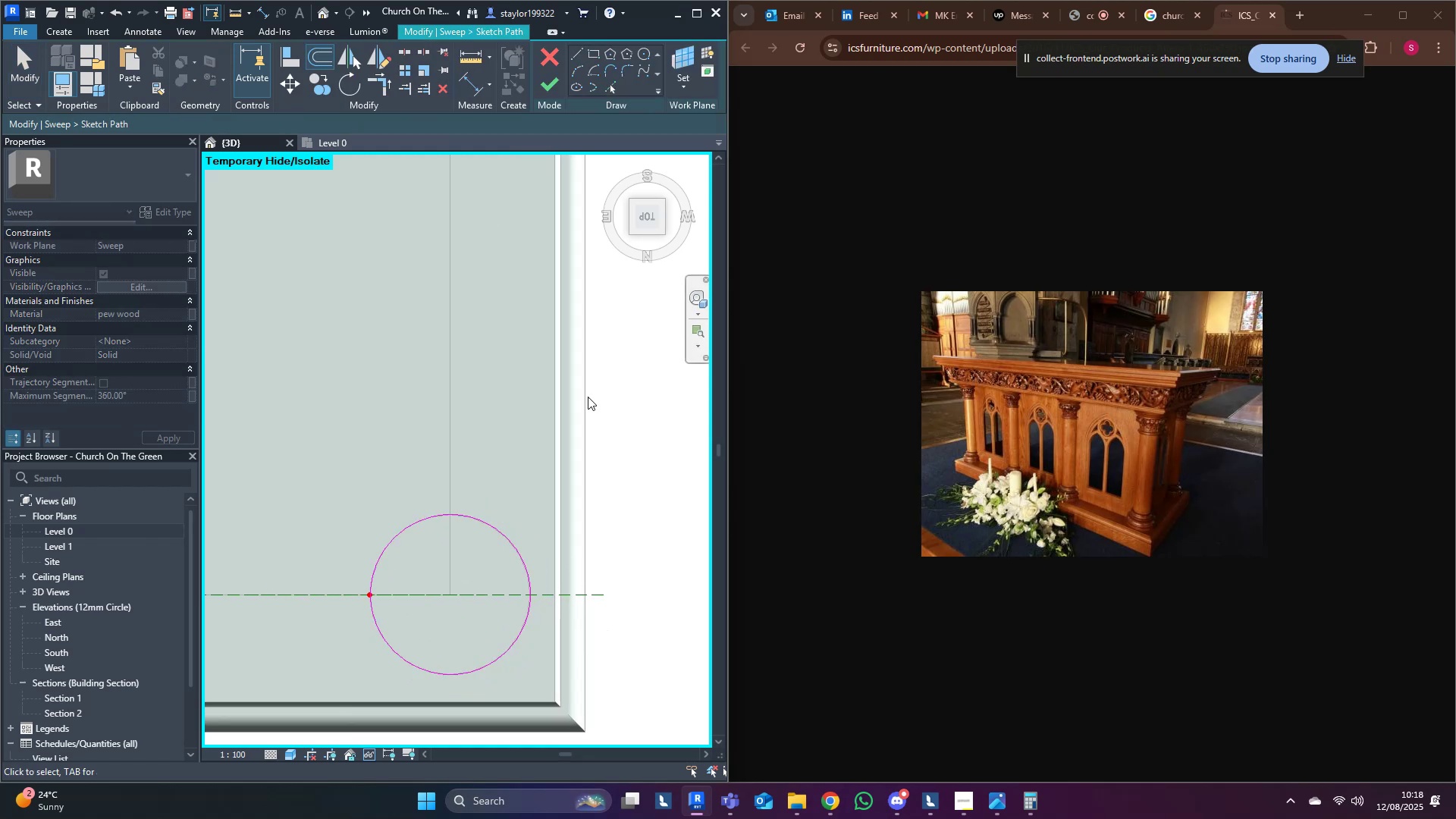 
hold_key(key=Escape, duration=2.59)
 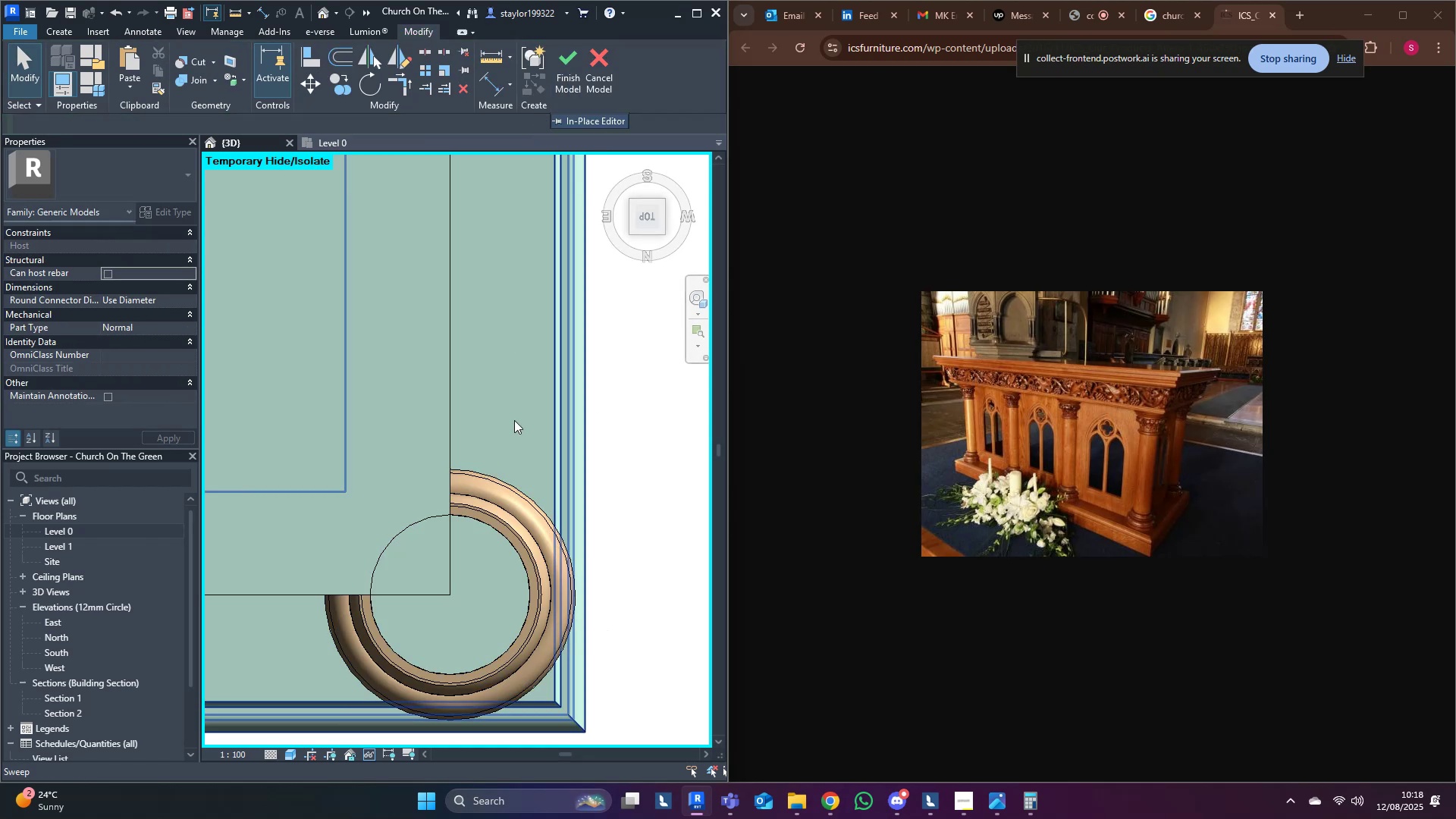 
left_click([551, 72])
 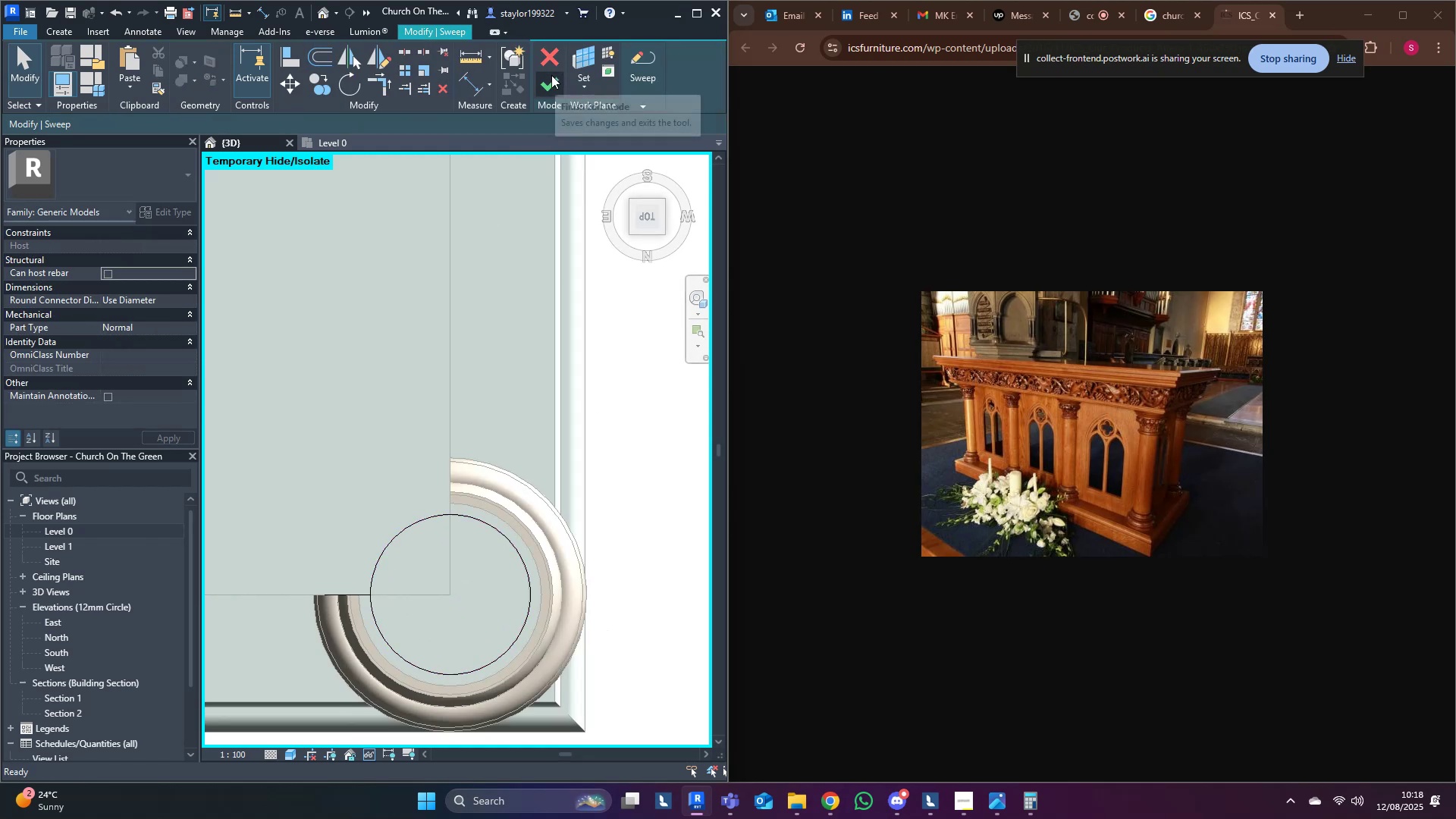 
left_click([551, 75])
 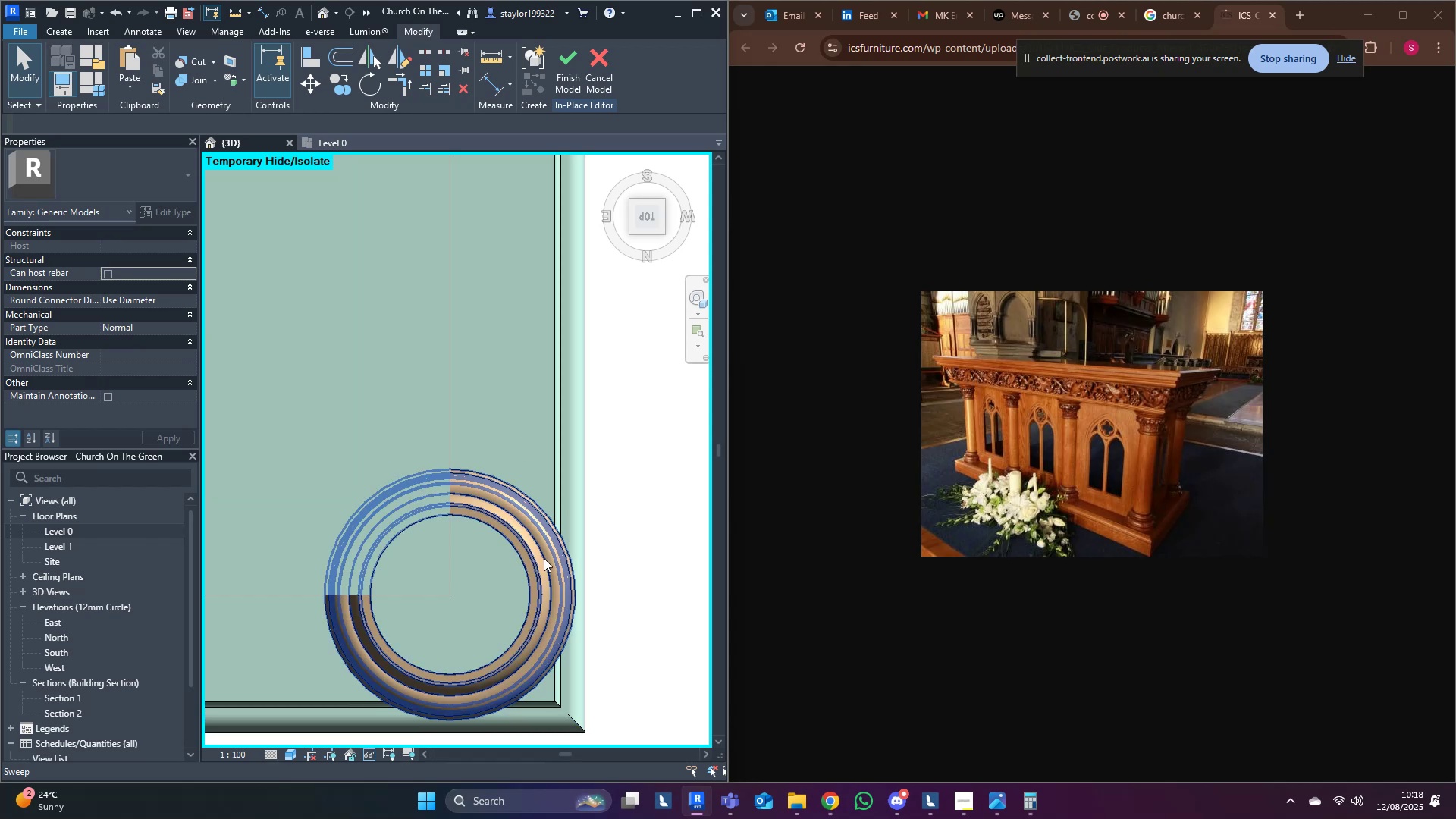 
double_click([539, 555])
 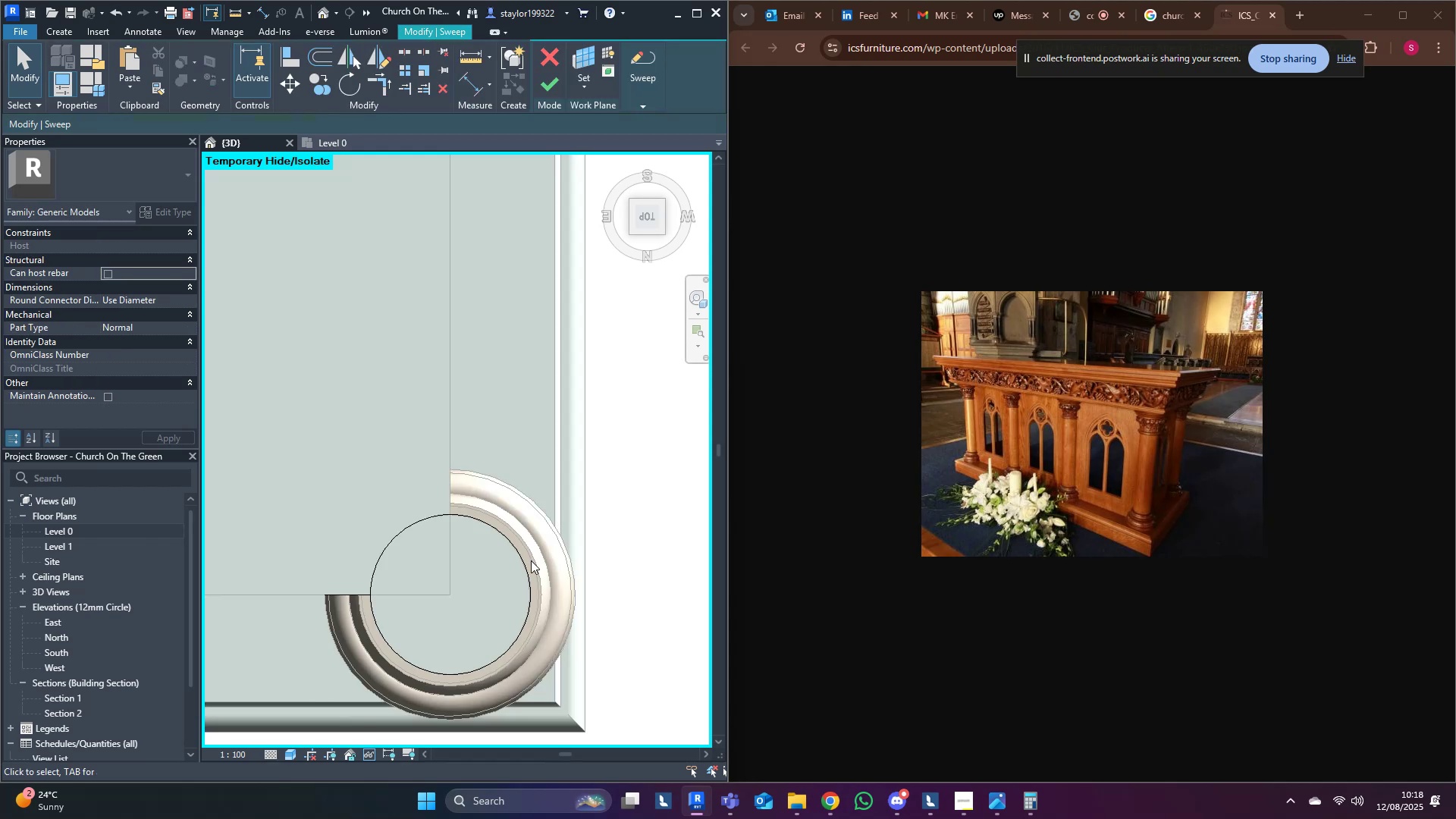 
double_click([523, 567])
 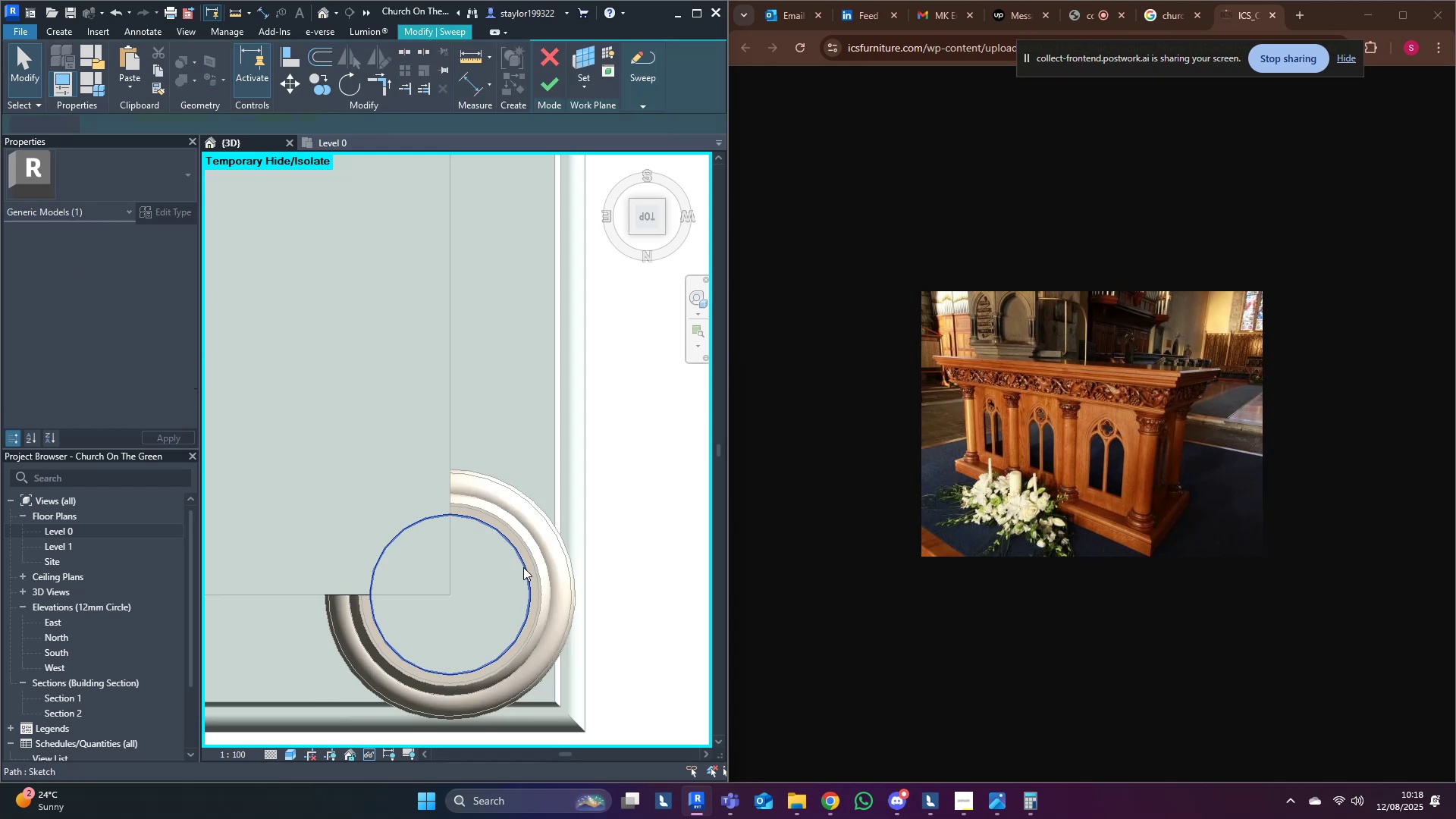 
triple_click([523, 567])
 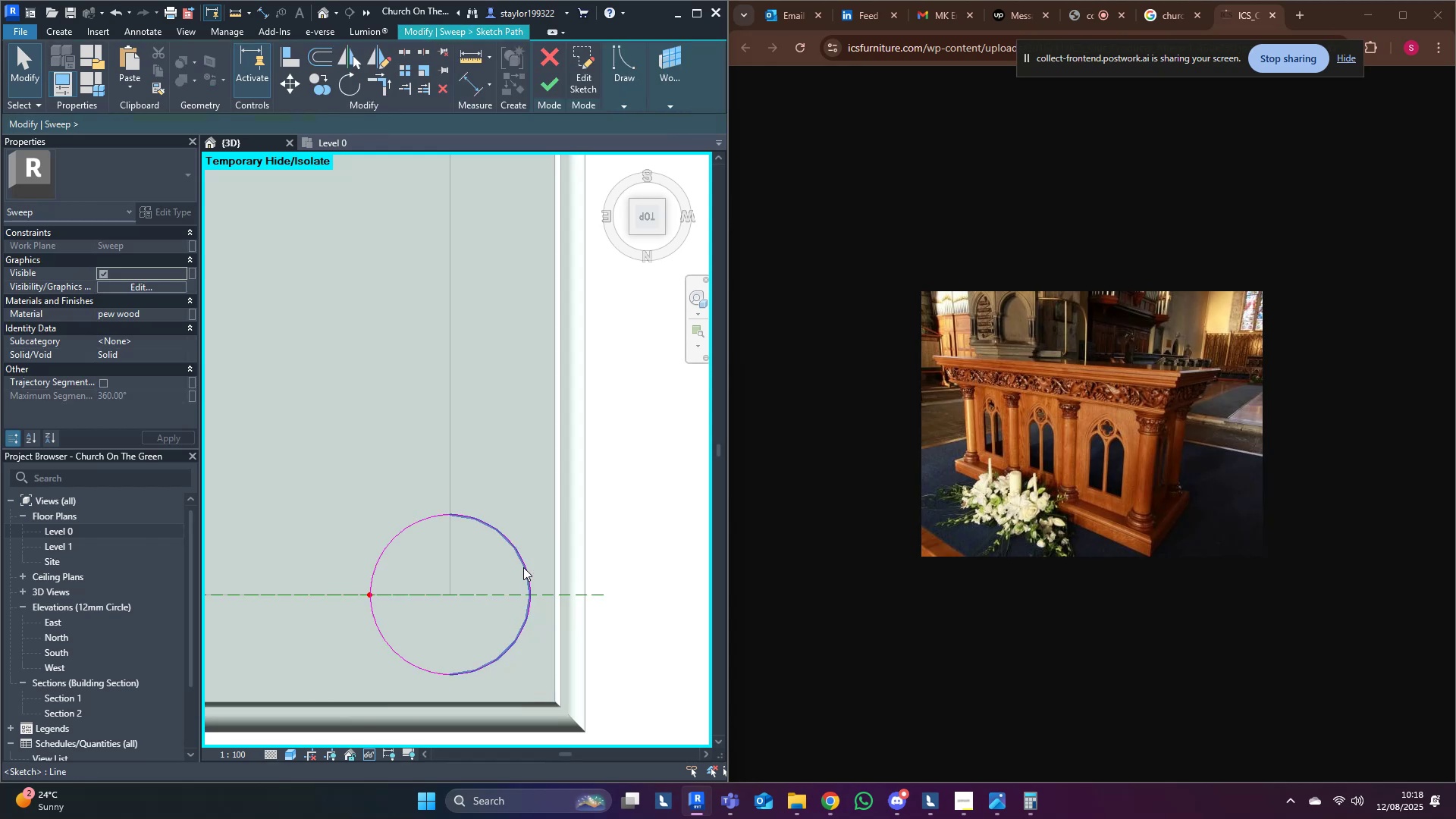 
middle_click([522, 567])
 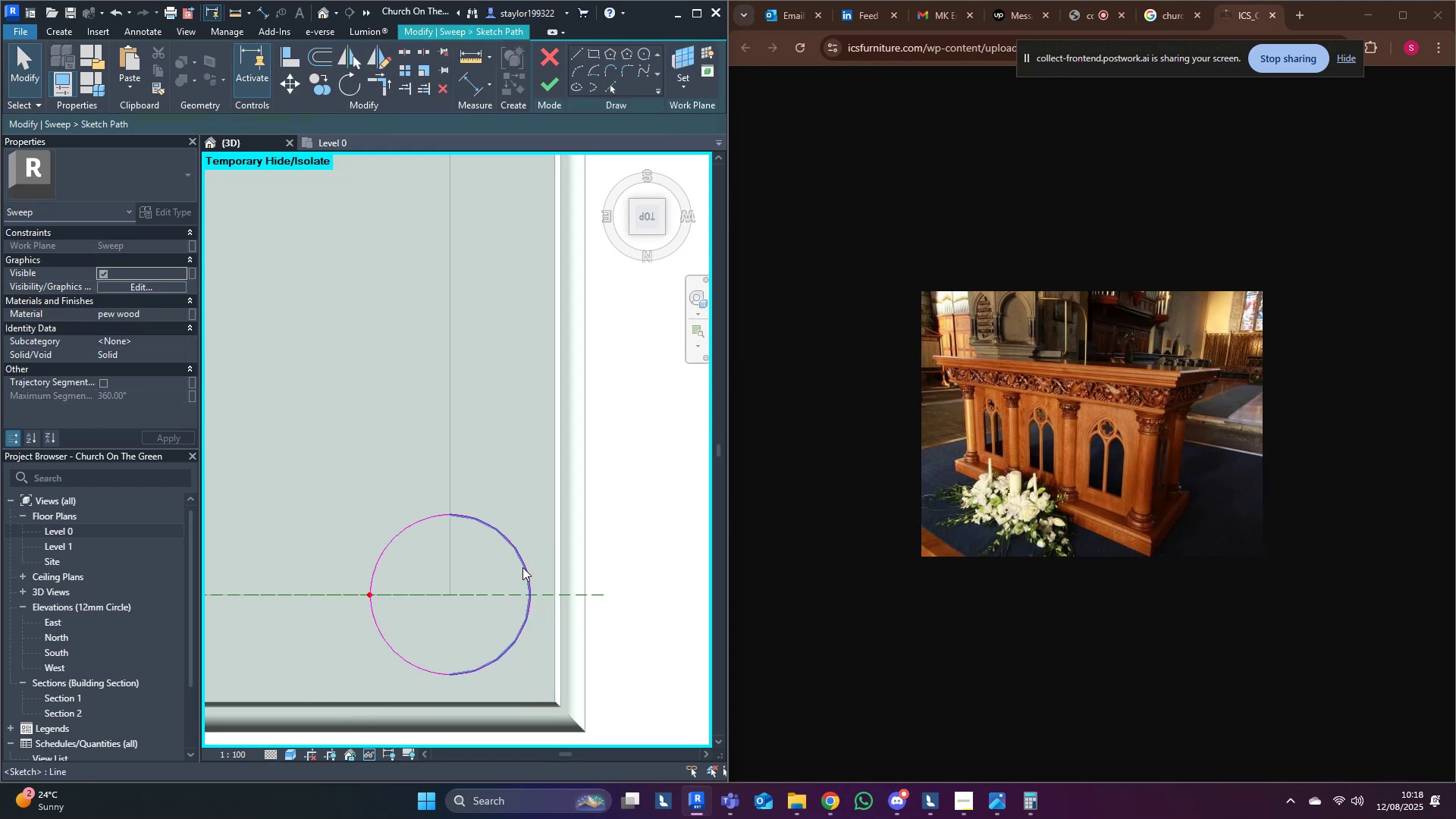 
type(of)
key(Tab)
 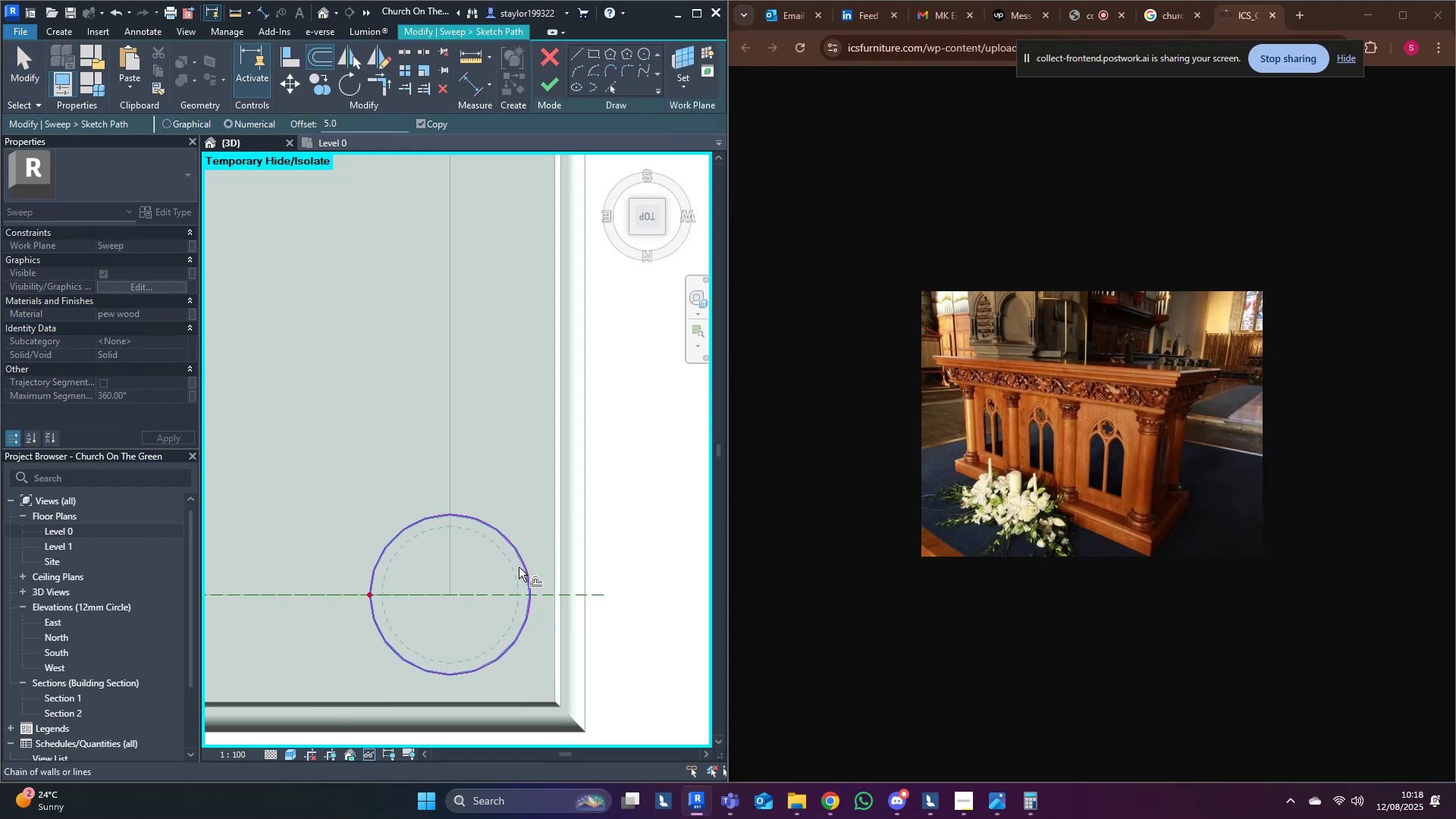 
hold_key(key=ControlLeft, duration=0.39)
left_click([519, 567])
 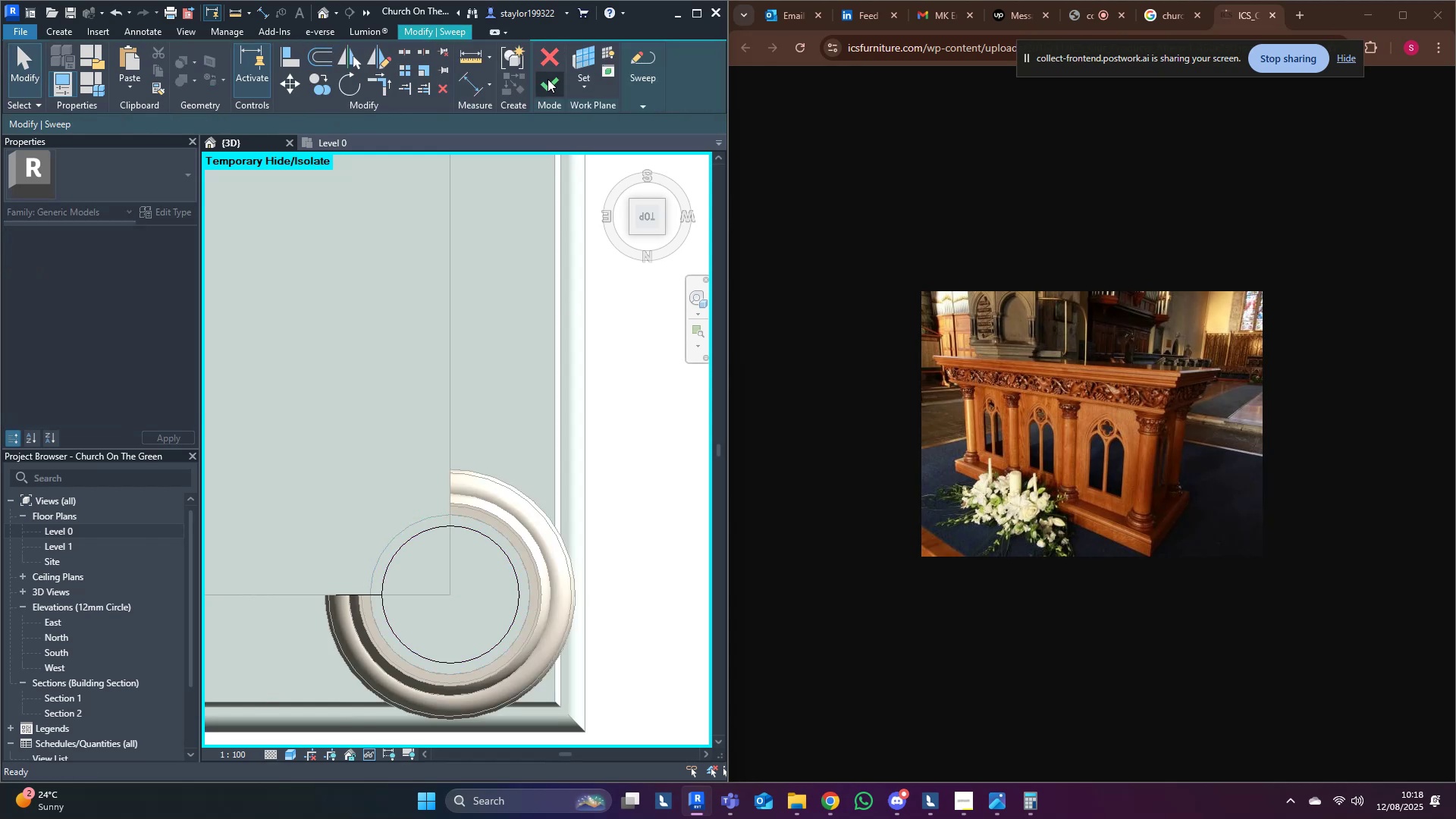 
double_click([548, 80])
 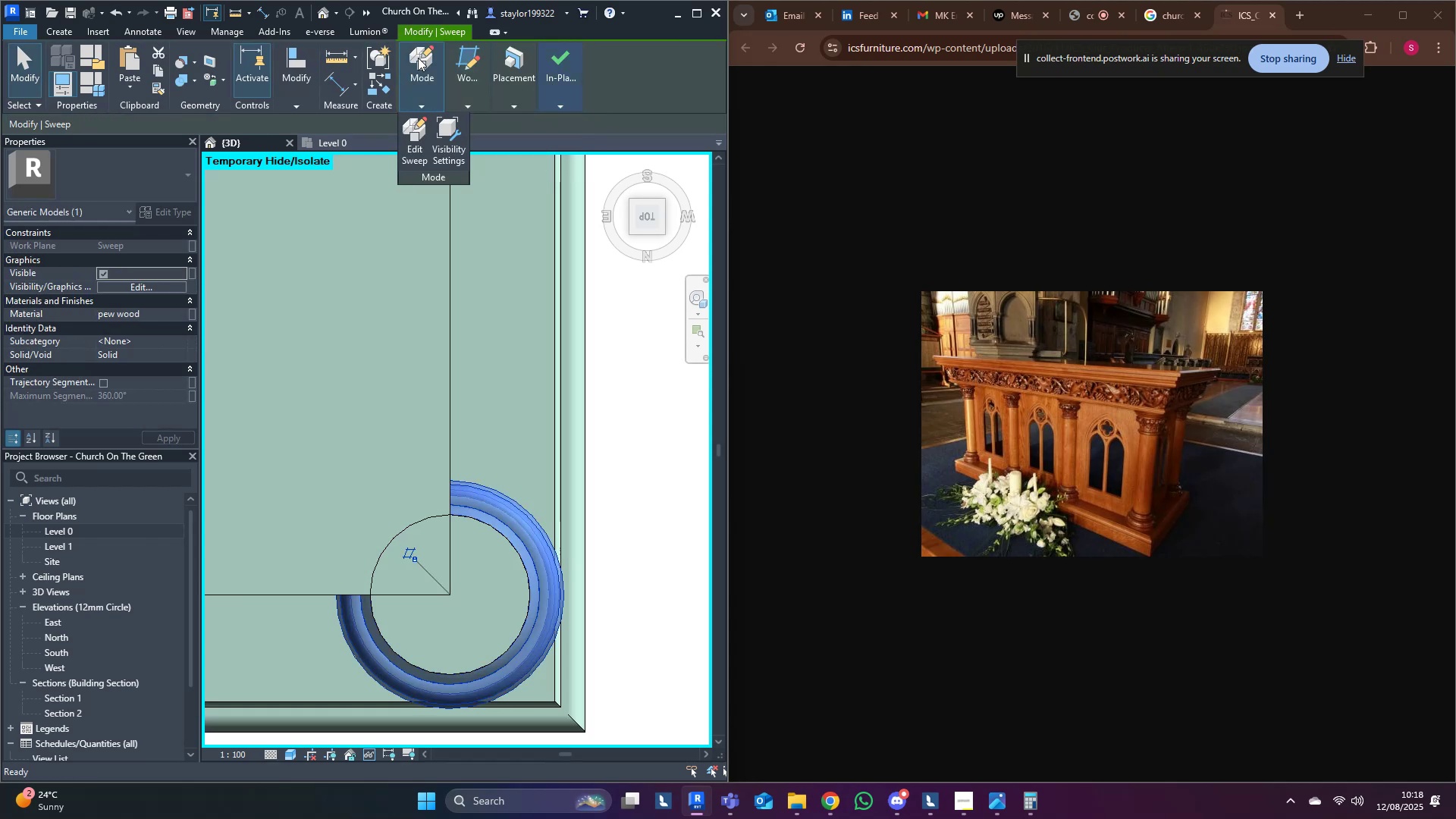 
double_click([406, 134])
 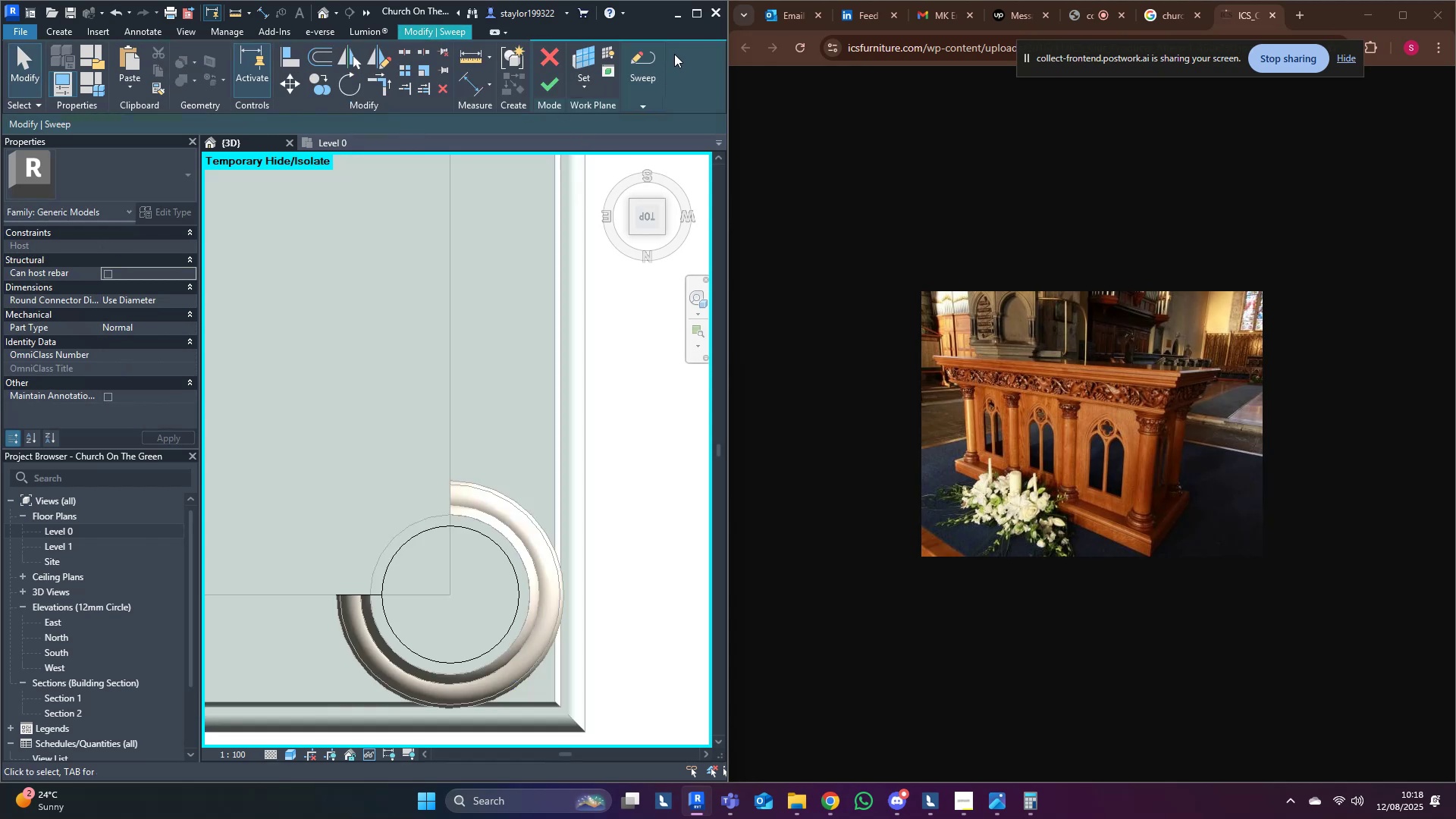 
double_click([648, 62])
 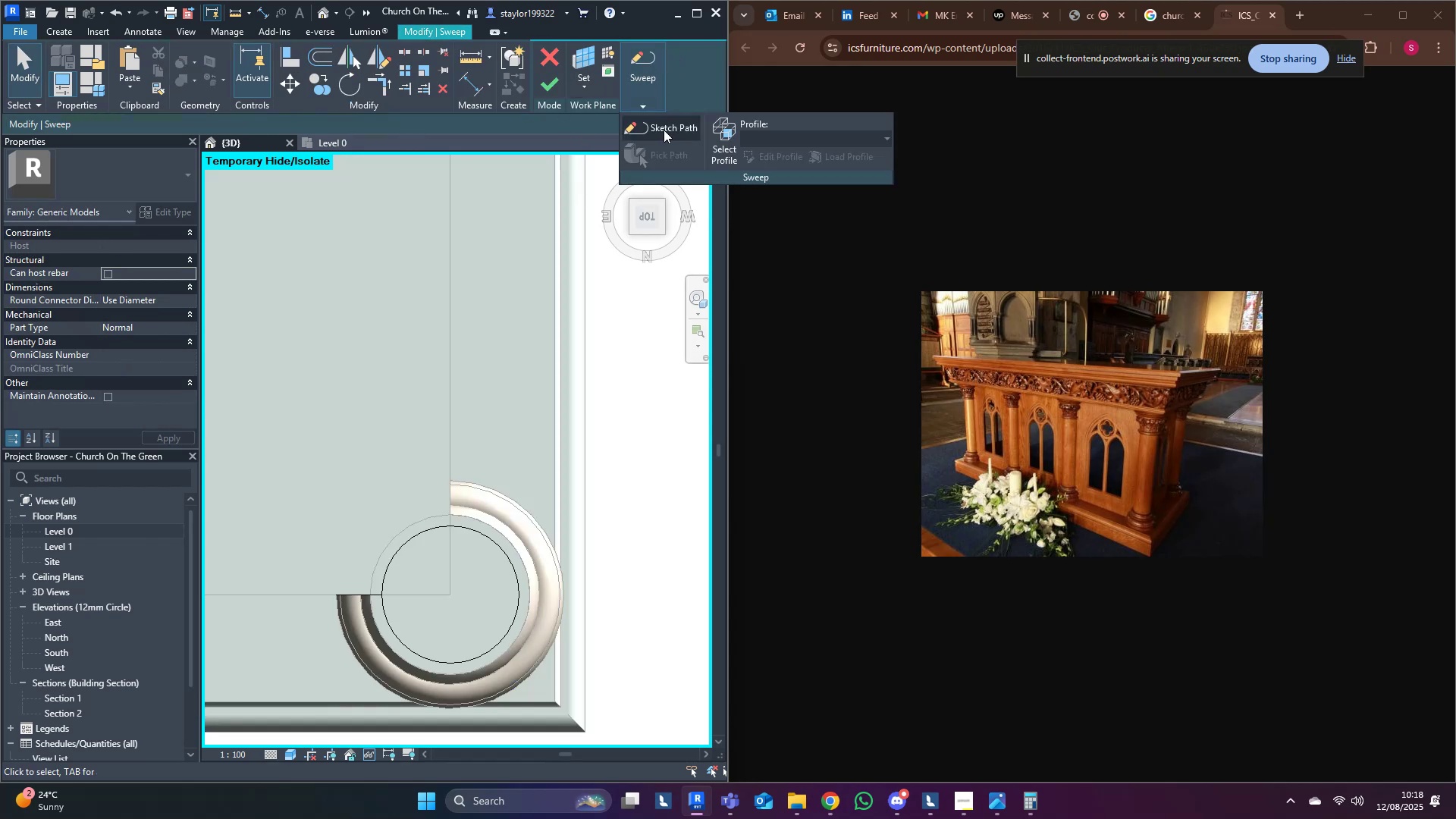 
triple_click([662, 130])
 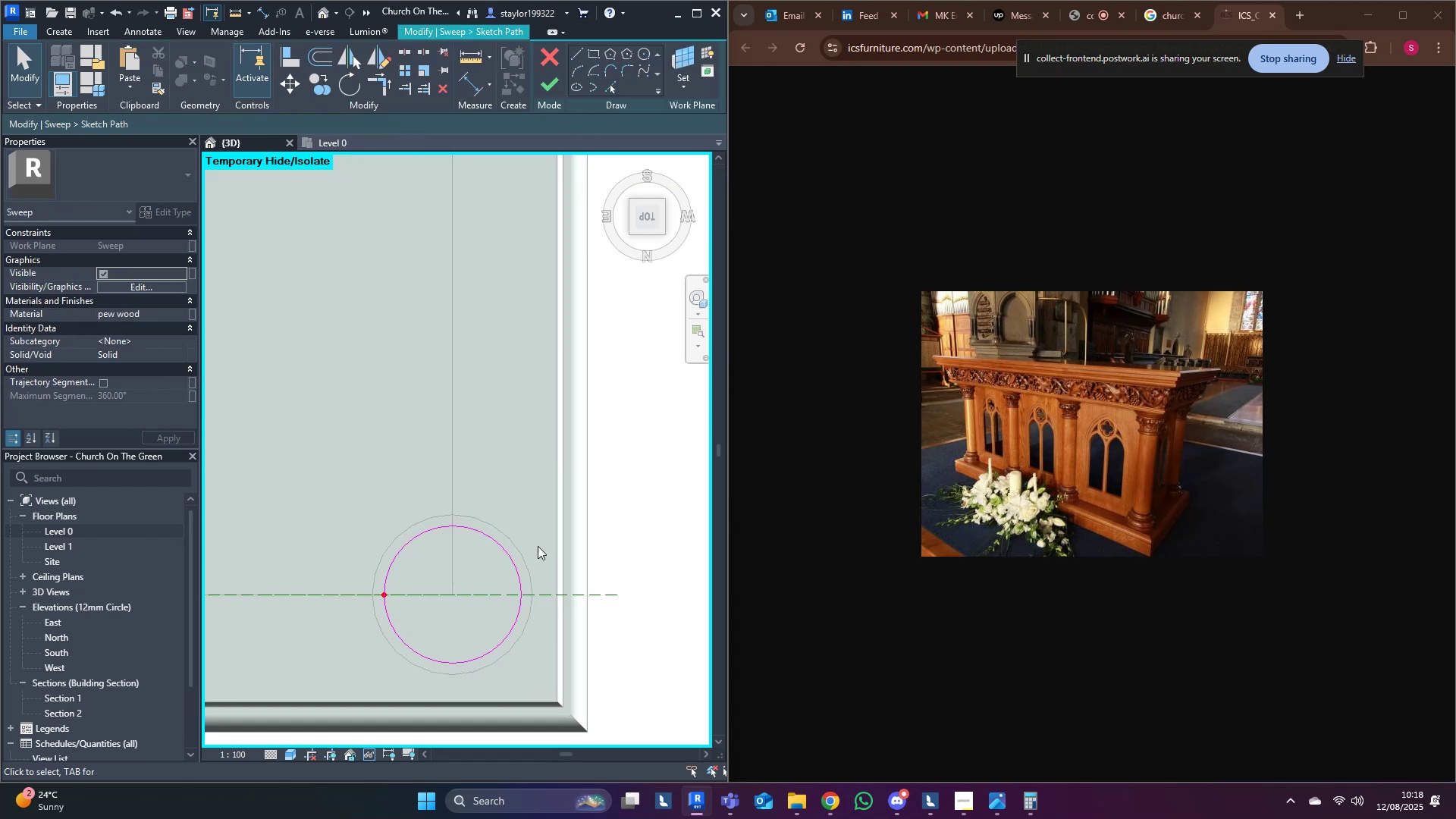 
type(of)
key(Tab)
 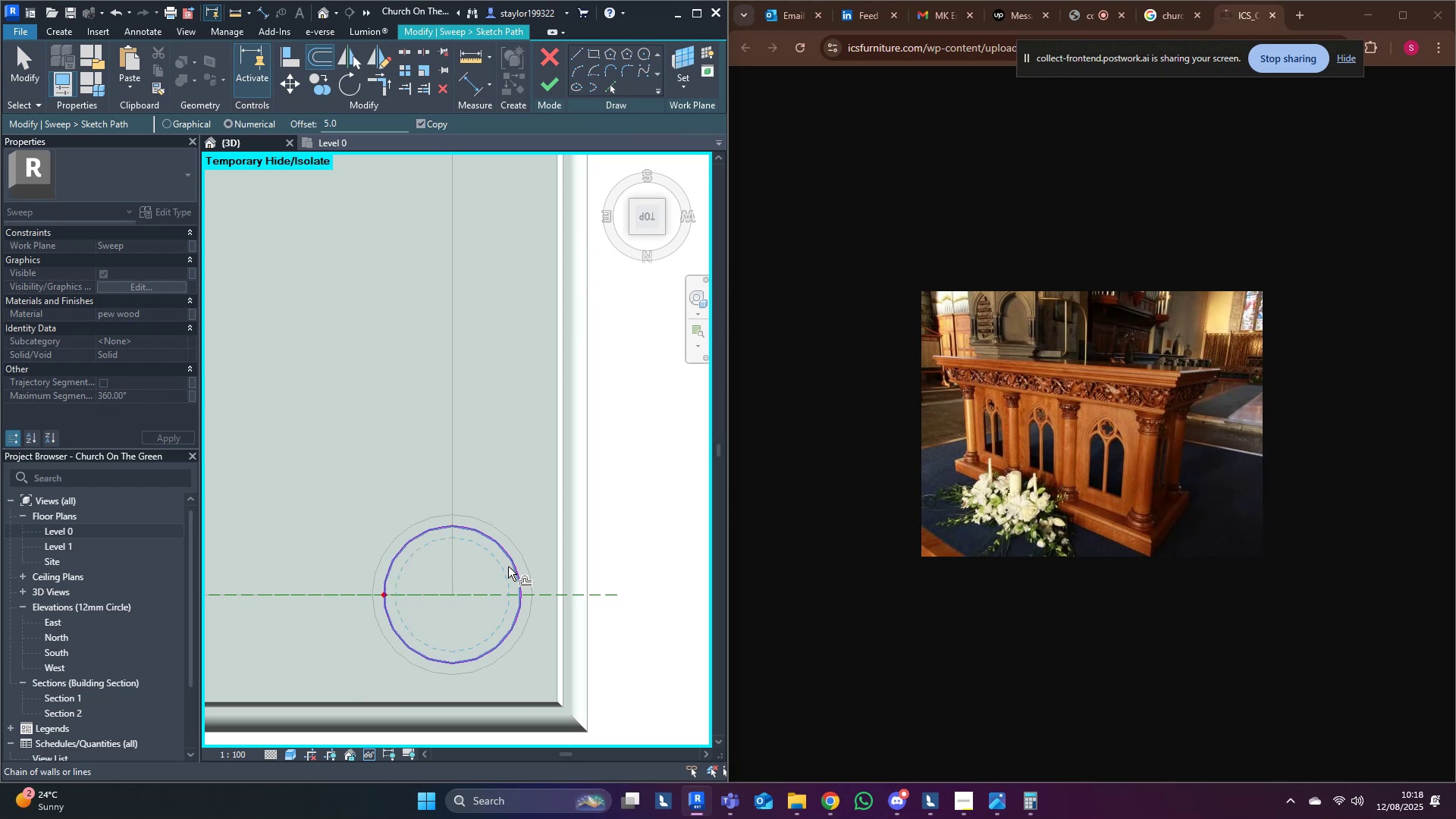 
hold_key(key=ControlLeft, duration=0.72)
left_click([508, 566])
 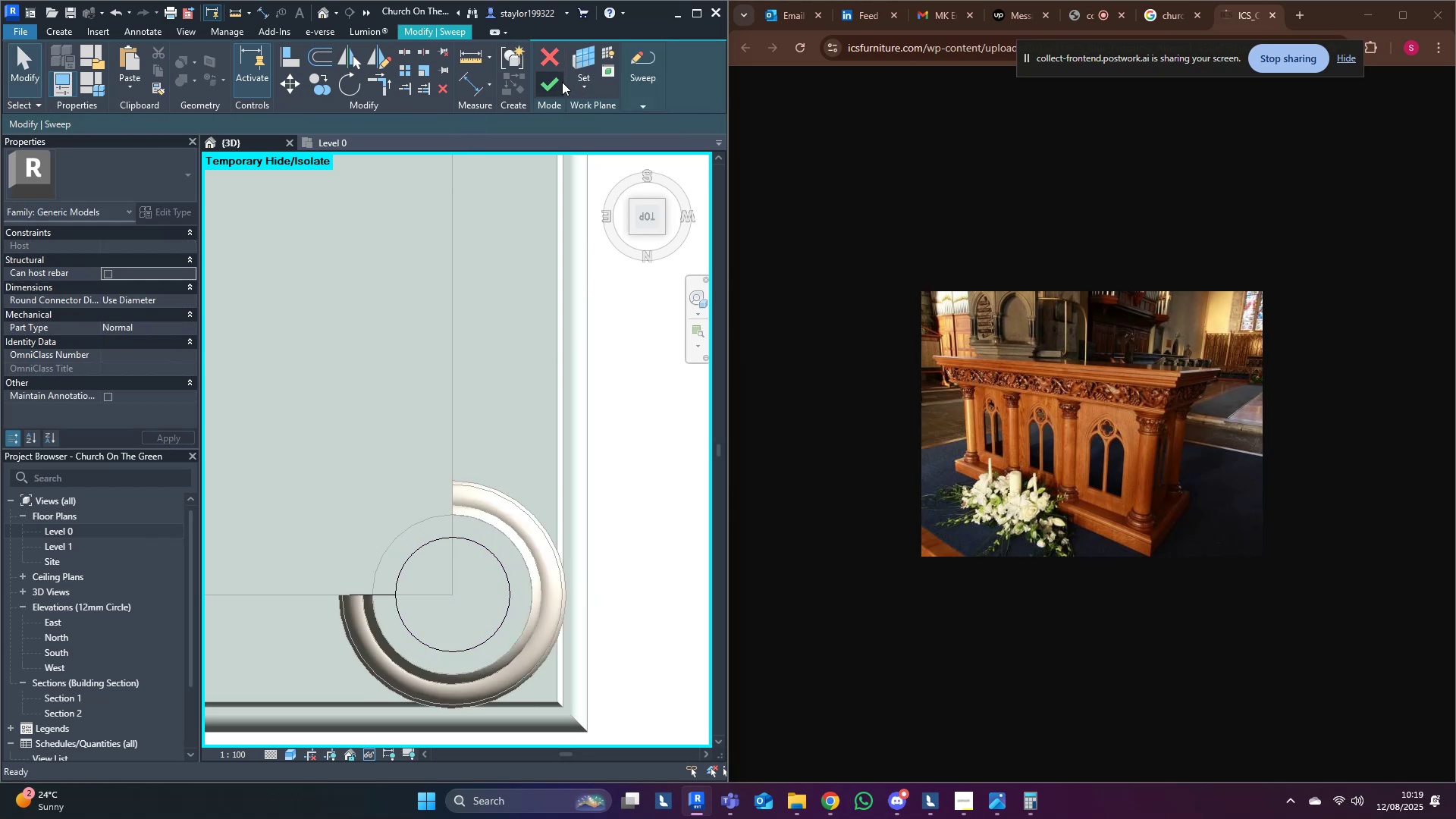 
left_click([556, 82])
 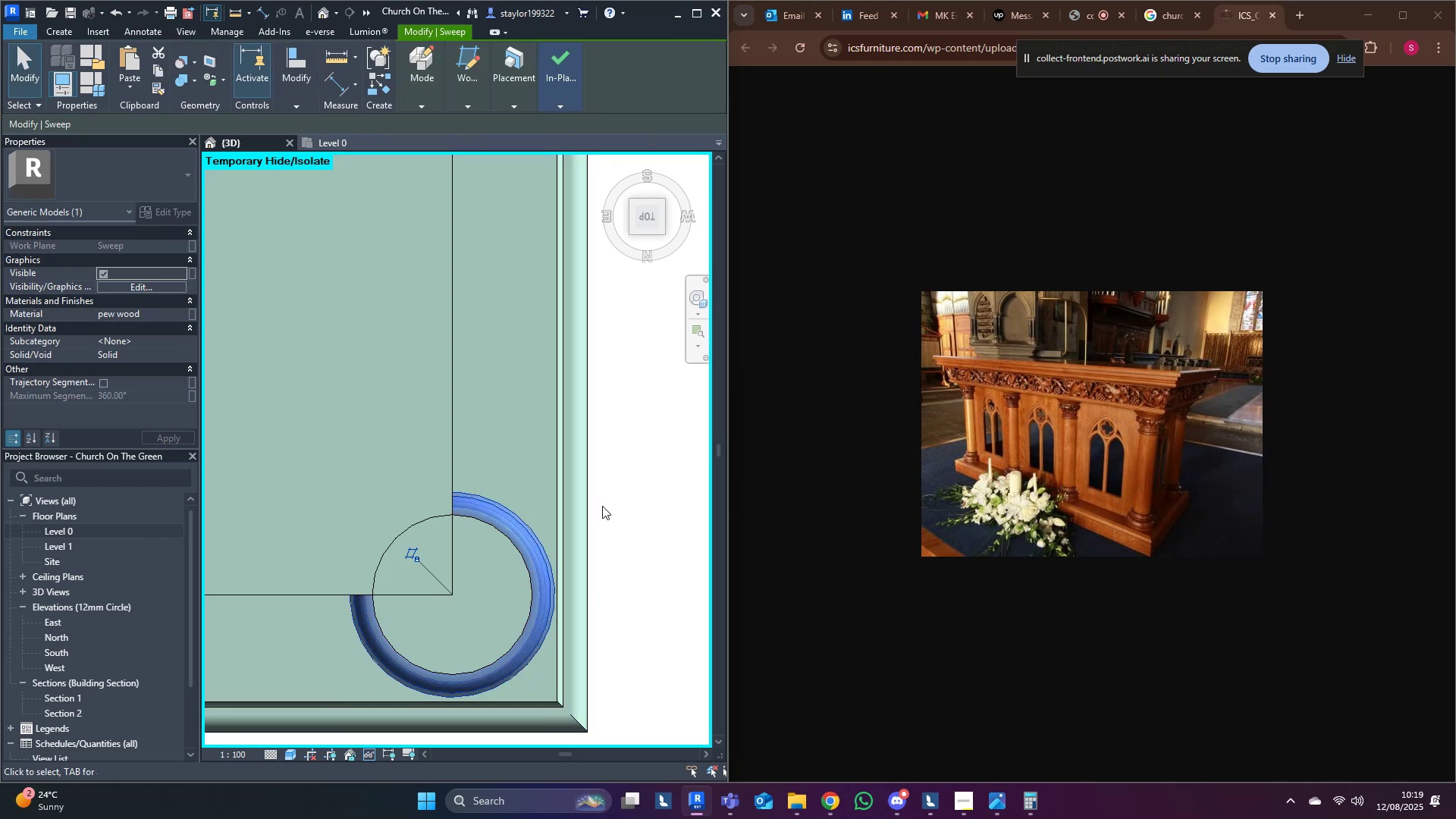 
left_click([641, 466])
 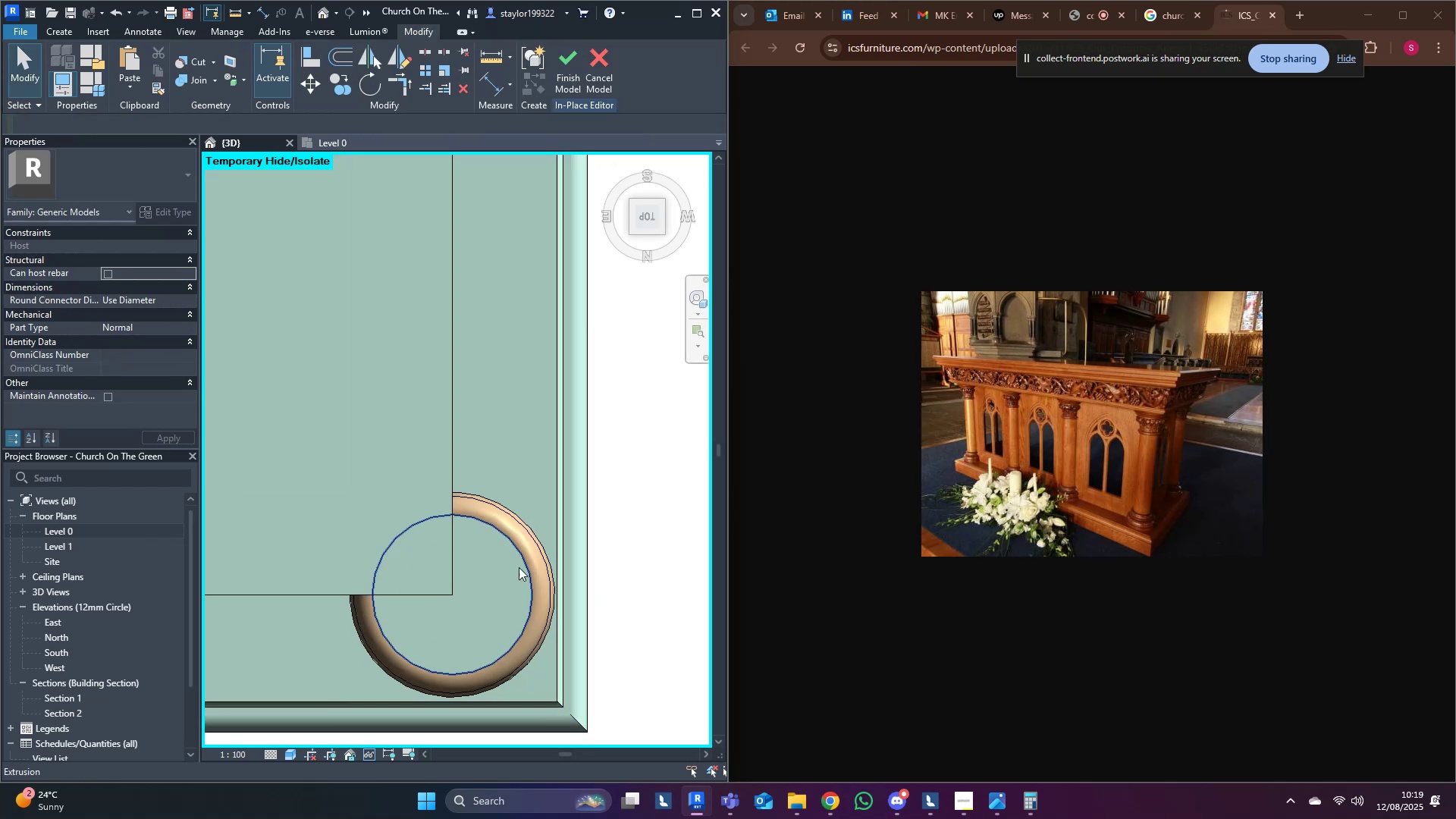 
key(Shift+ShiftLeft)
 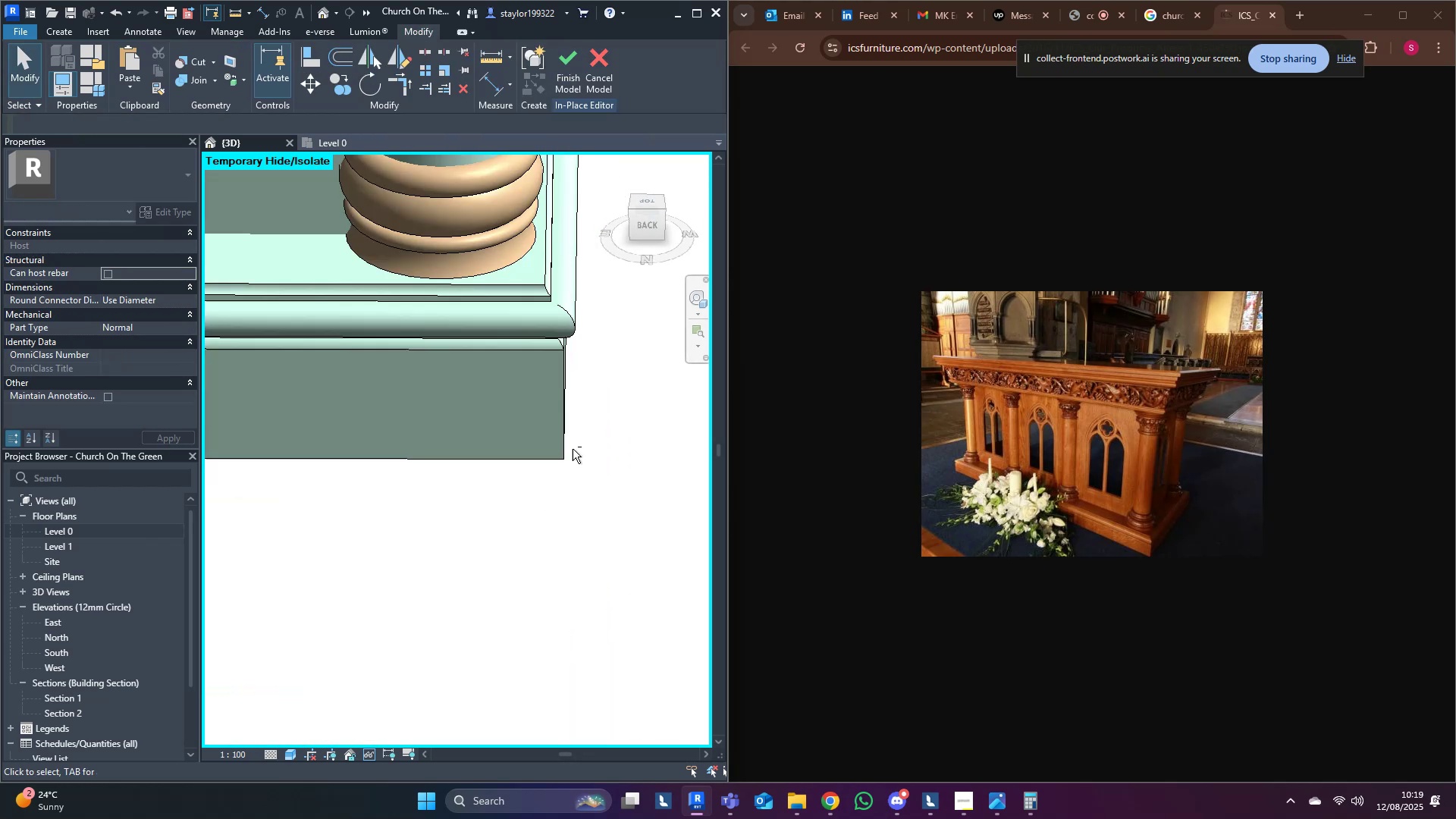 
scroll: coordinate [576, 430], scroll_direction: down, amount: 11.0
 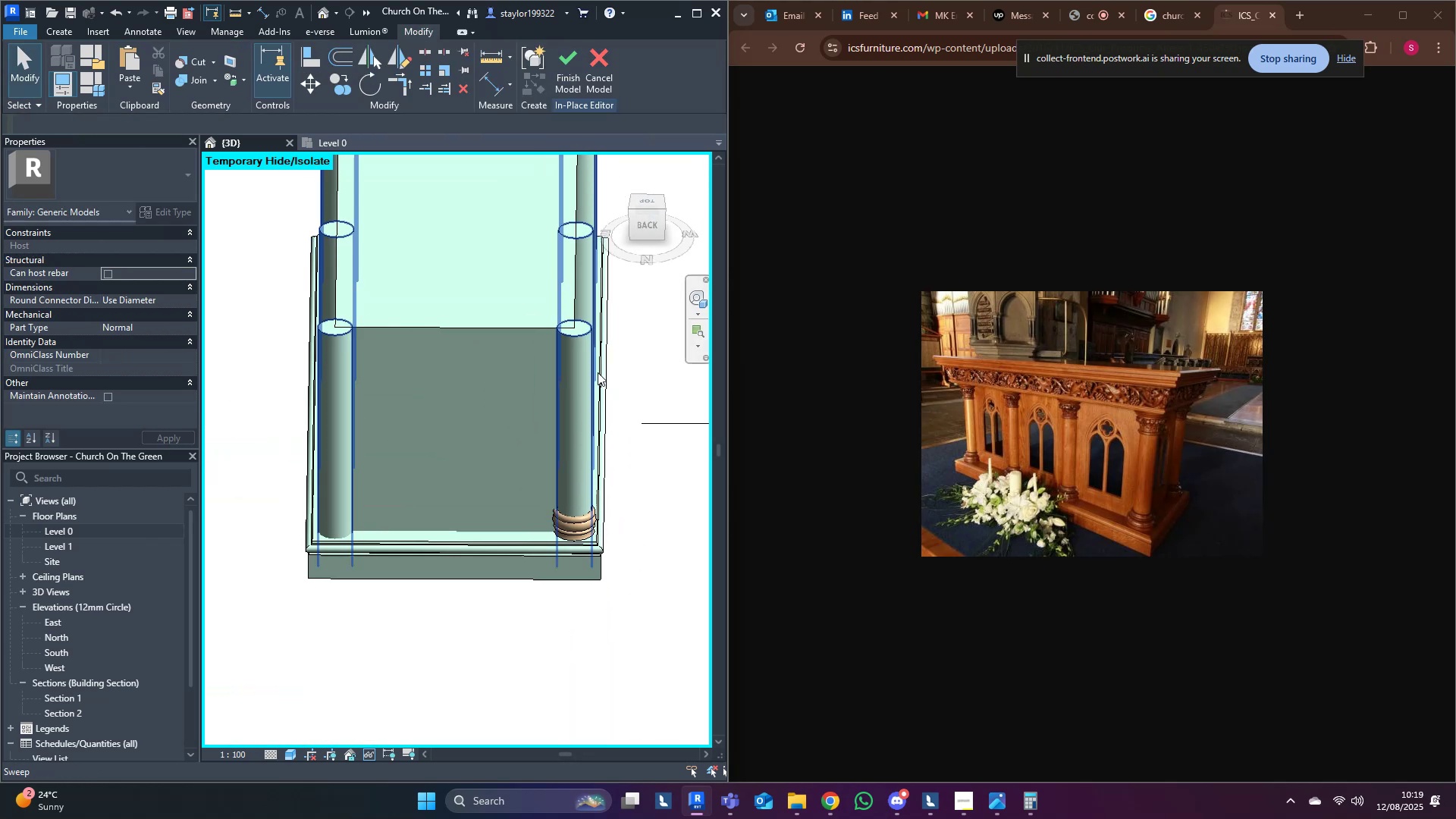 
left_click([576, 373])
 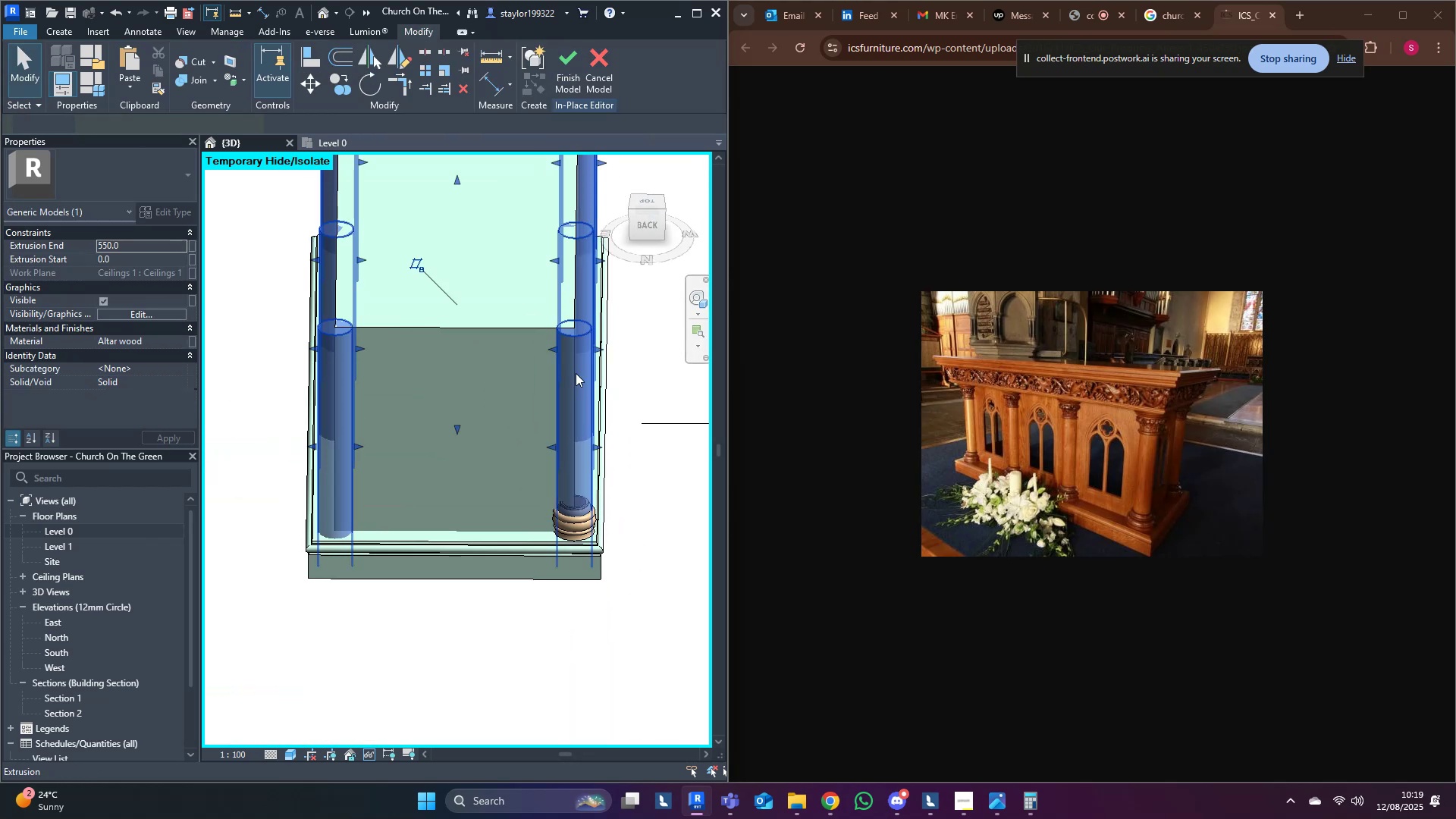 
left_click([576, 373])
 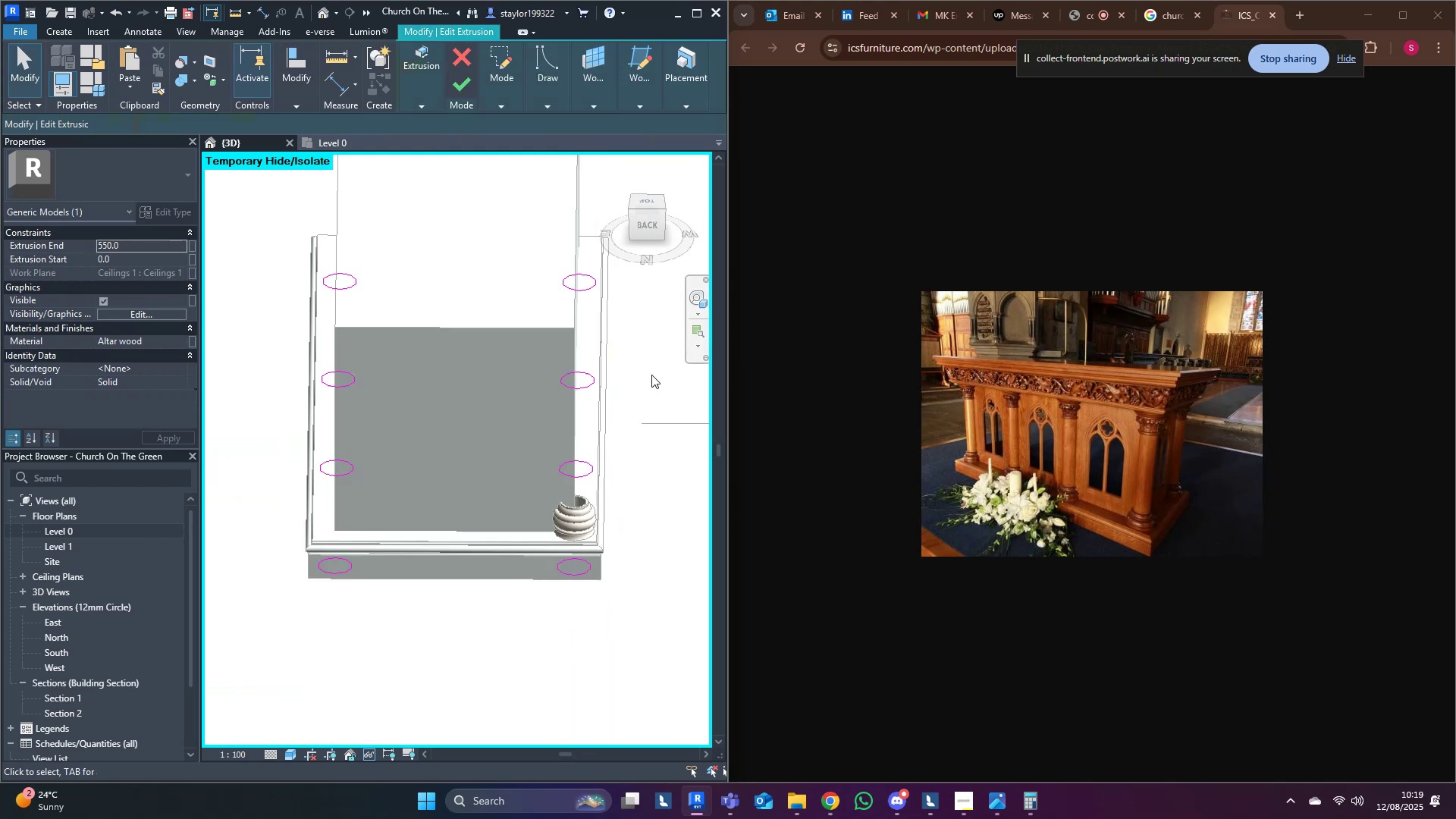 
hold_key(key=ShiftLeft, duration=0.38)
 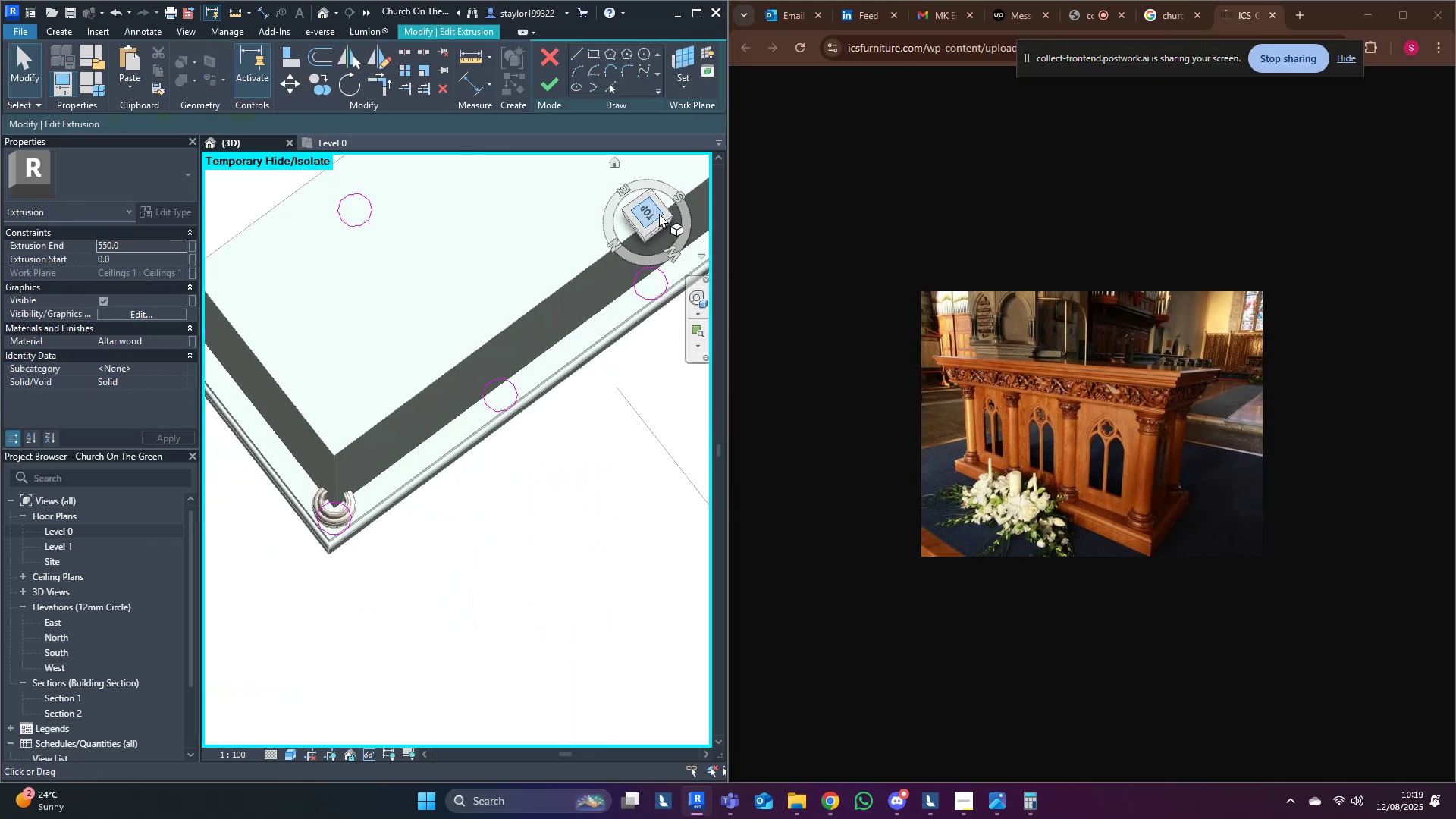 
left_click([654, 215])
 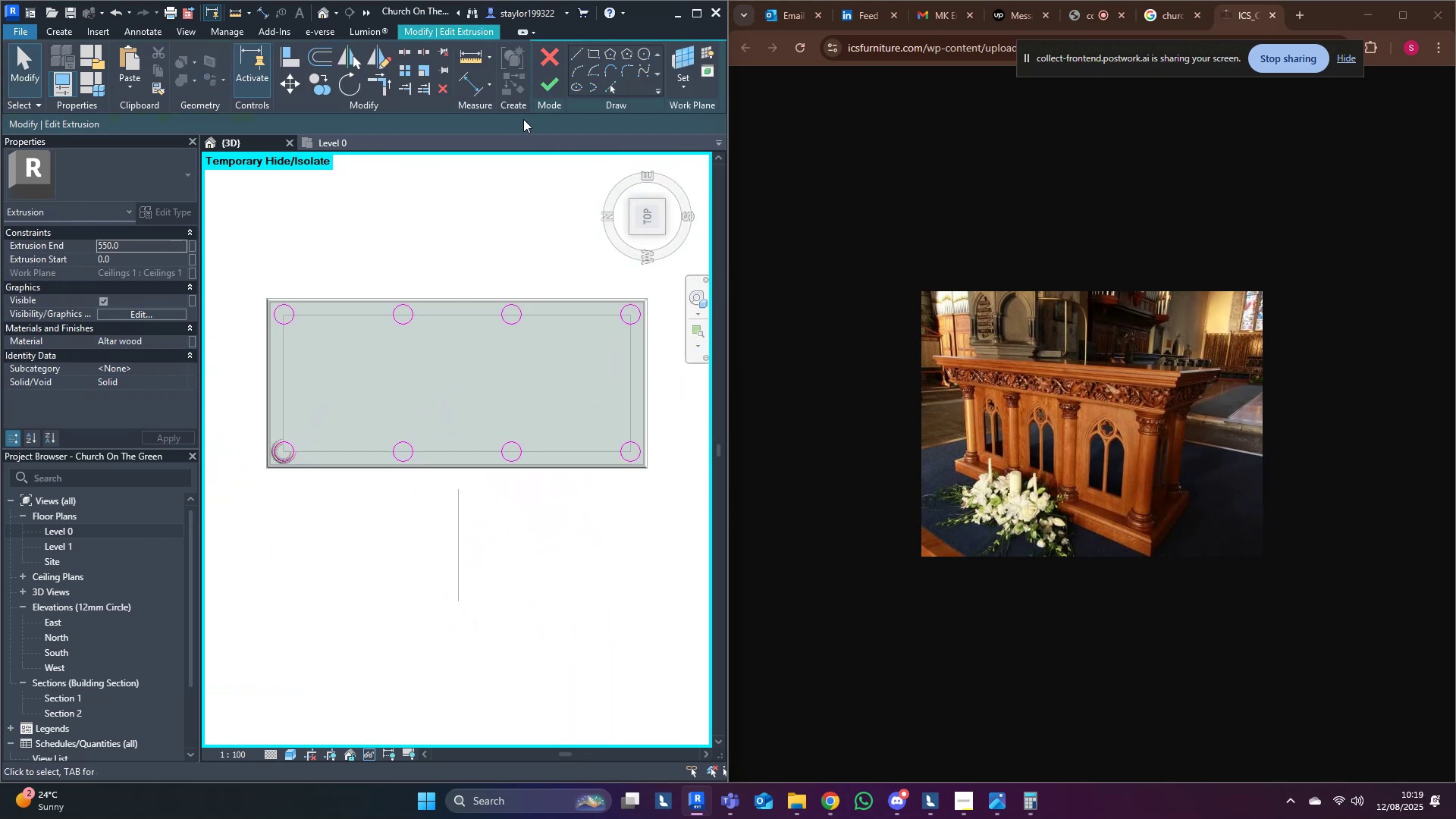 
type(of15)
 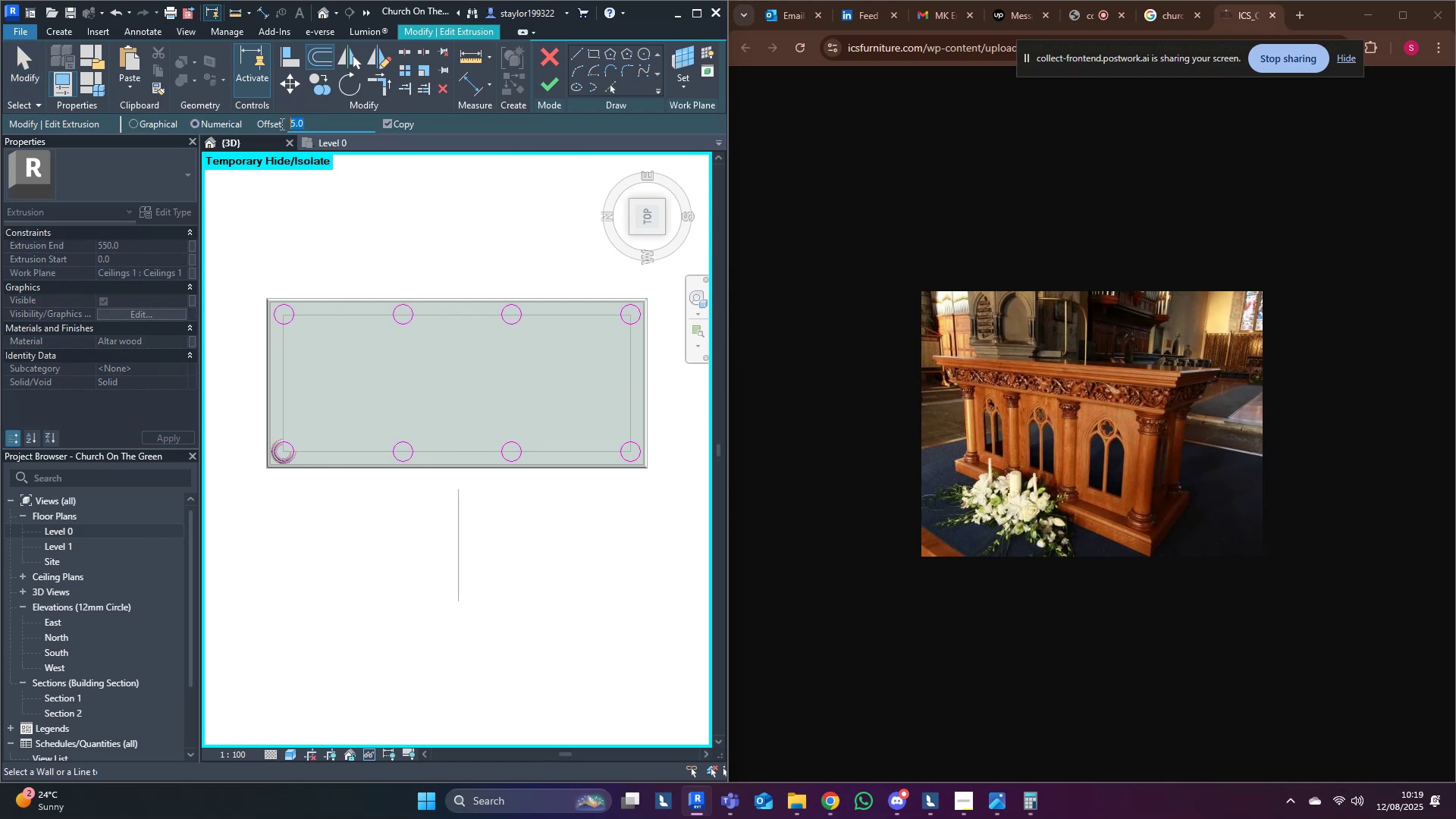 
left_click_drag(start_coordinate=[322, 124], to_coordinate=[281, 130])
 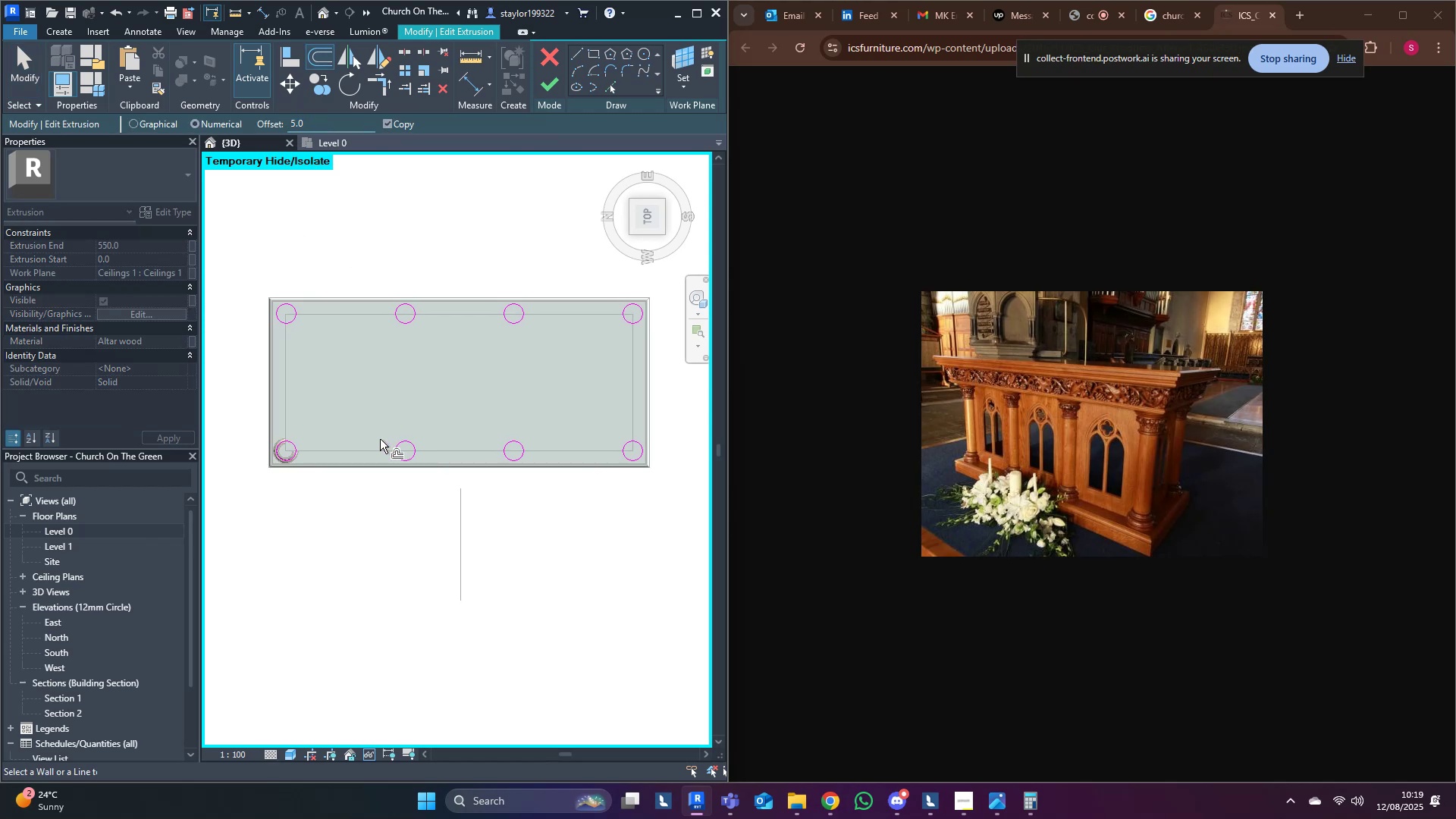 
key(Enter)
 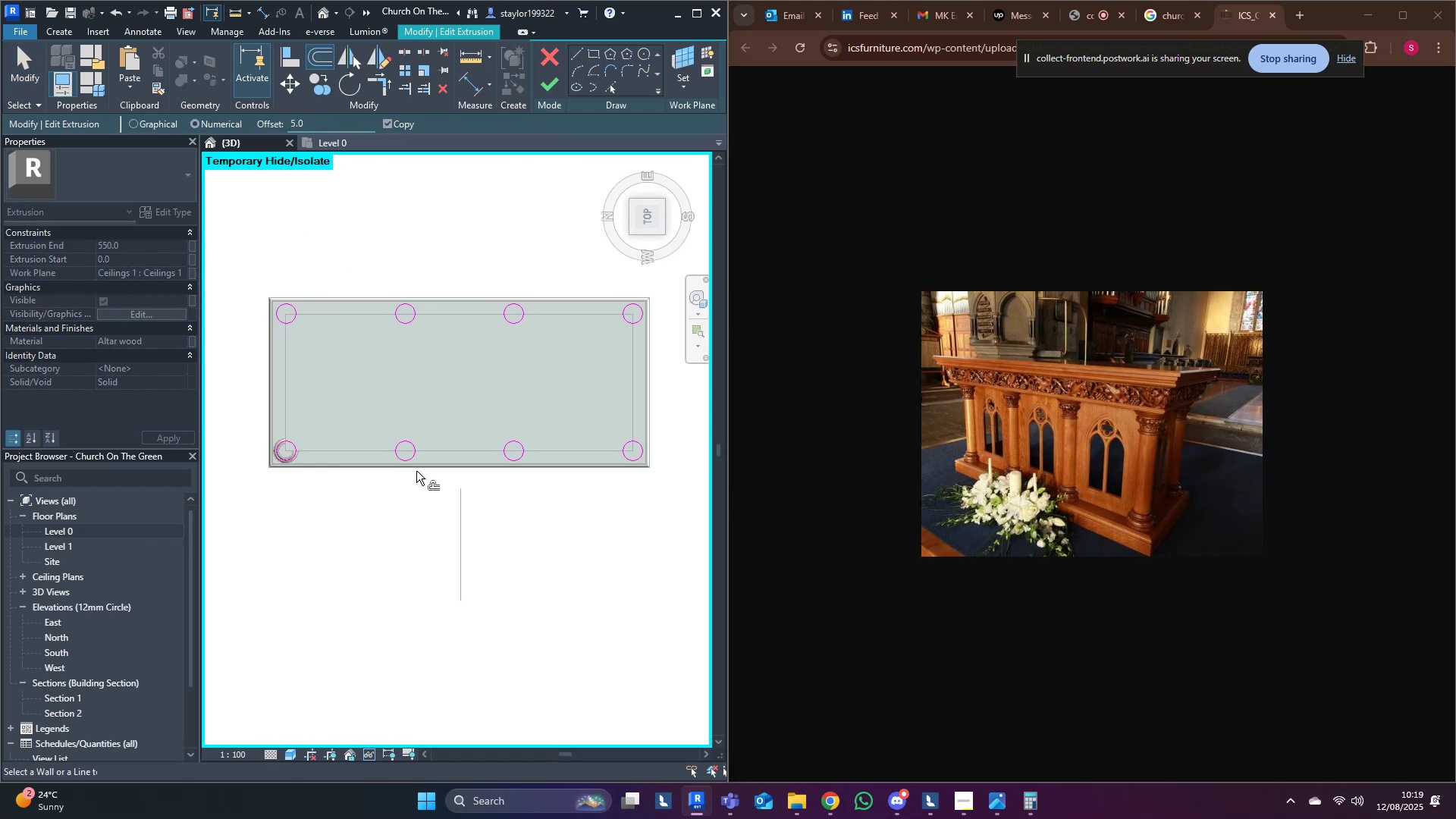 
scroll: coordinate [358, 442], scroll_direction: up, amount: 4.0
 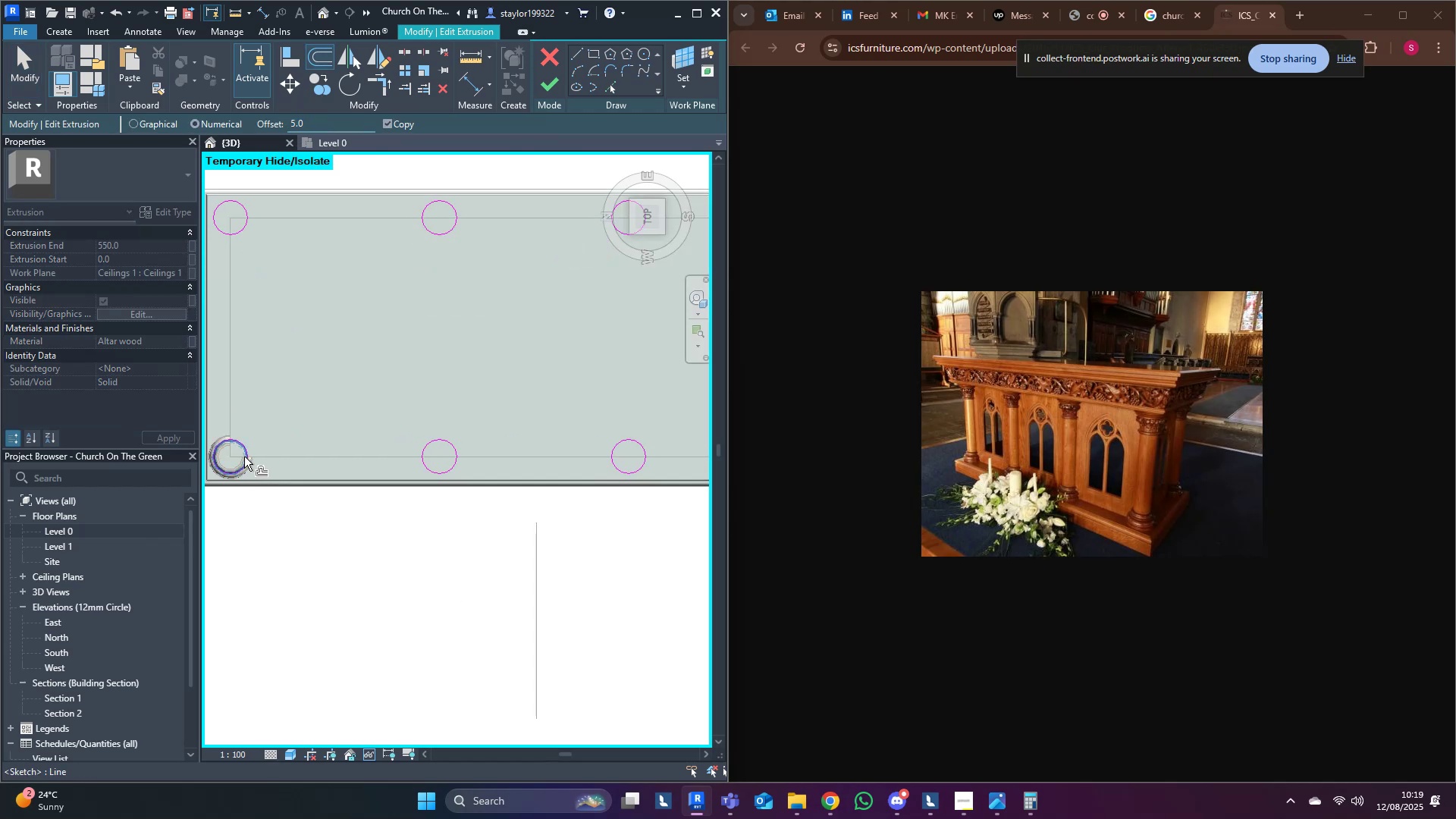 
key(Tab)
 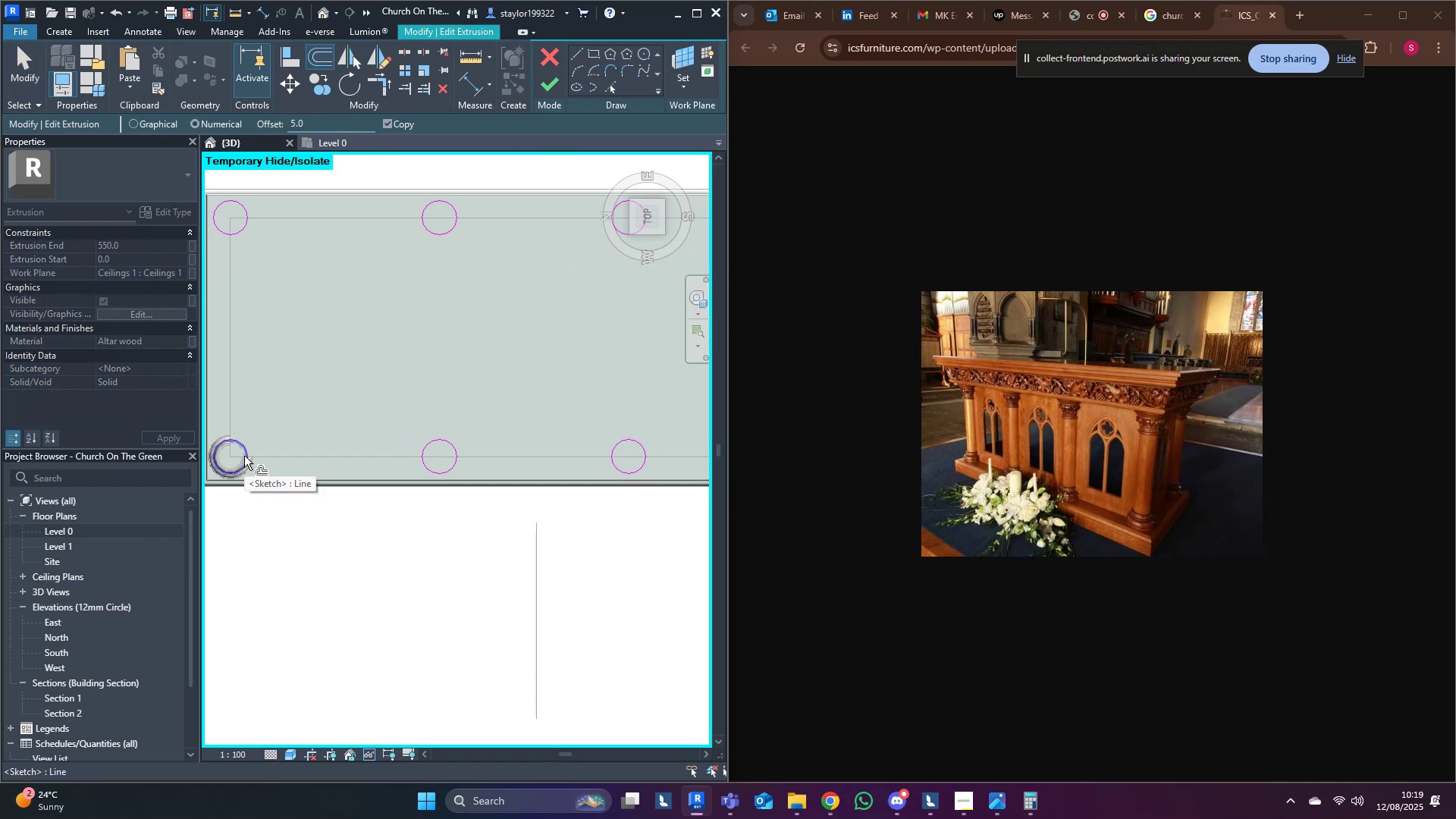 
scroll: coordinate [244, 456], scroll_direction: up, amount: 4.0
 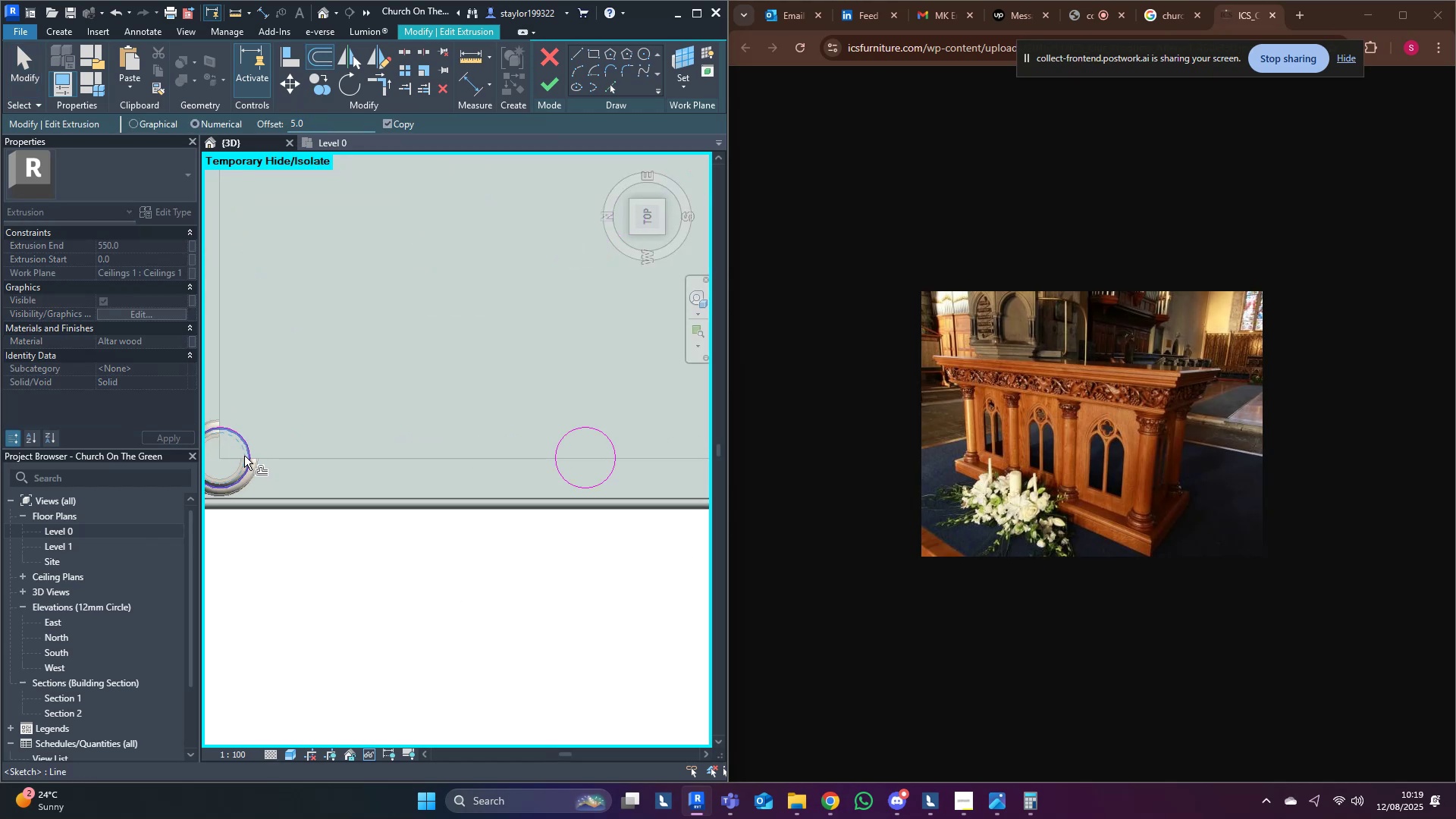 
hold_key(key=ControlLeft, duration=1.28)
left_click([244, 456])
 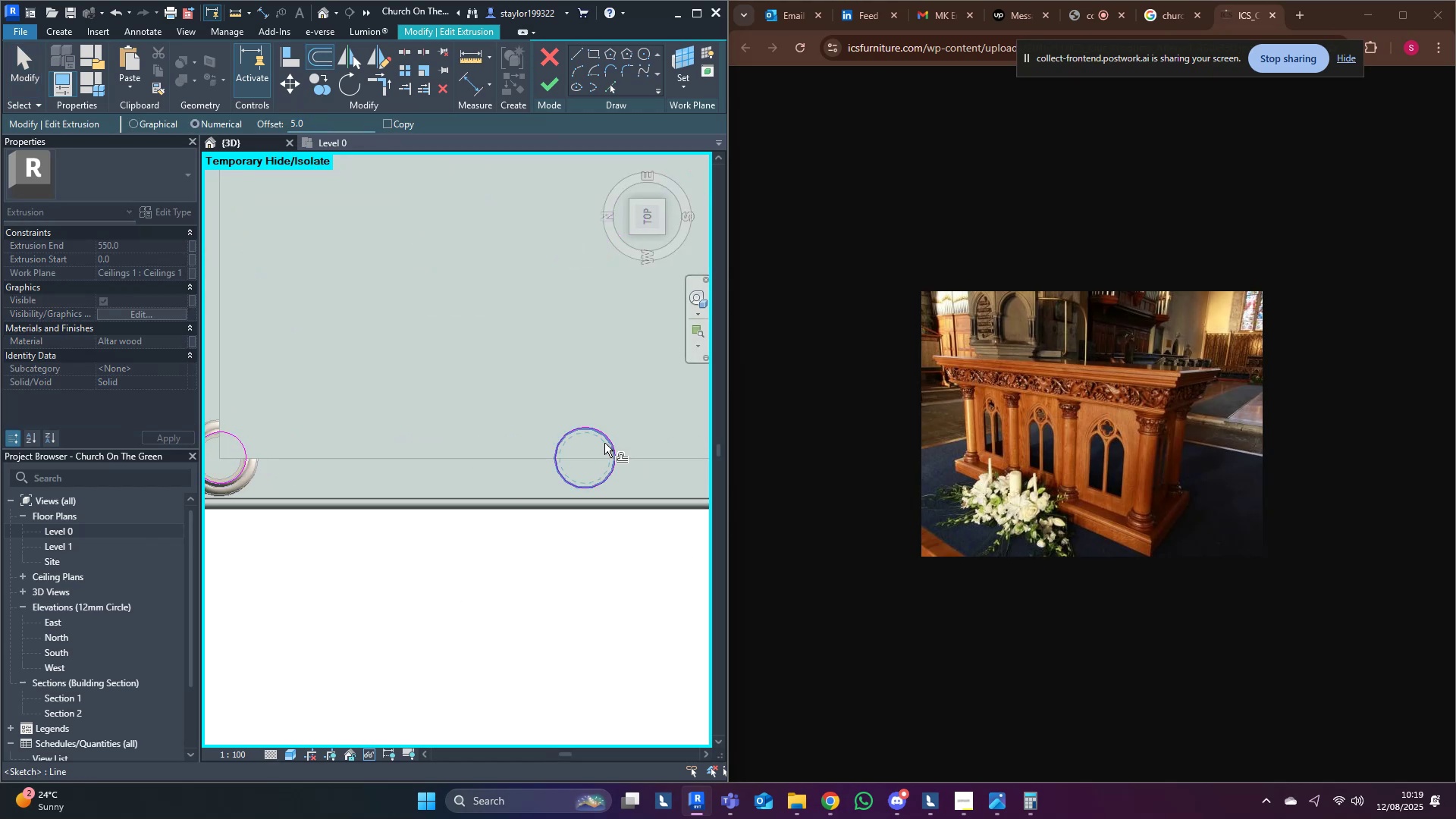 
left_click([604, 443])
 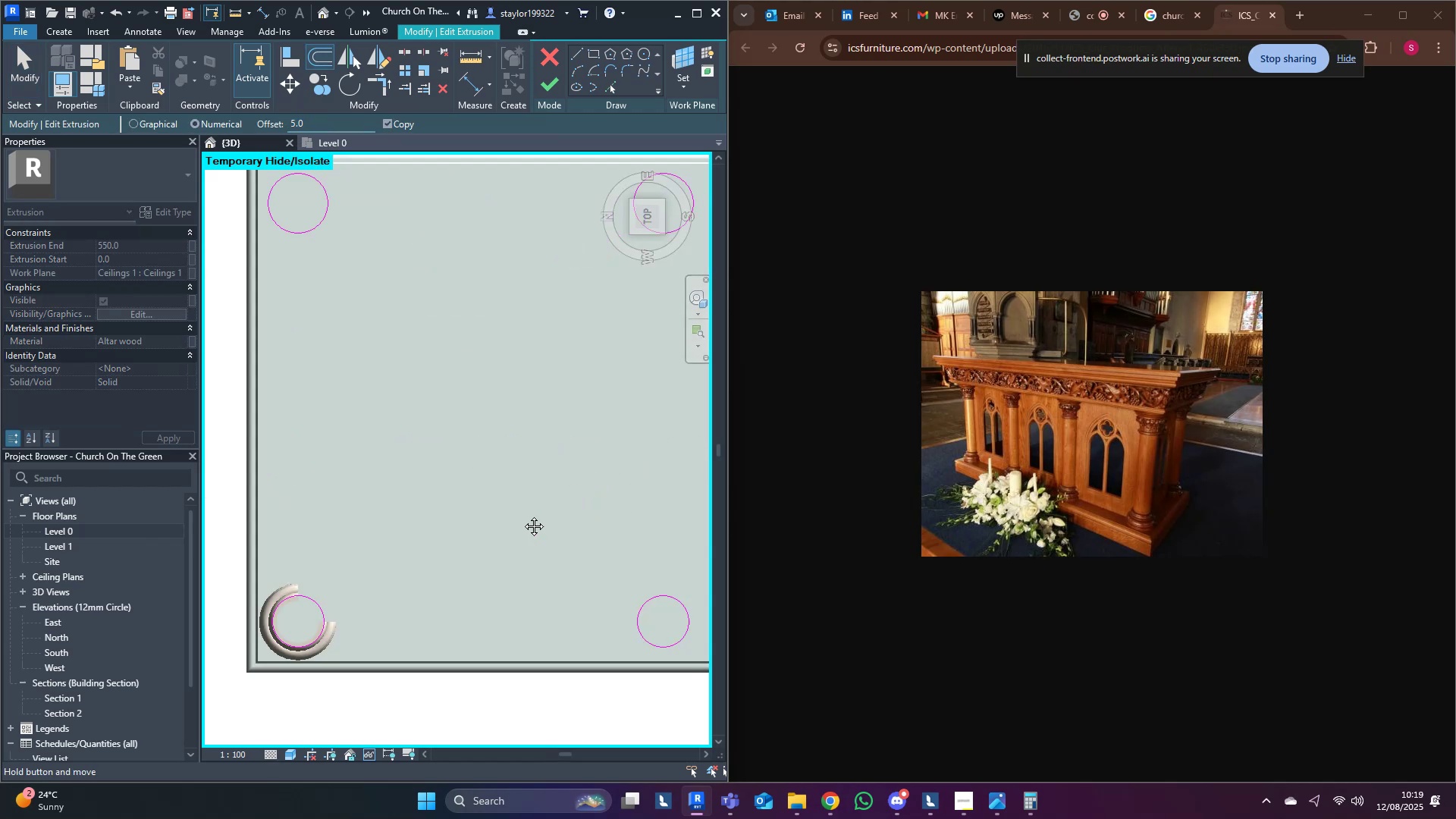 
hold_key(key=ControlLeft, duration=1.19)
left_click([351, 249])
 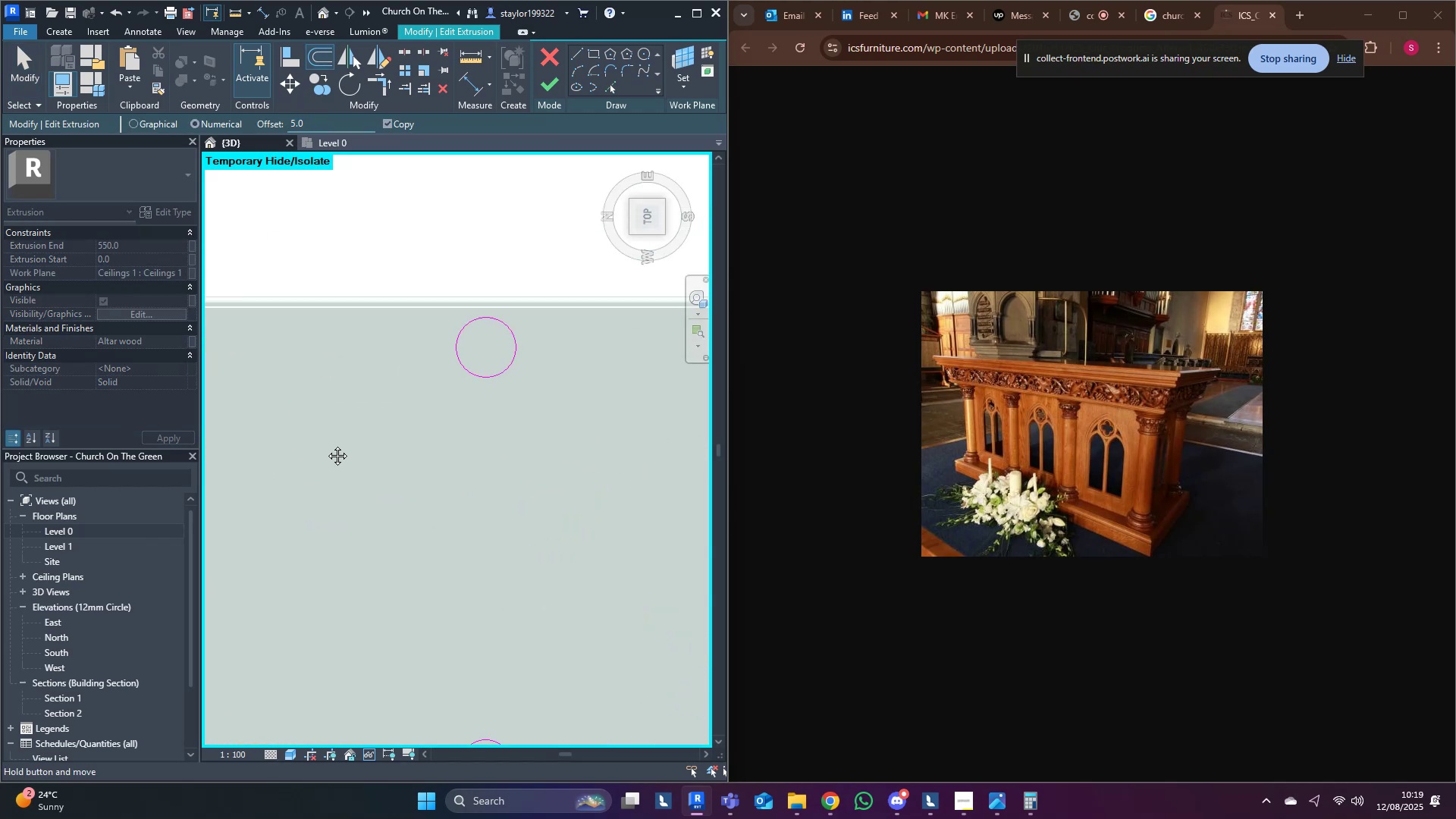 
hold_key(key=ControlLeft, duration=1.43)
left_click([599, 259])
 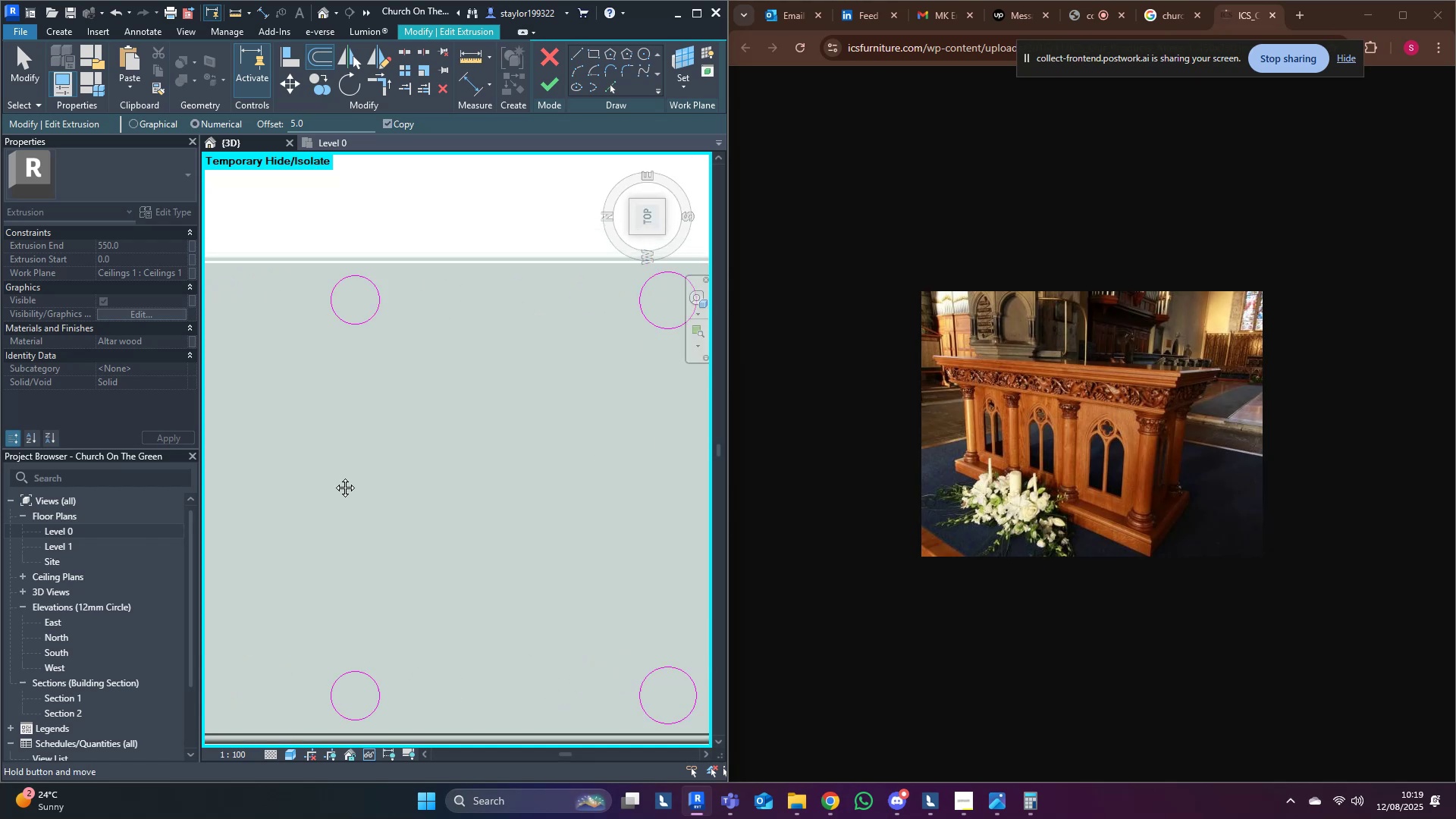 
scroll: coordinate [311, 475], scroll_direction: down, amount: 3.0
 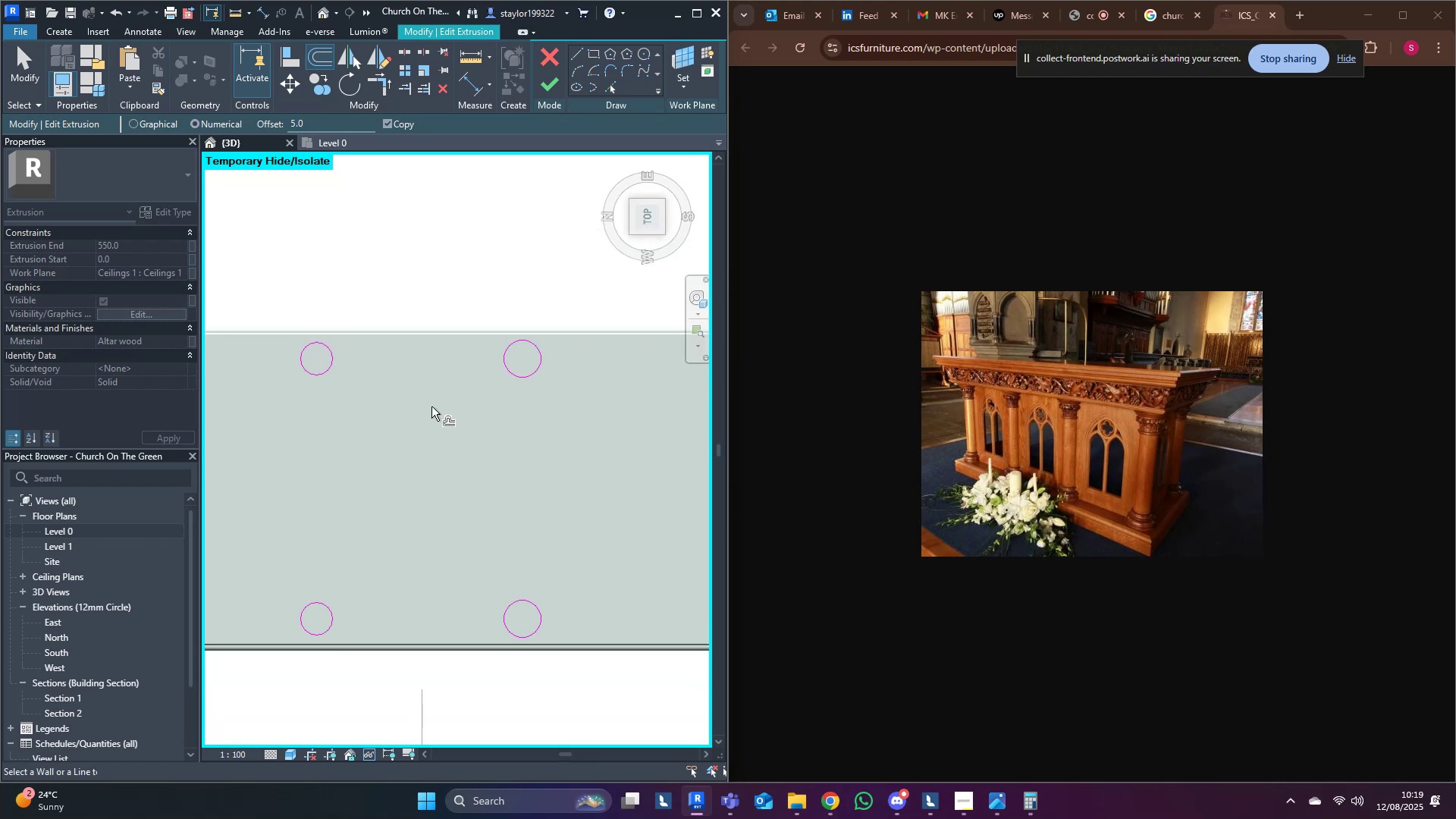 
hold_key(key=ControlLeft, duration=1.54)
left_click([533, 348])
 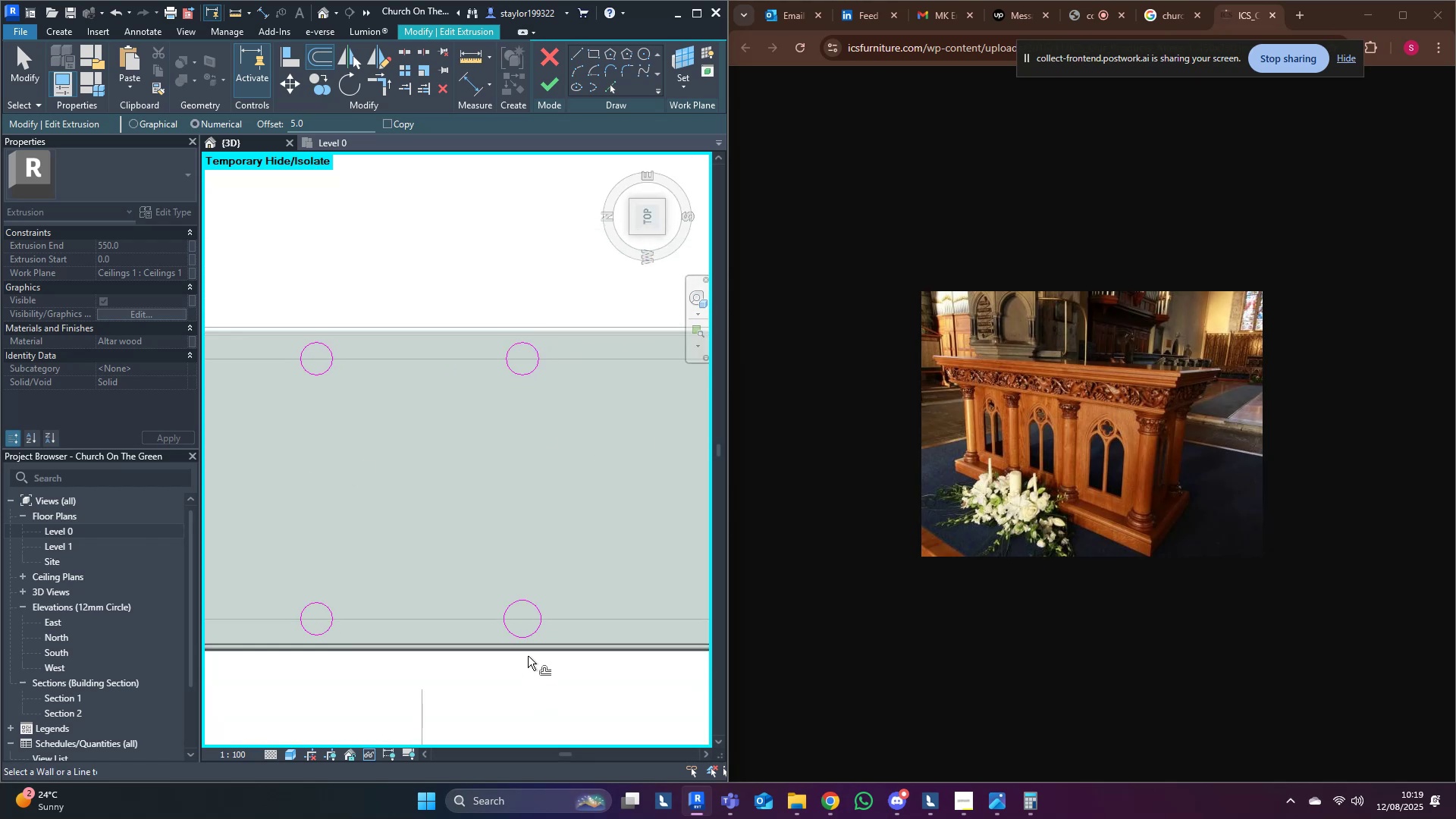 
hold_key(key=ControlLeft, duration=0.76)
left_click([528, 604])
 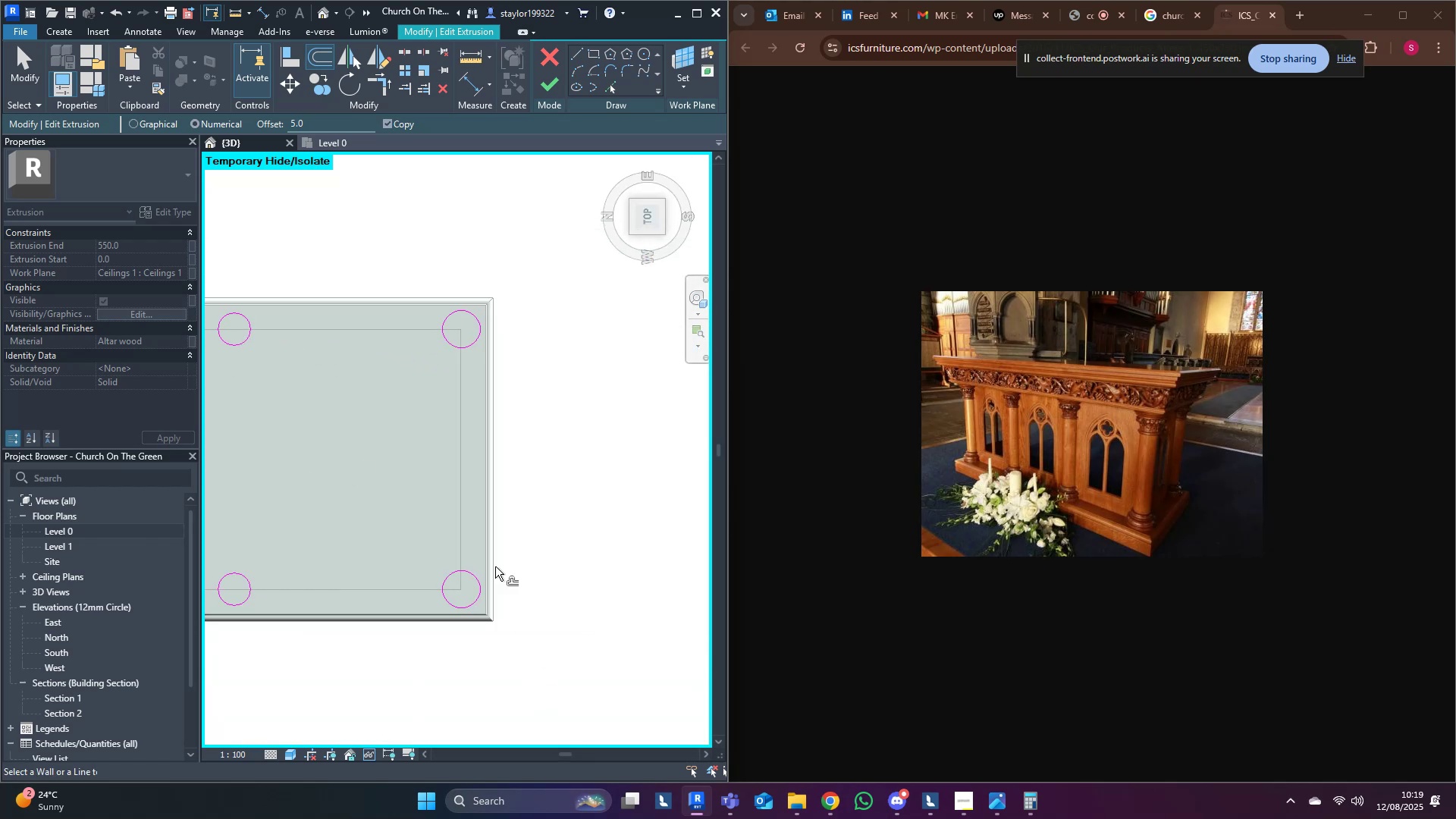 
hold_key(key=ControlLeft, duration=1.52)
left_click([475, 579])
 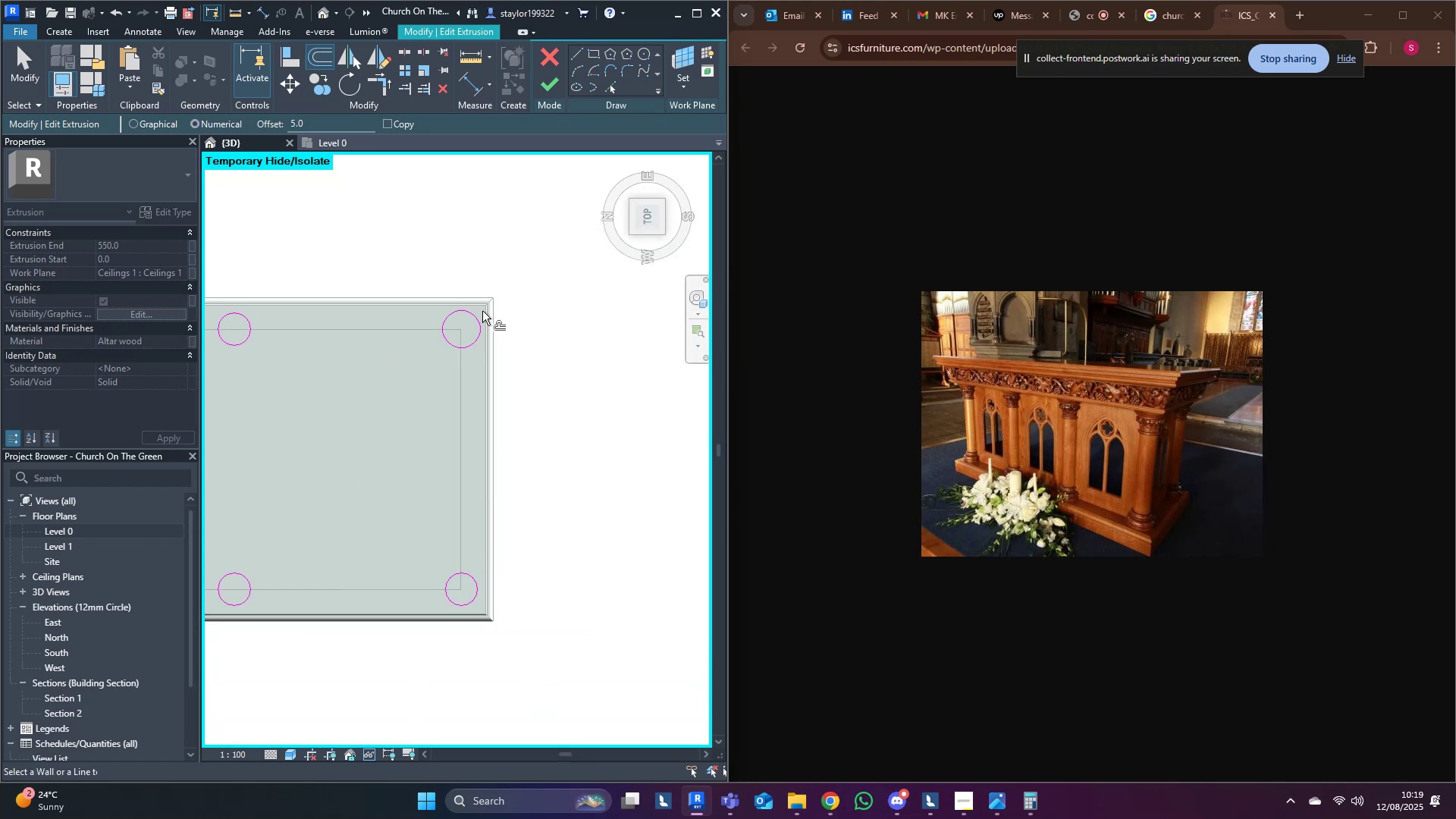 
hold_key(key=ControlLeft, duration=0.49)
left_click([469, 318])
 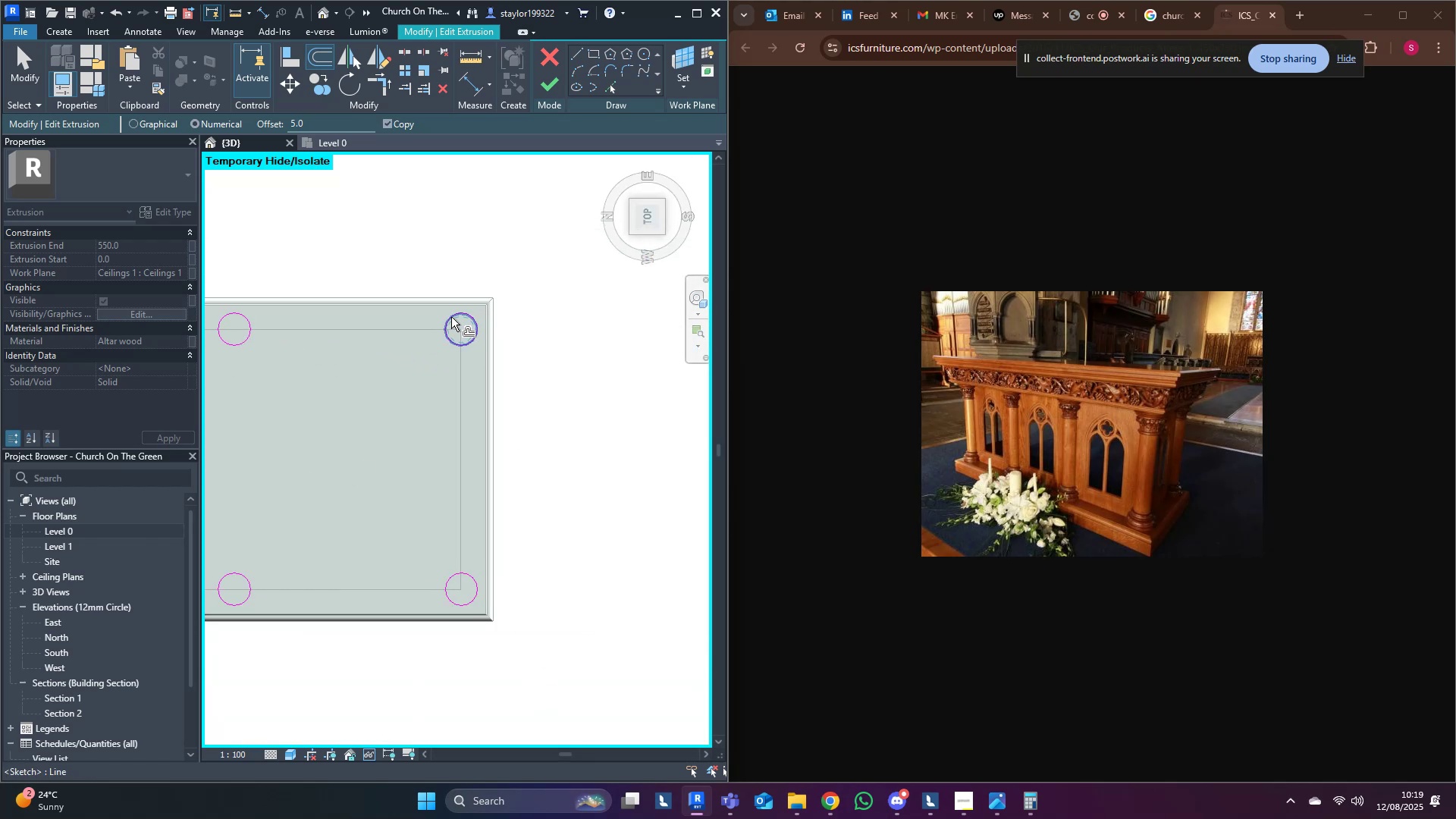 
type(md)
 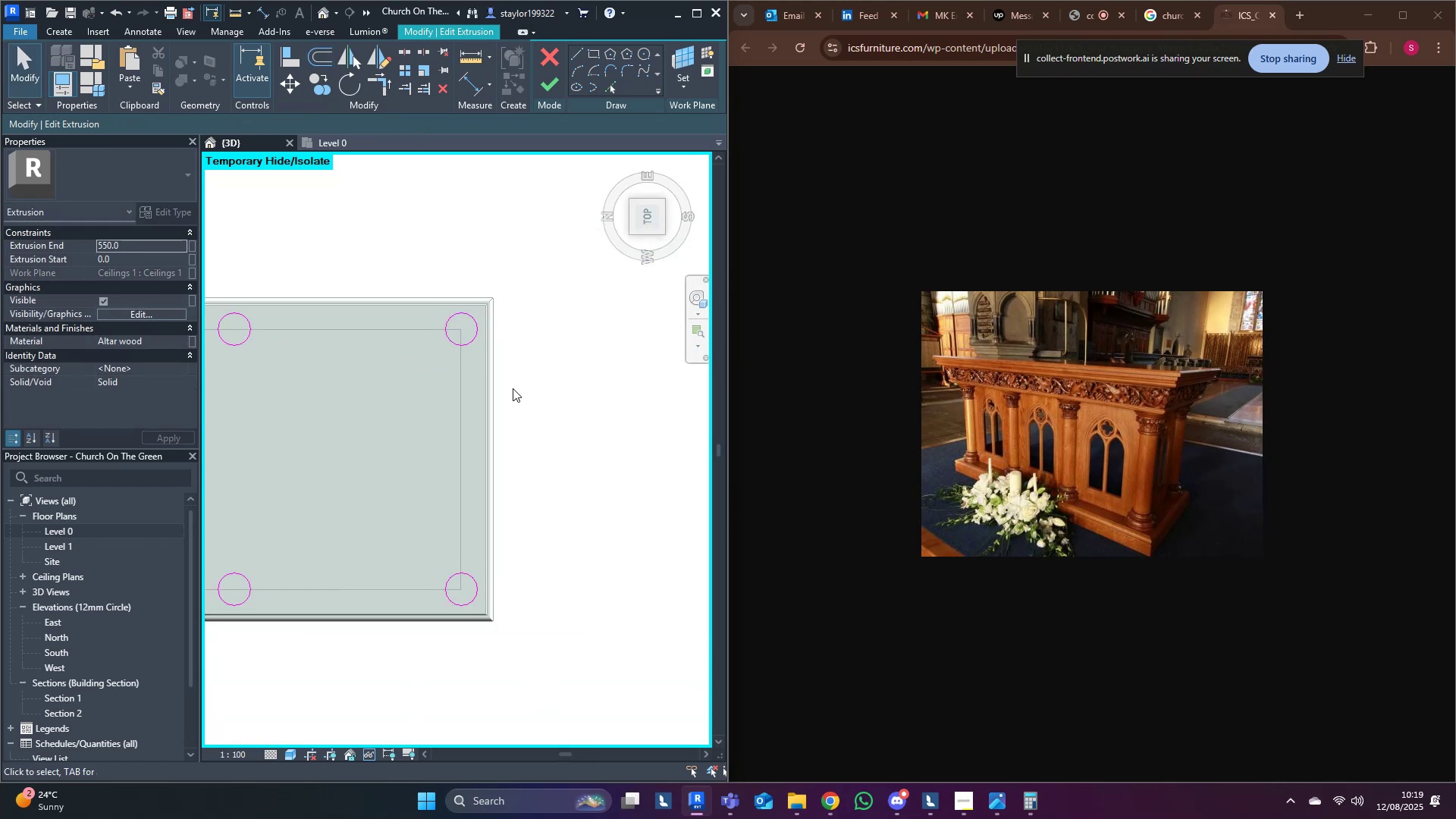 
left_click([528, 399])
 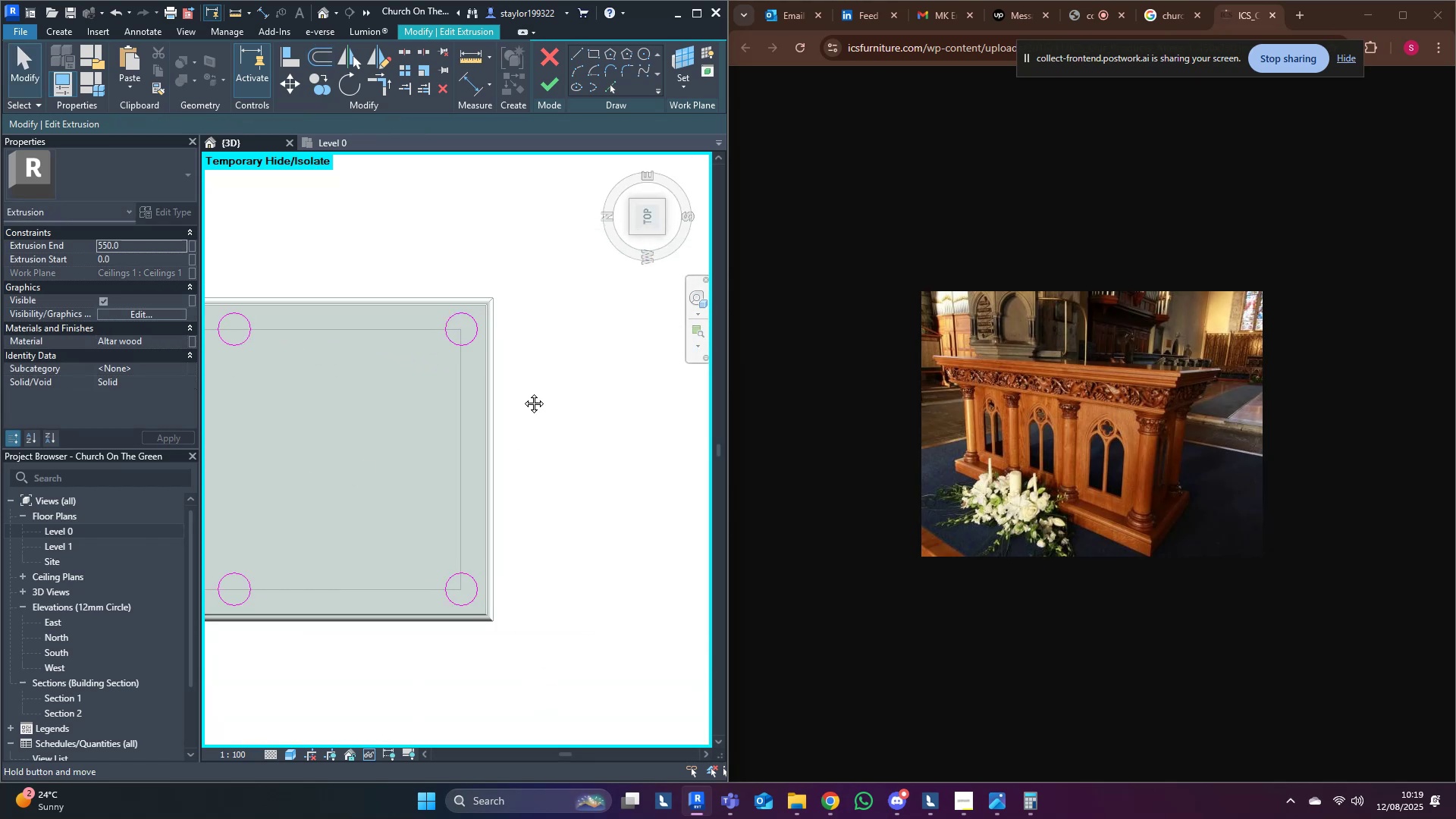 
middle_click([522, 392])
 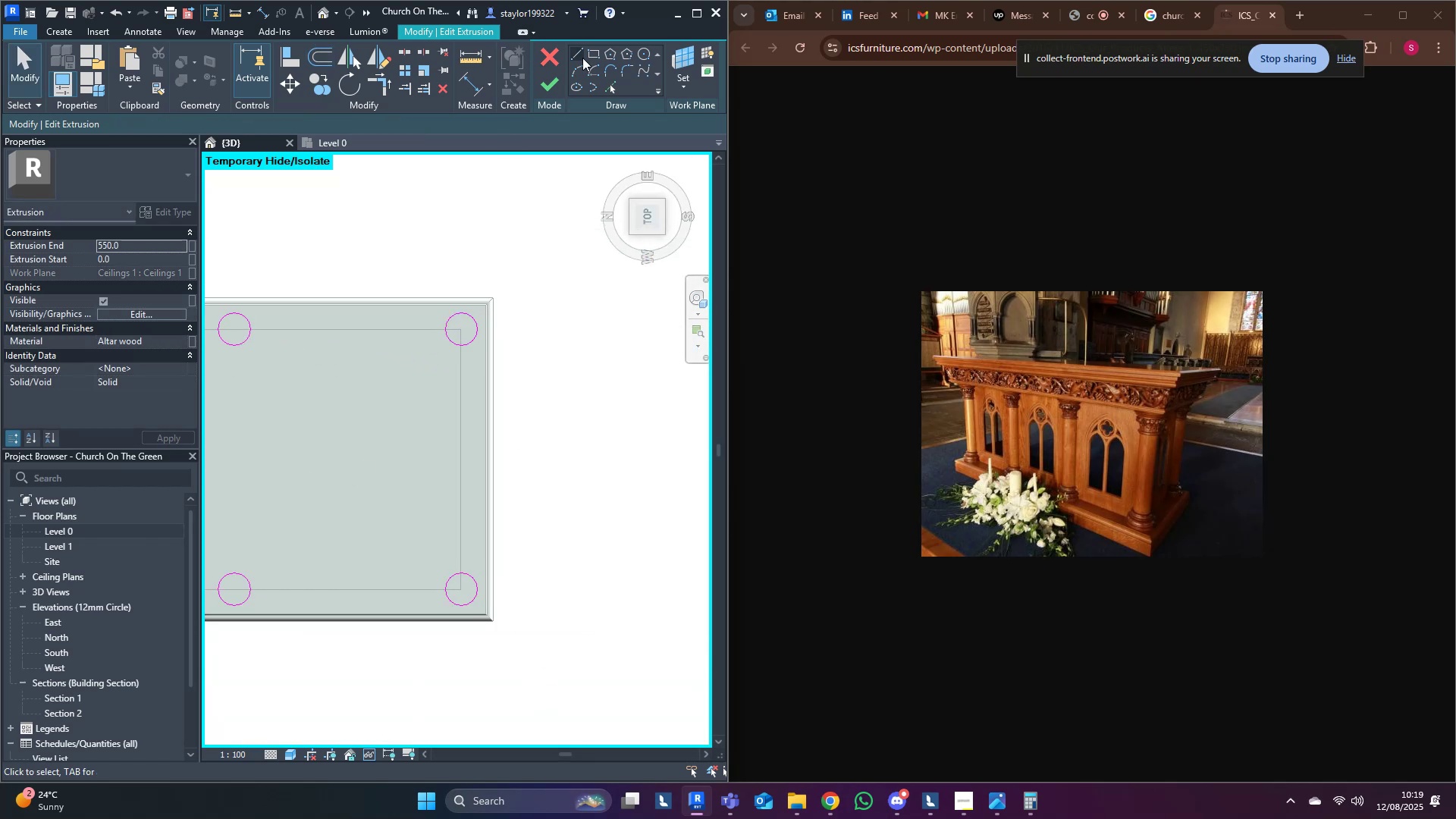 
left_click([557, 81])
 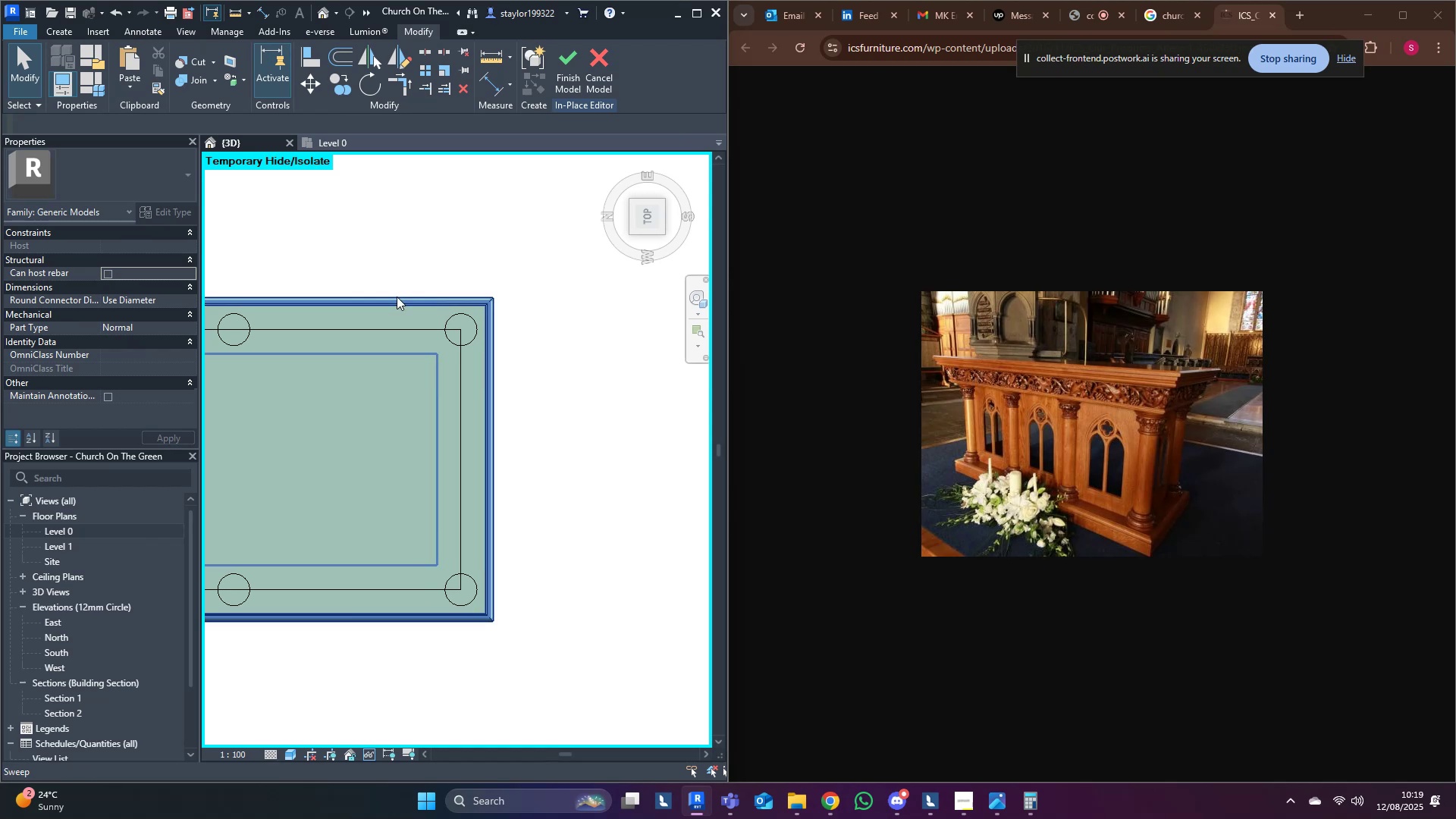 
scroll: coordinate [500, 325], scroll_direction: down, amount: 3.0
 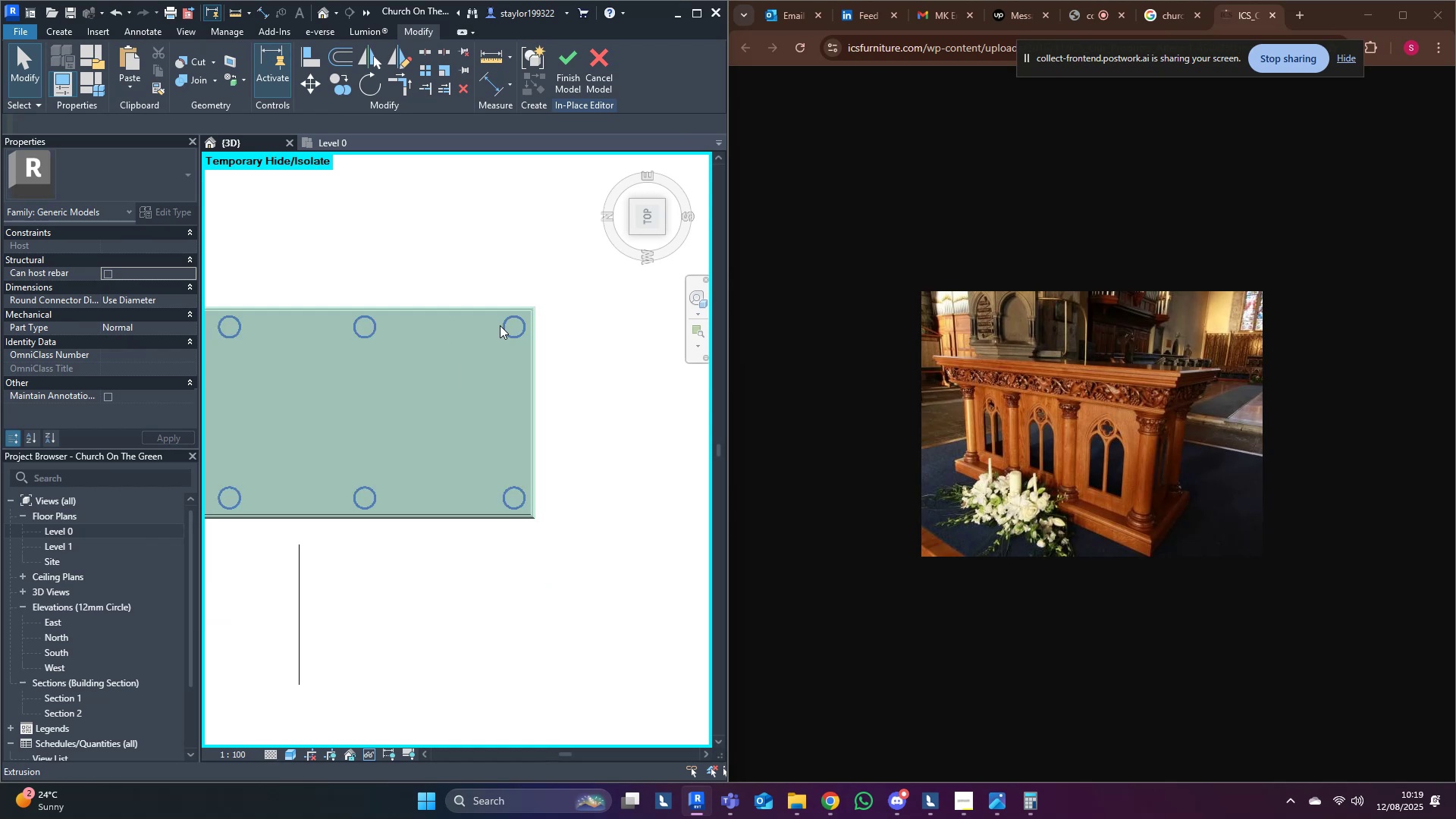 
hold_key(key=ShiftLeft, duration=0.43)
 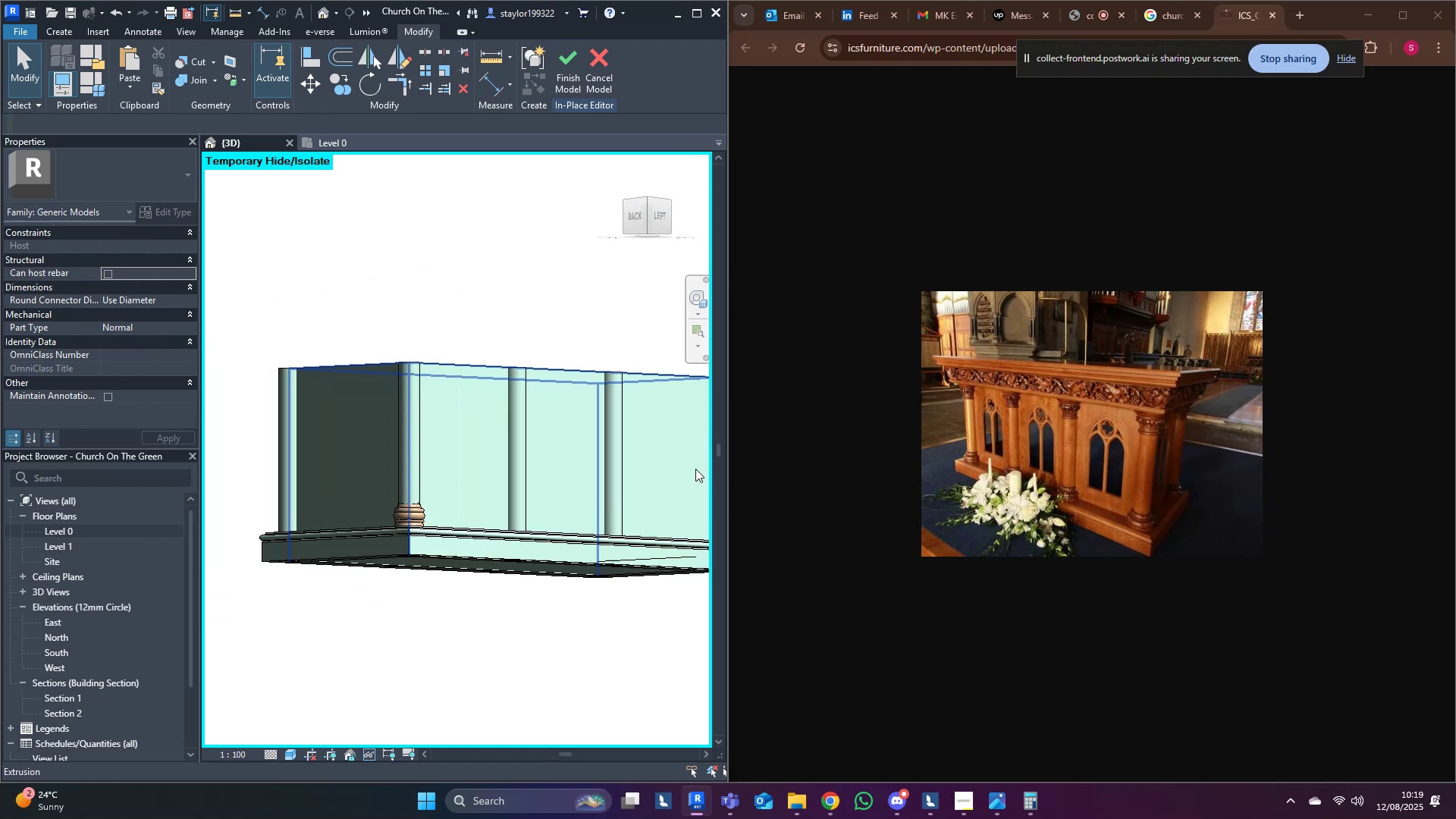 
hold_key(key=ShiftLeft, duration=0.76)
 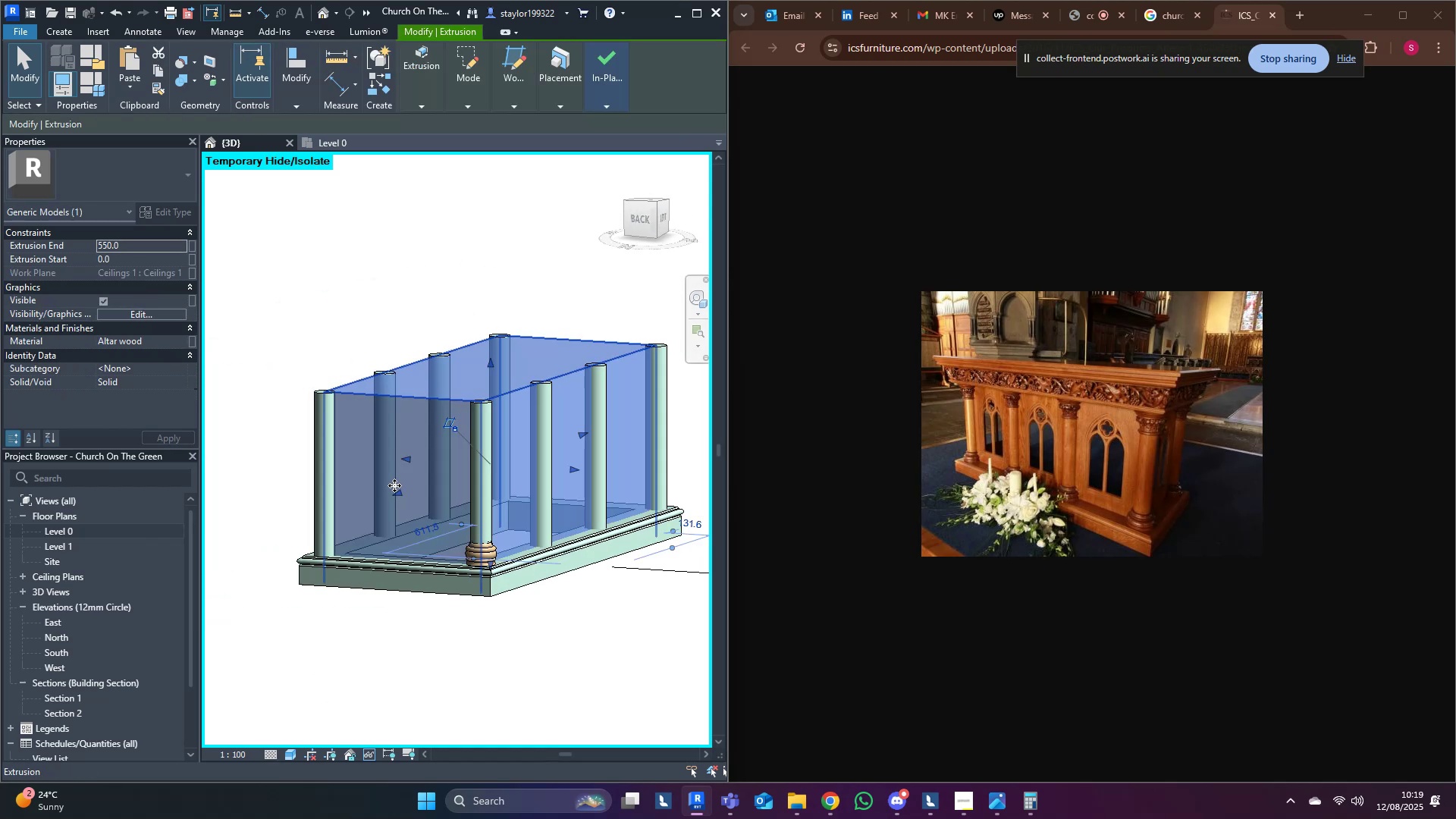 
left_click([170, 339])
 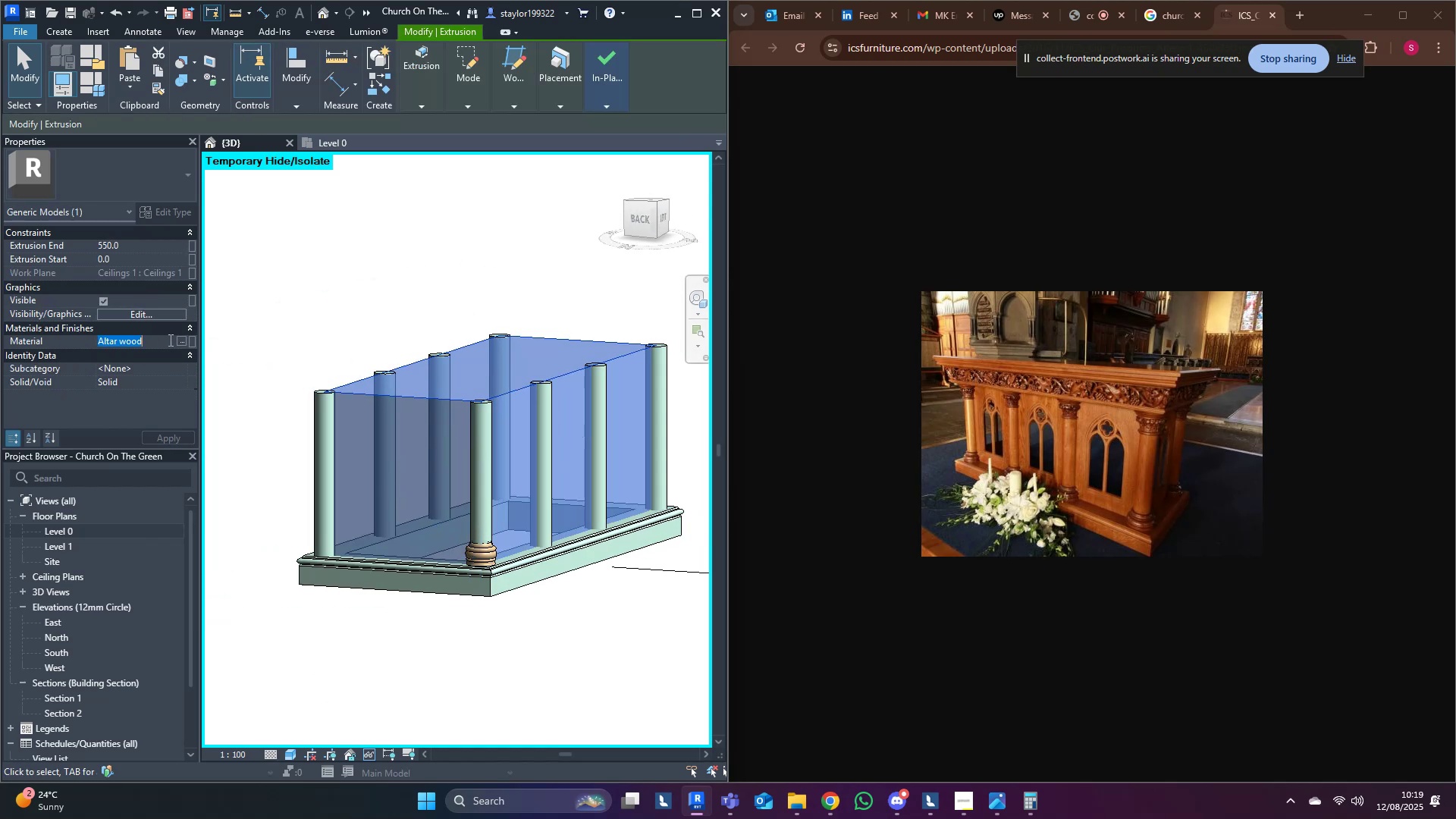 
key(Control+A)
 